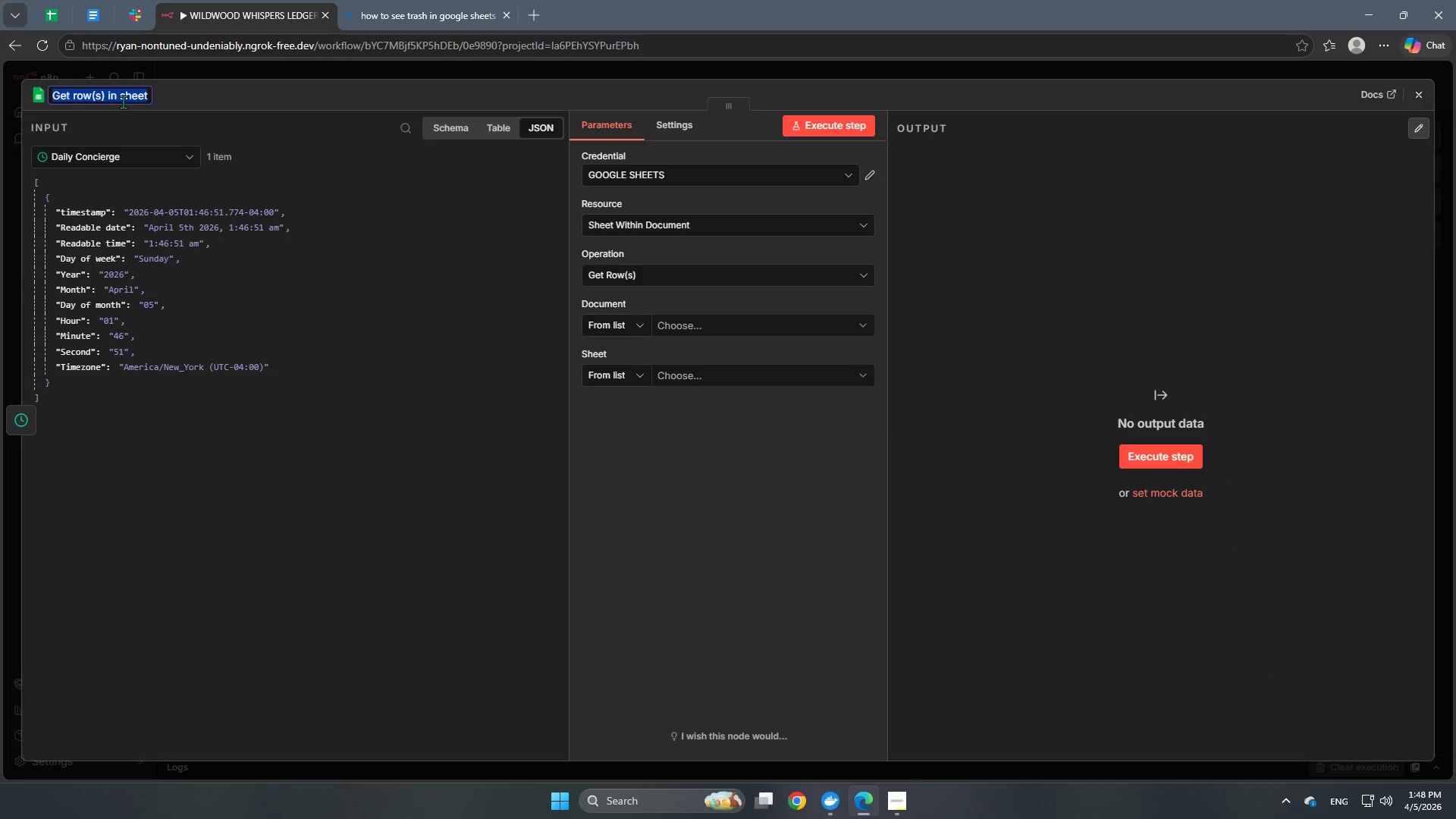 
hold_key(key=ShiftRight, duration=0.81)
 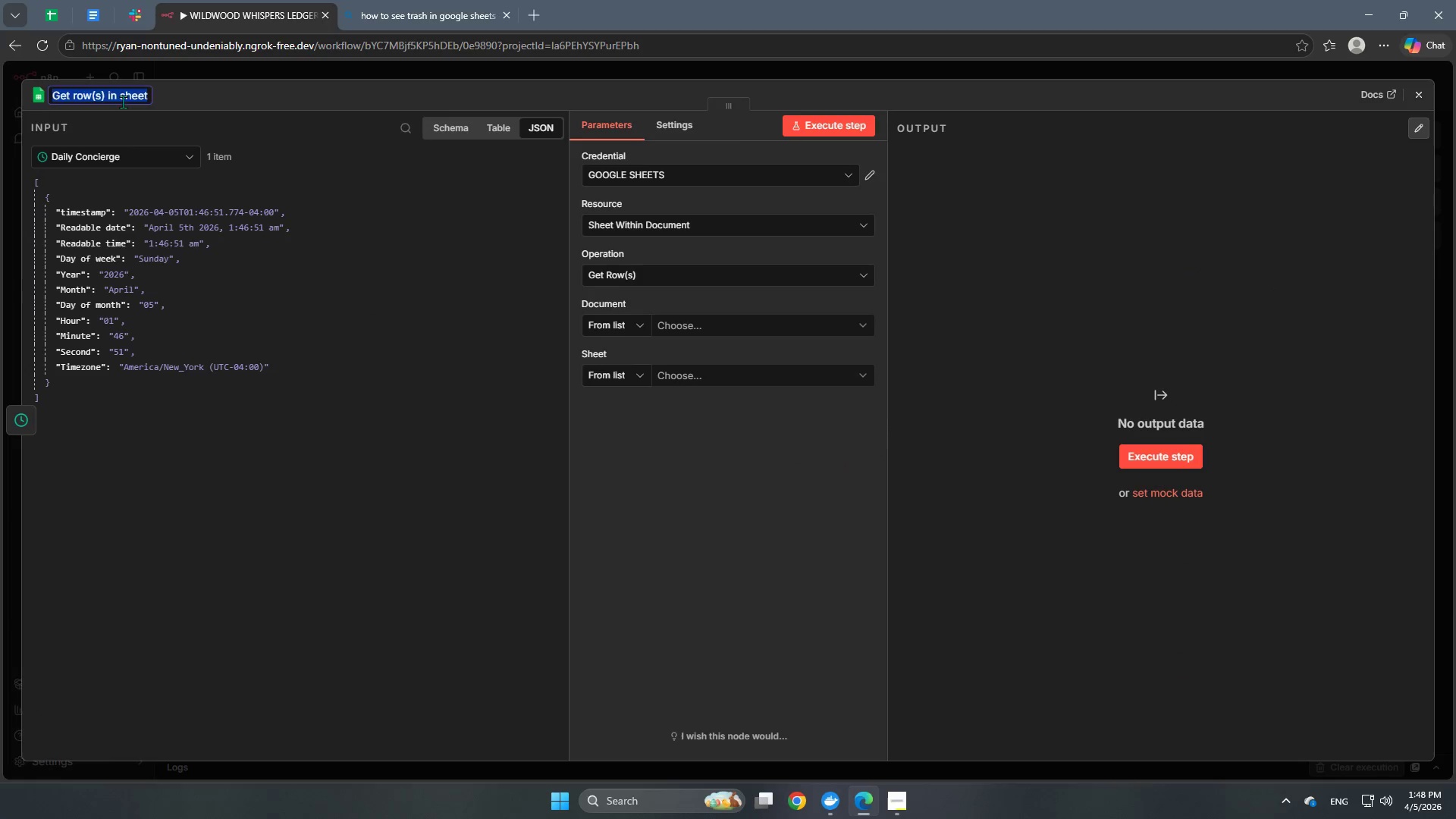 
key(Backspace)
type(Fetch Guest Ledger)
 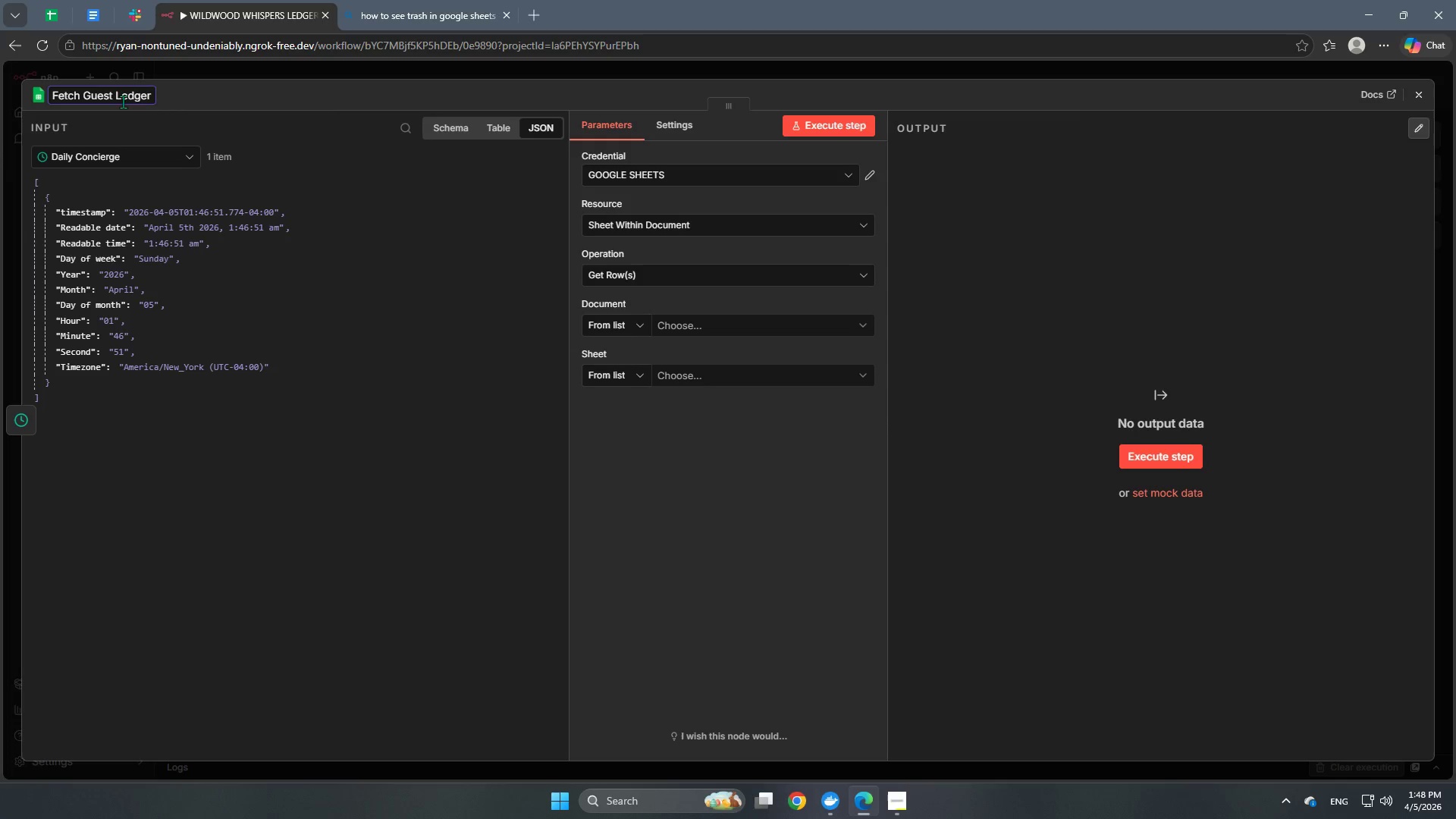 
left_click([661, 124])
 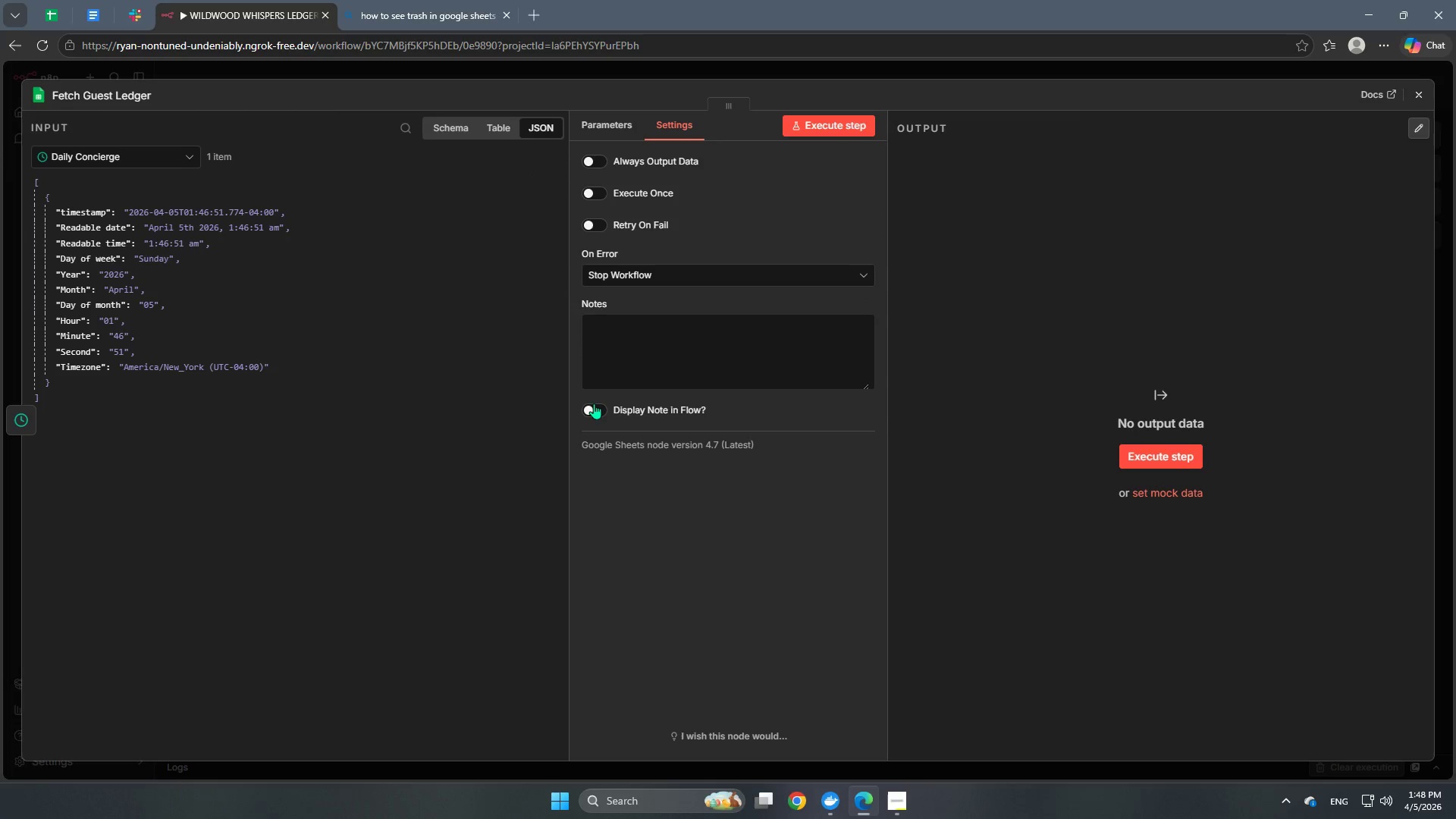 
double_click([660, 332])
 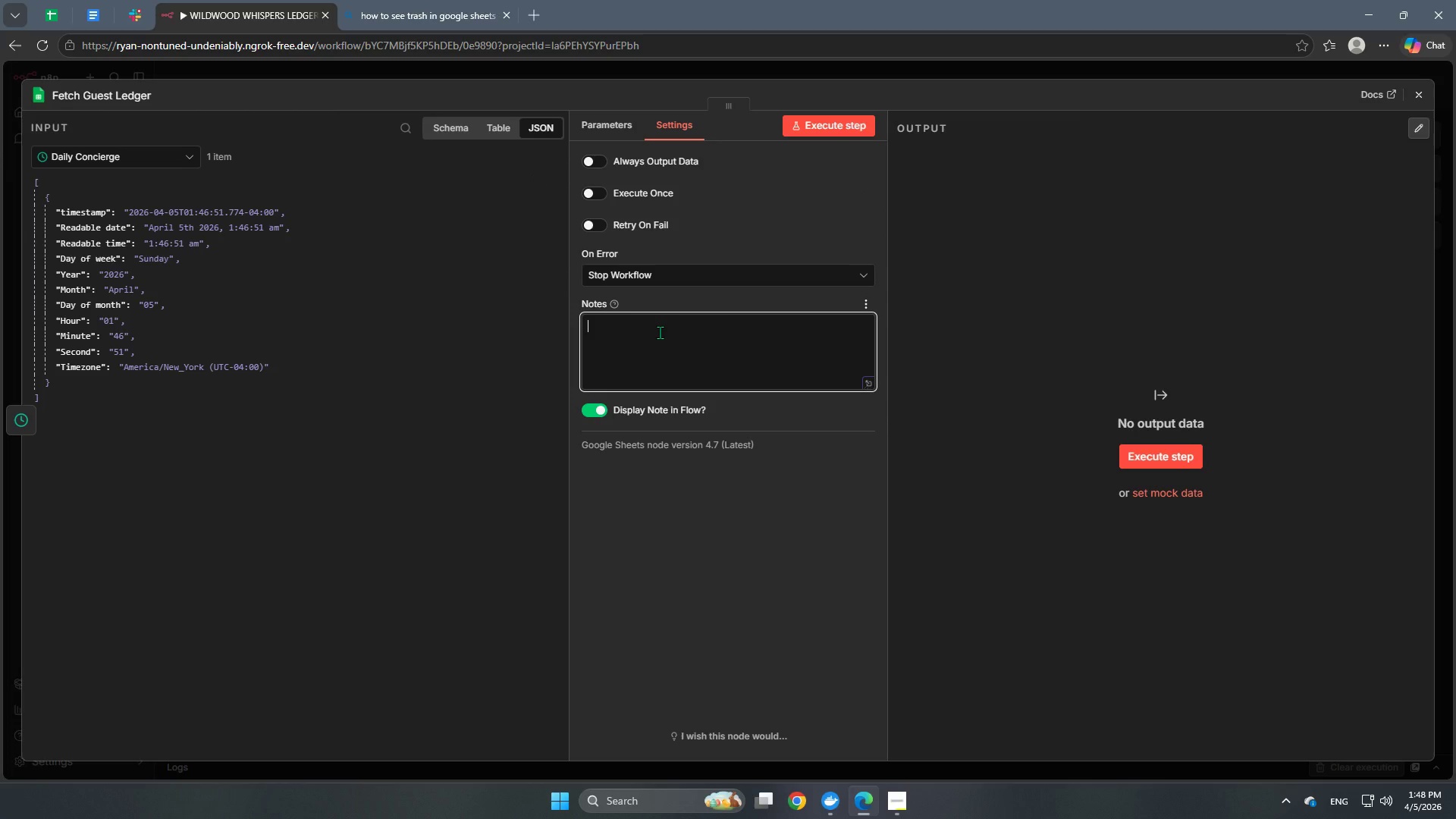 
wait(9.48)
 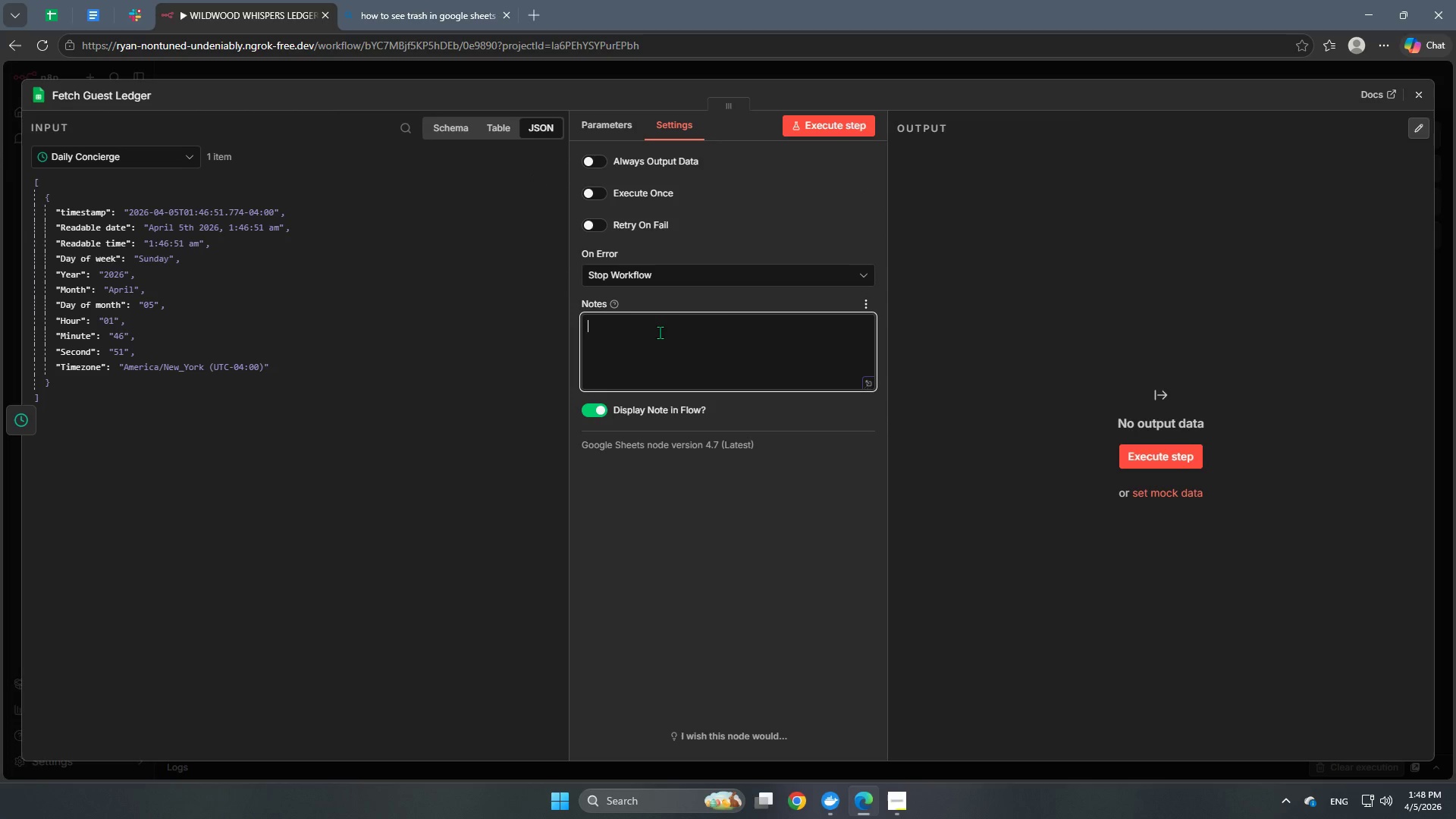 
type(This will be the "eye" of the concierge.)
 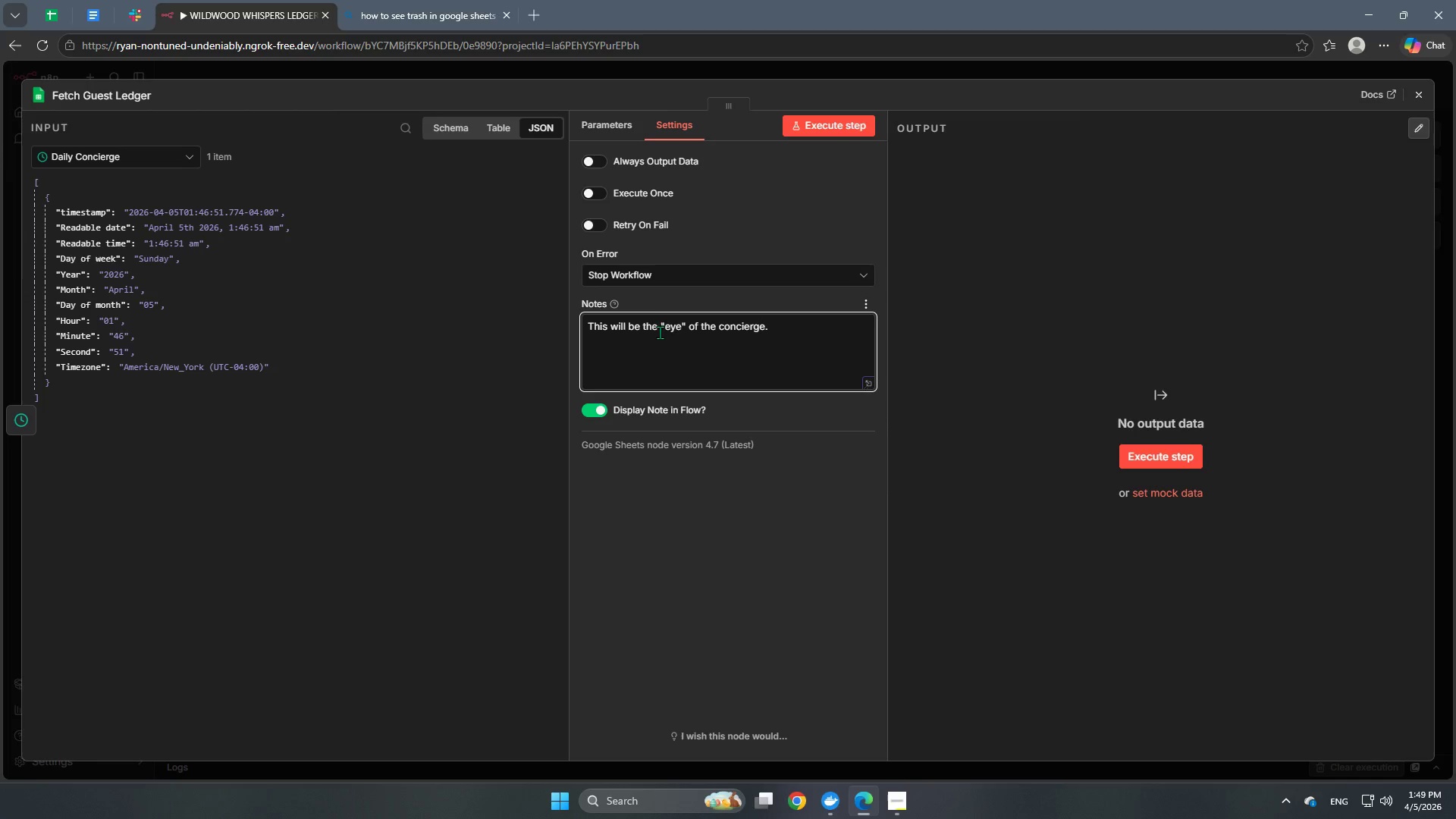 
left_click([597, 126])
 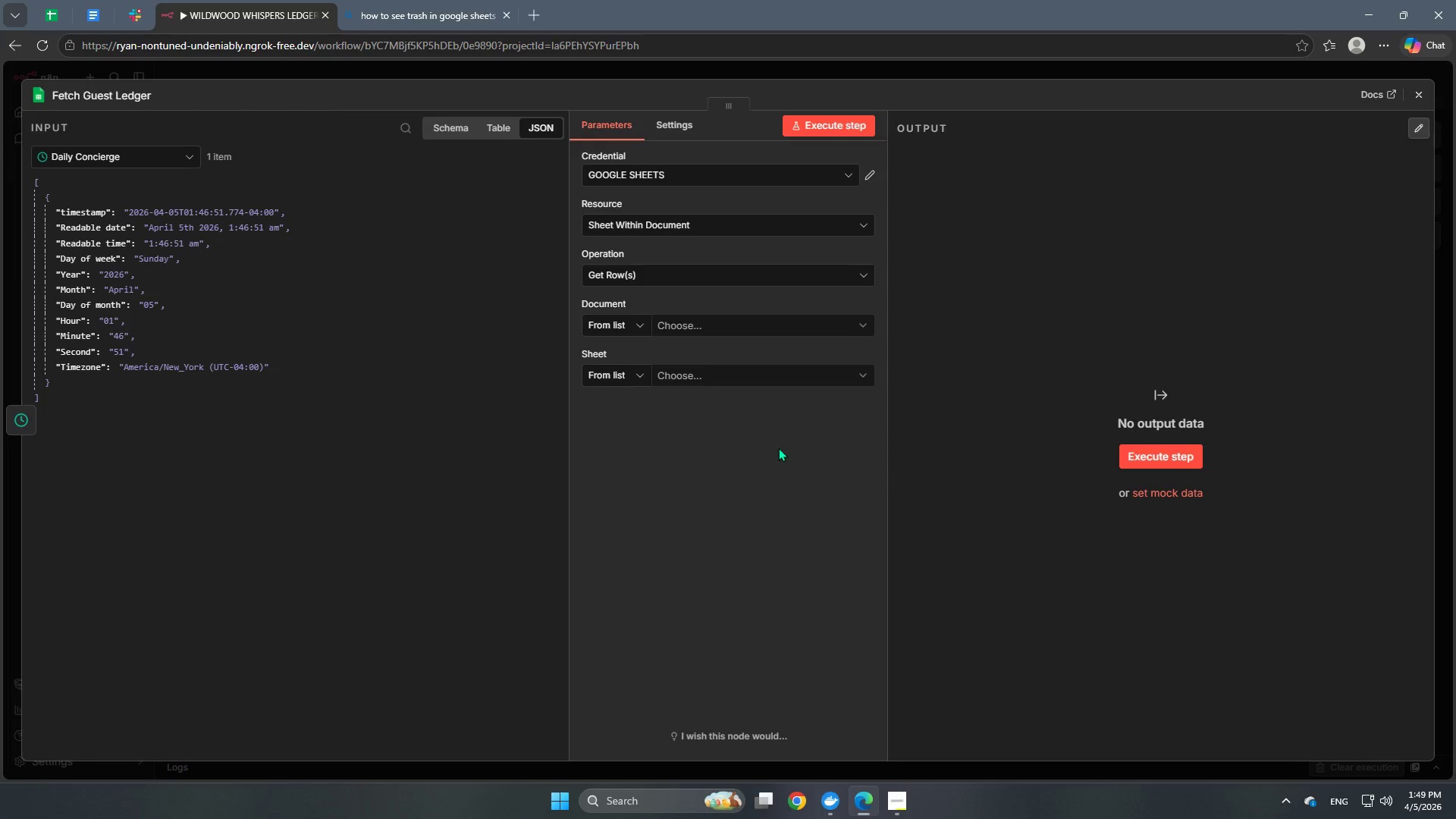 
left_click([672, 270])
 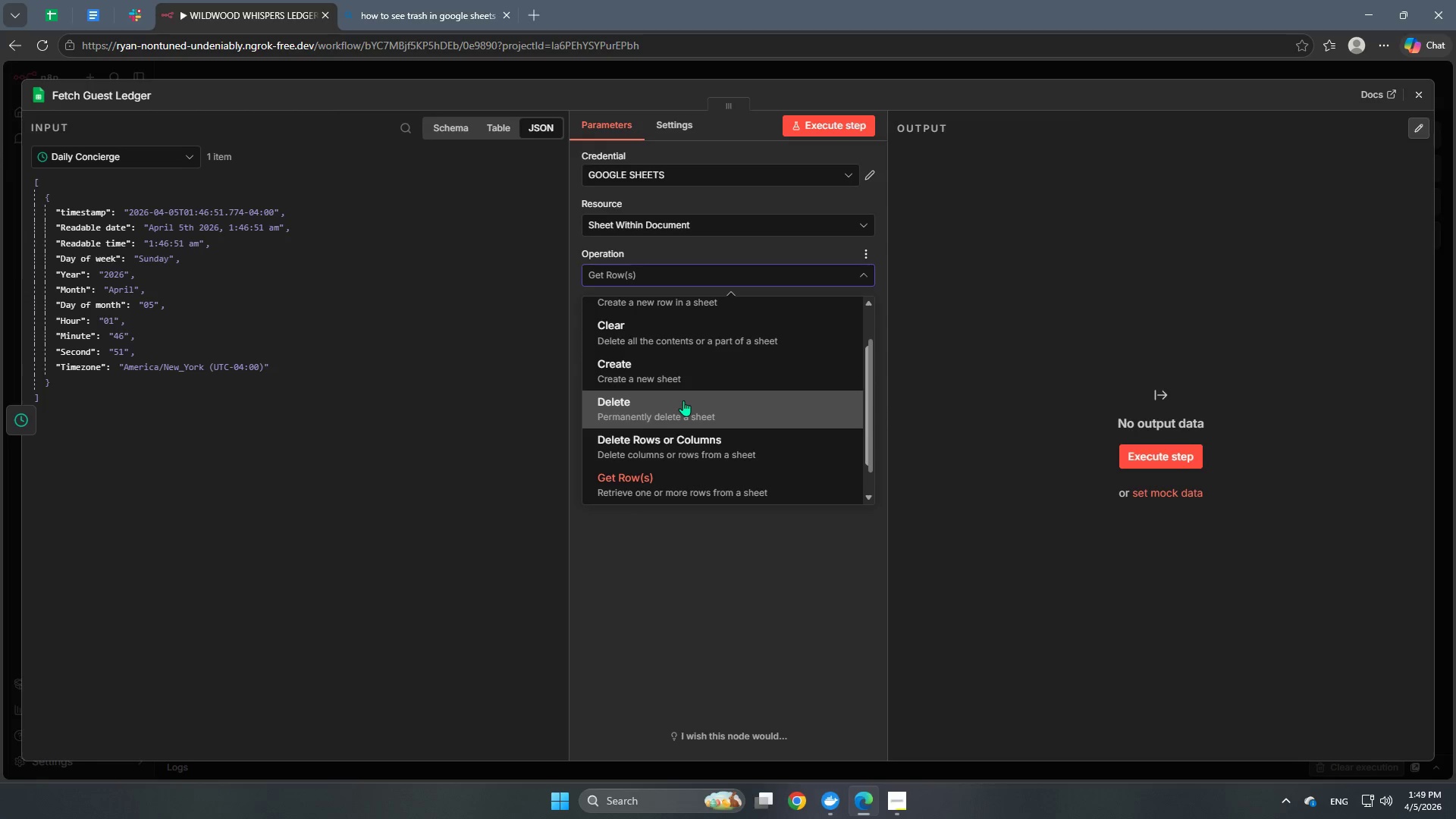 
scroll: coordinate [683, 400], scroll_direction: down, amount: 2.0
 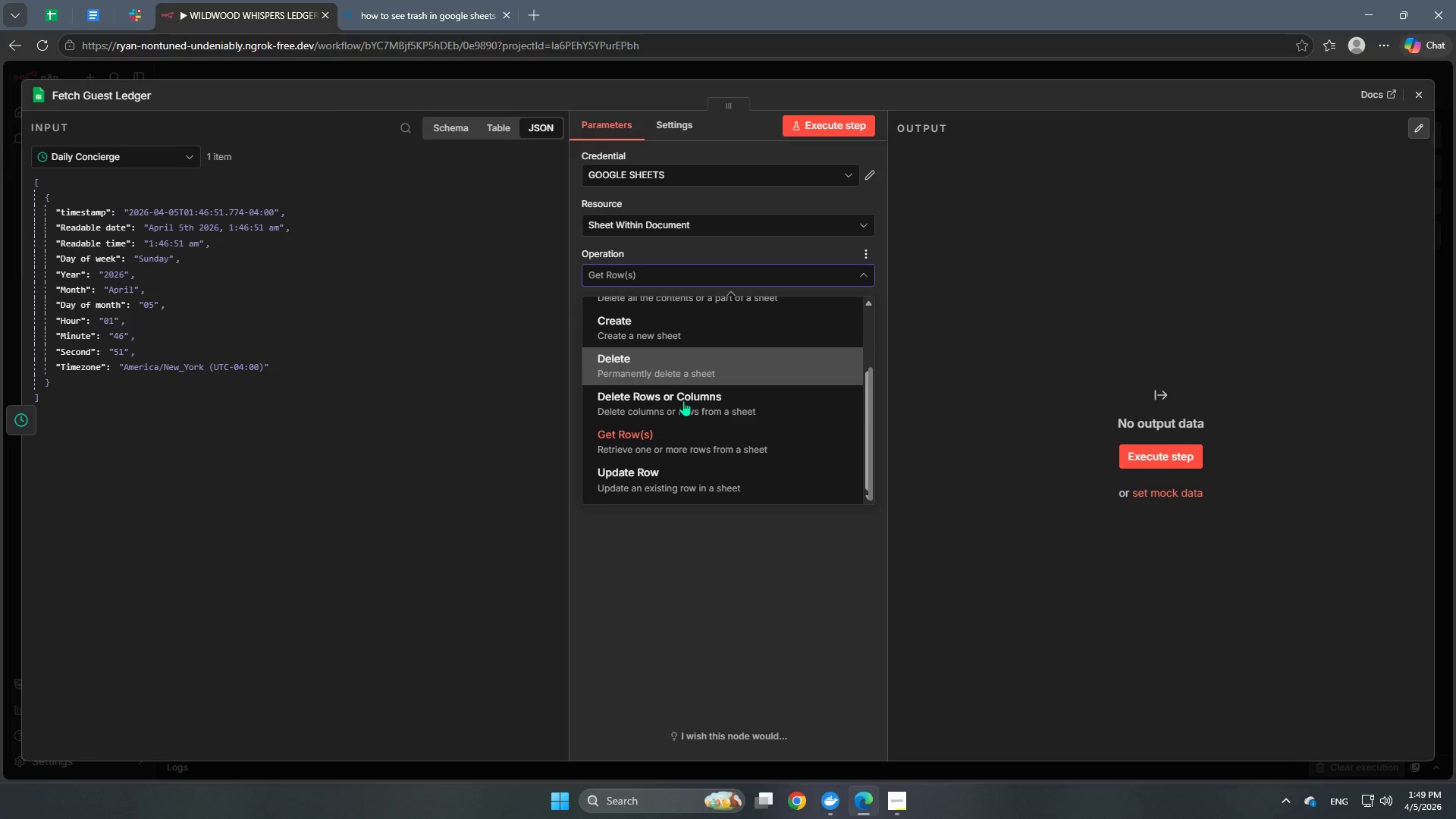 
scroll: coordinate [683, 400], scroll_direction: up, amount: 1.0
 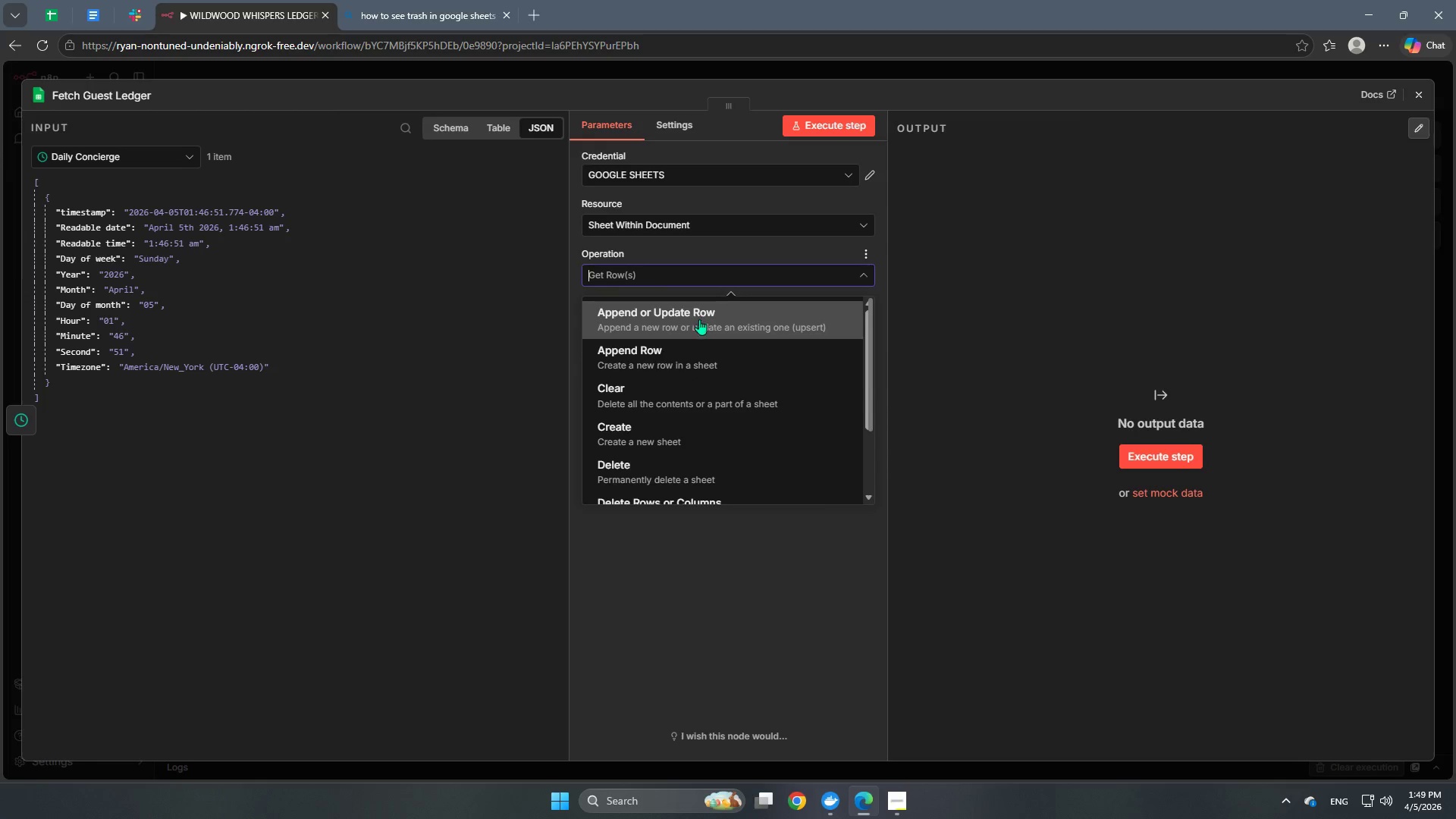 
scroll: coordinate [704, 346], scroll_direction: down, amount: 4.0
 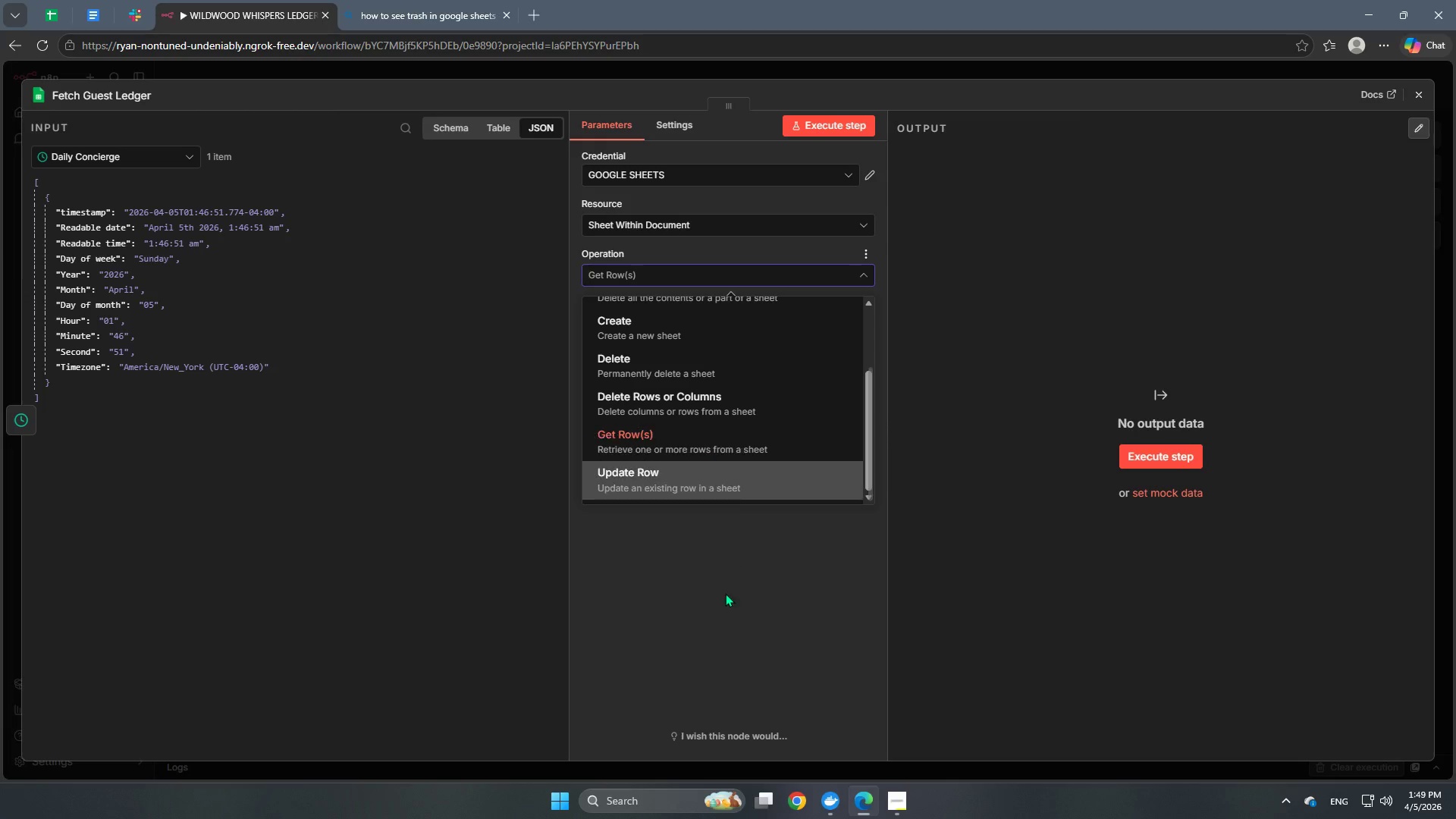 
left_click([723, 595])
 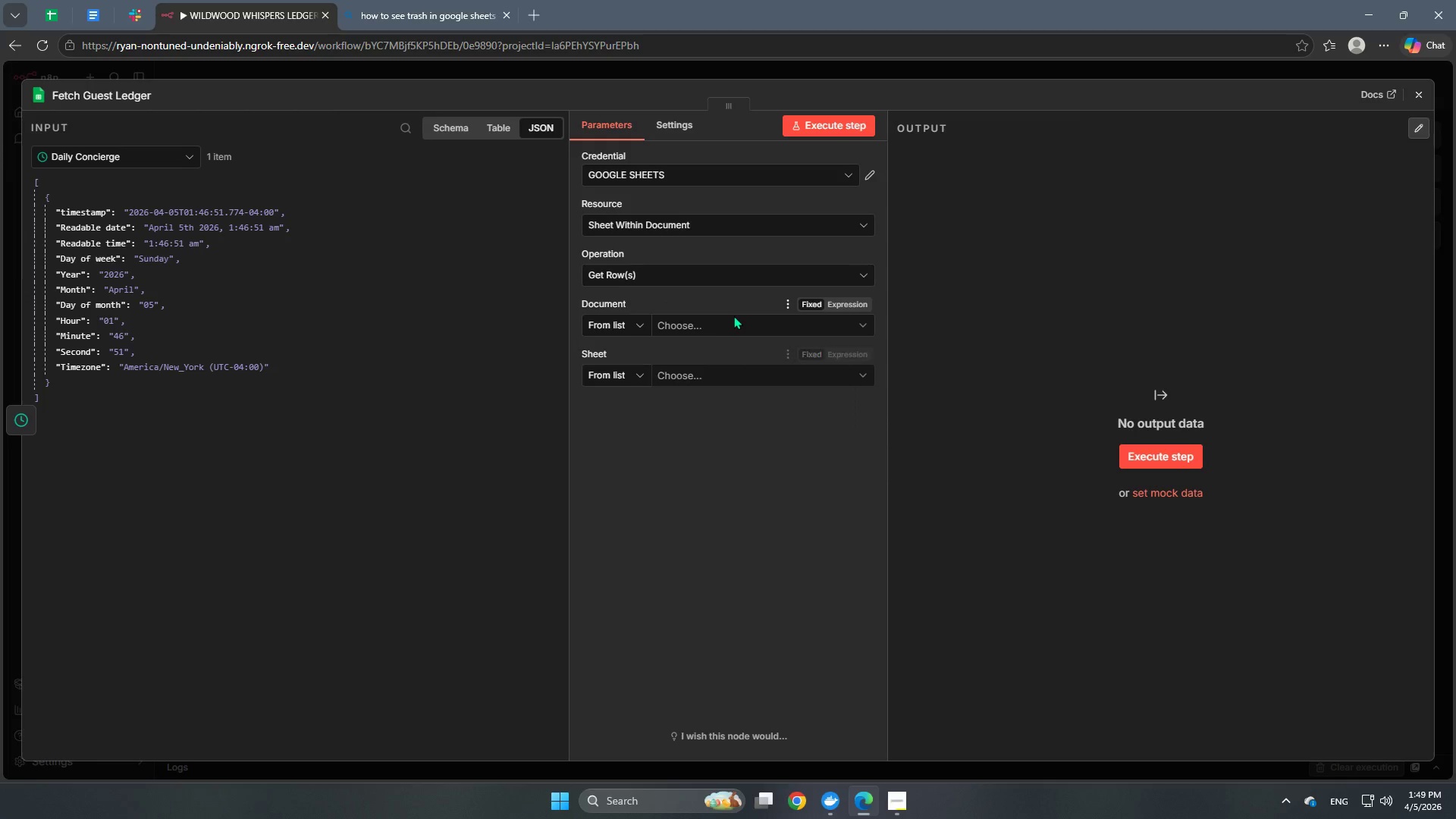 
double_click([735, 322])
 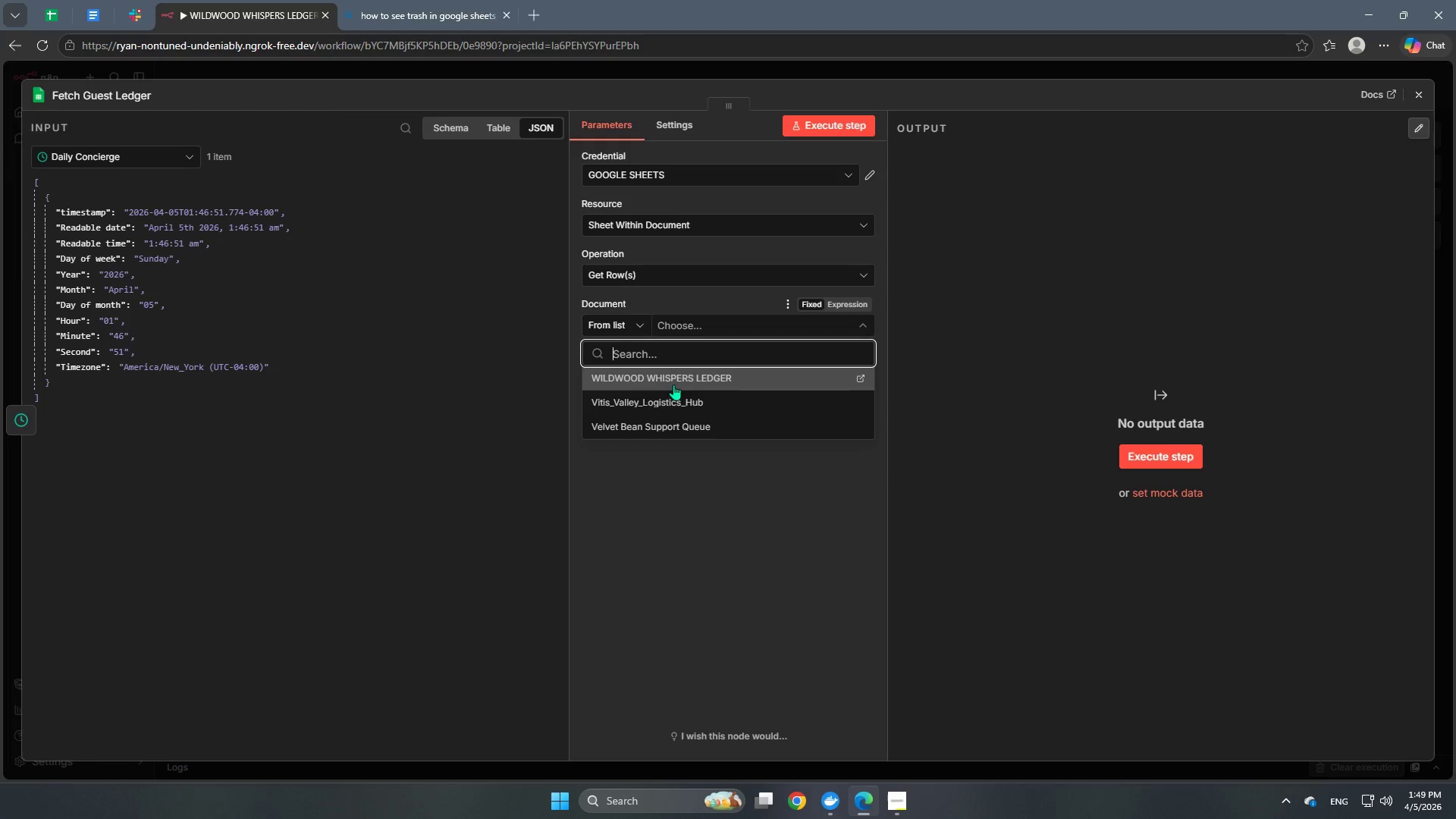 
left_click([676, 380])
 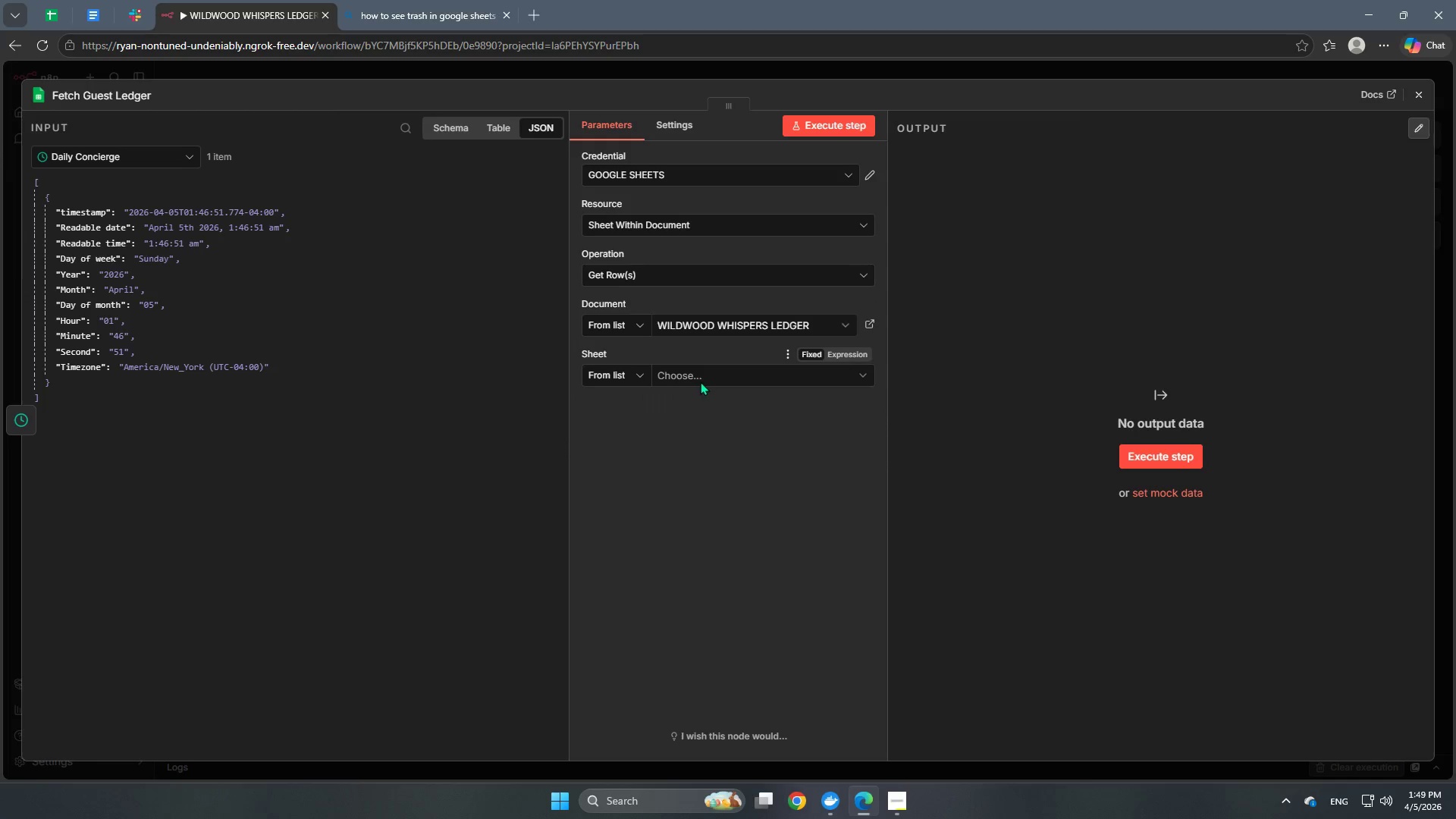 
left_click([711, 375])
 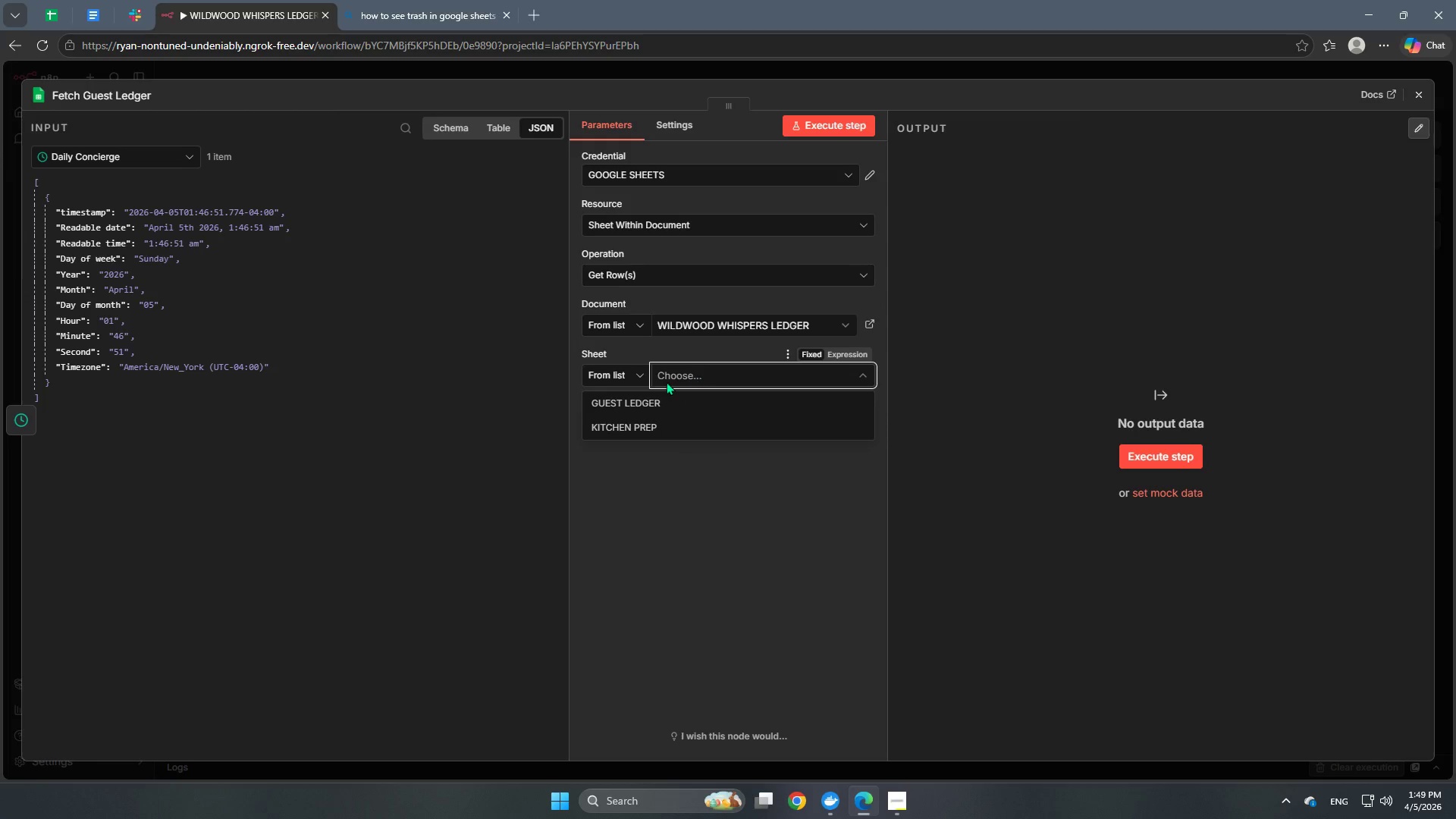 
left_click([648, 397])
 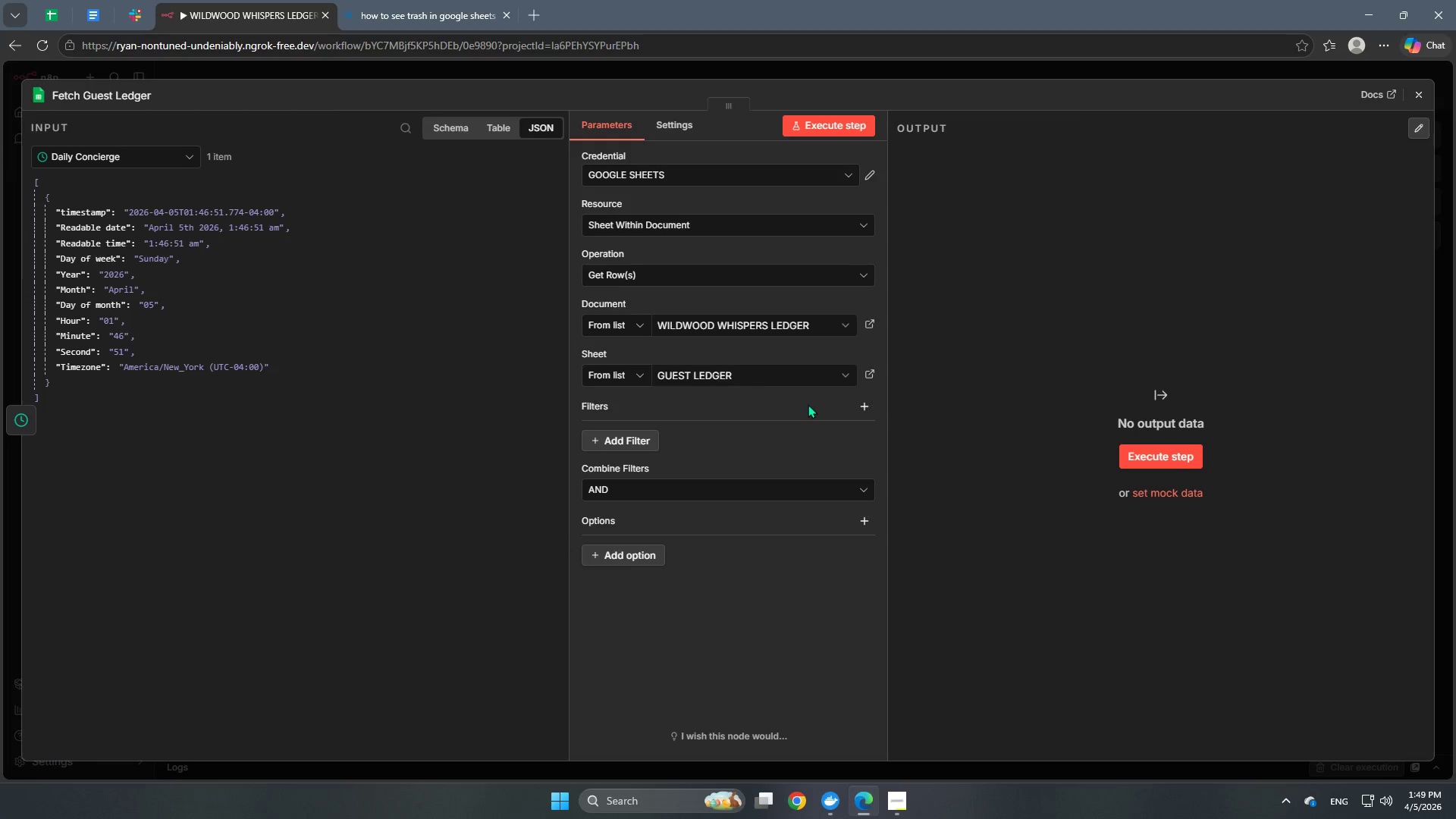 
scroll: coordinate [808, 403], scroll_direction: down, amount: 2.0
 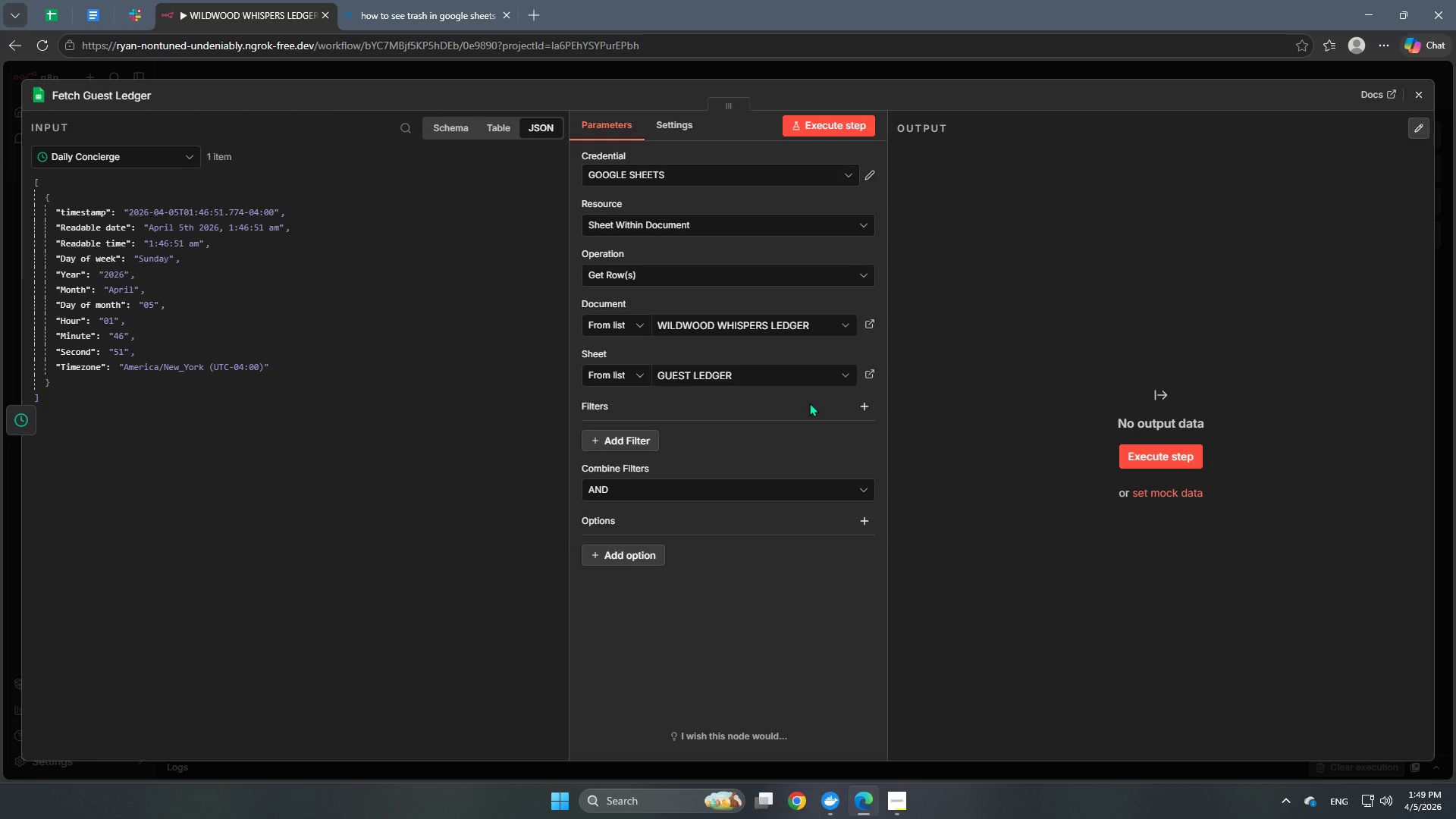 
wait(14.1)
 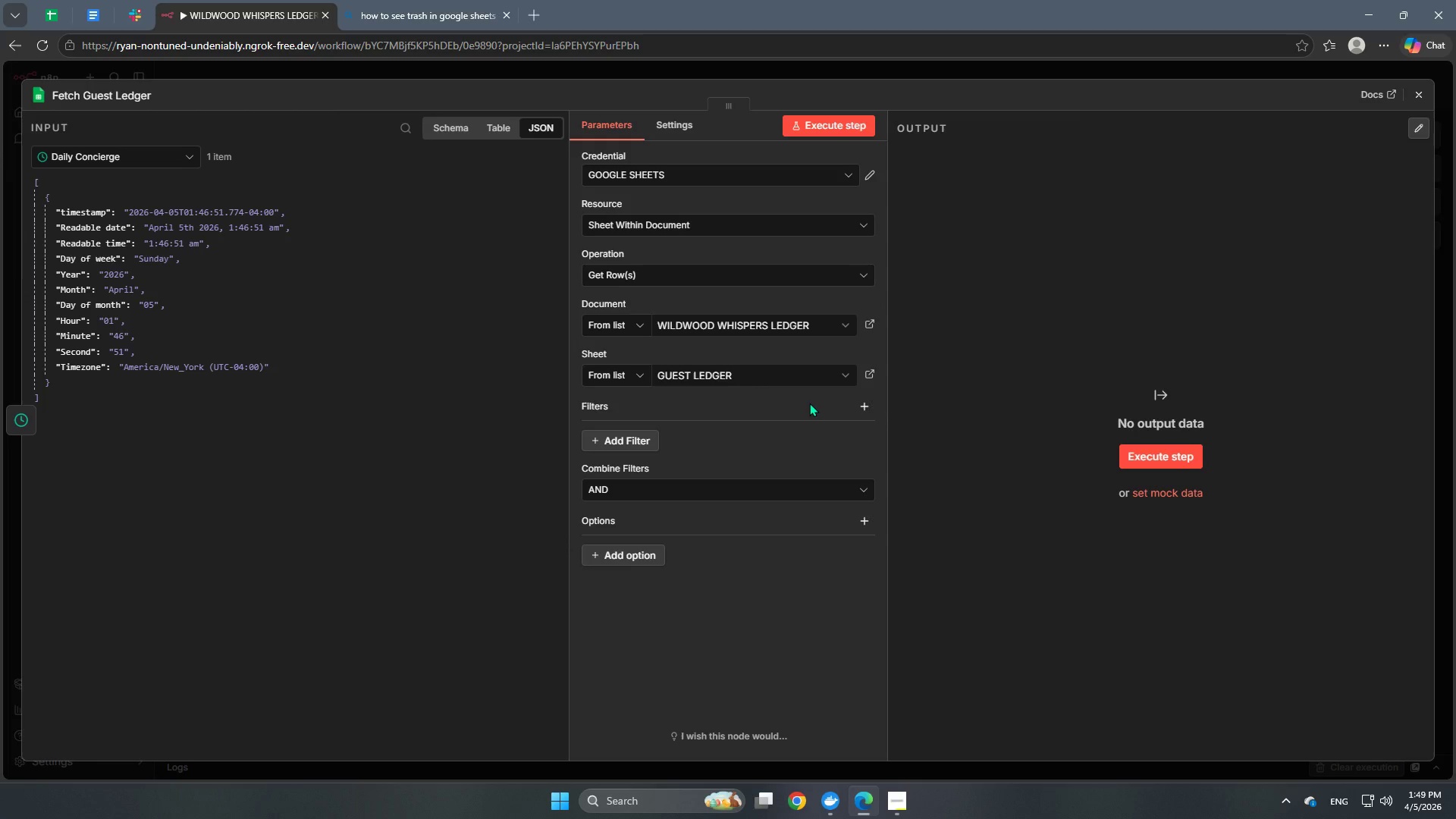 
left_click([627, 560])
 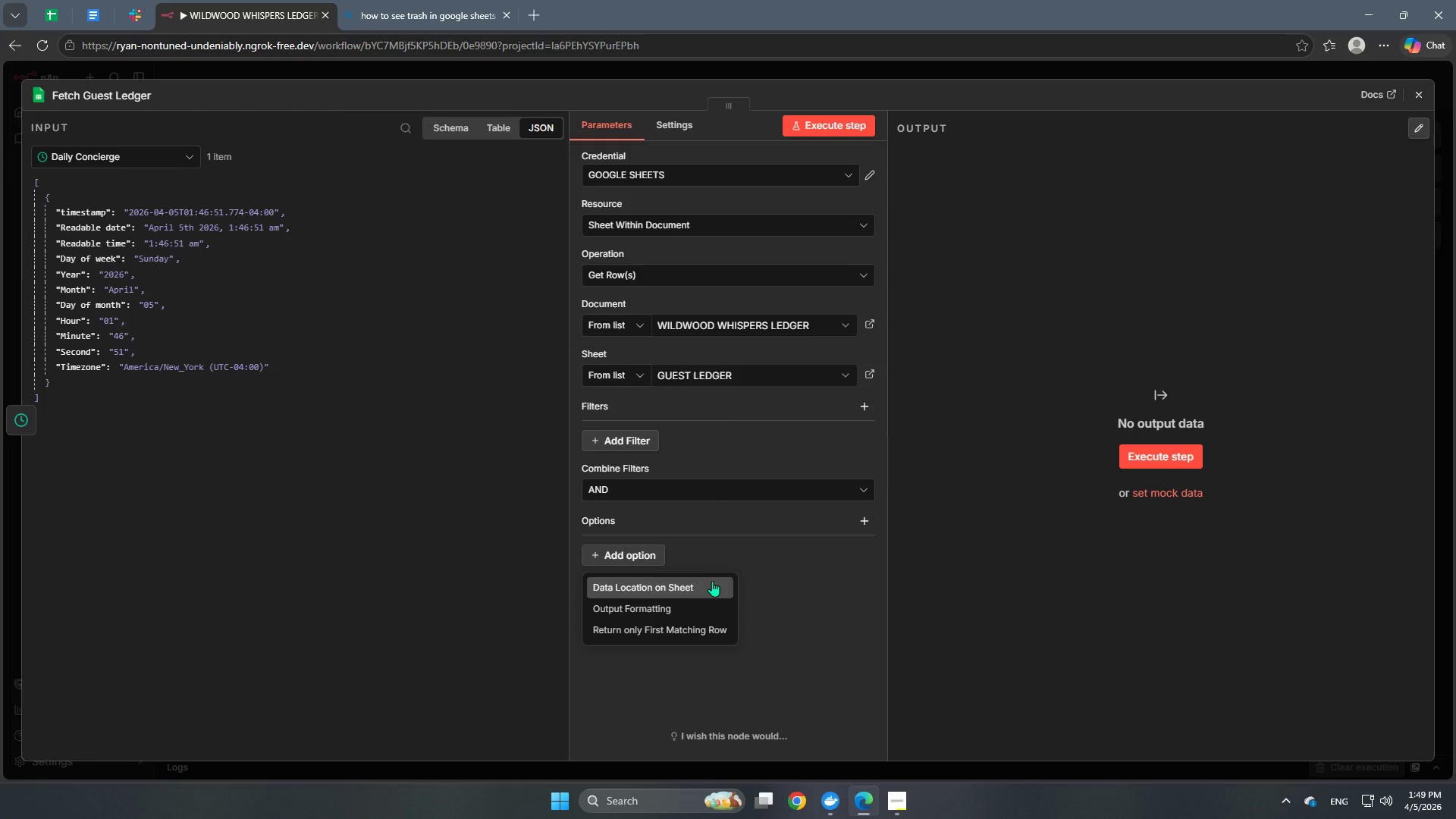 
wait(8.59)
 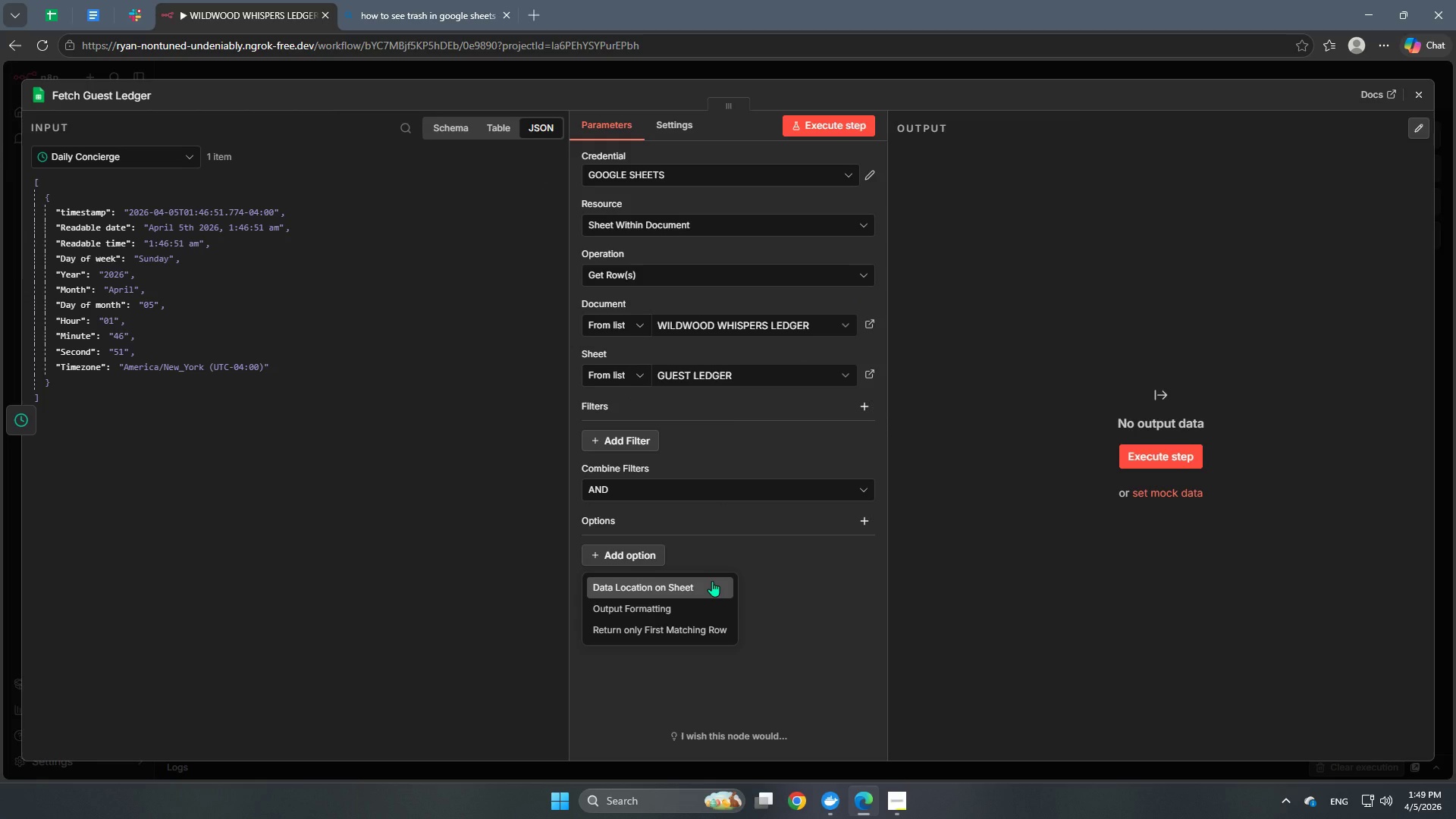 
left_click([698, 585])
 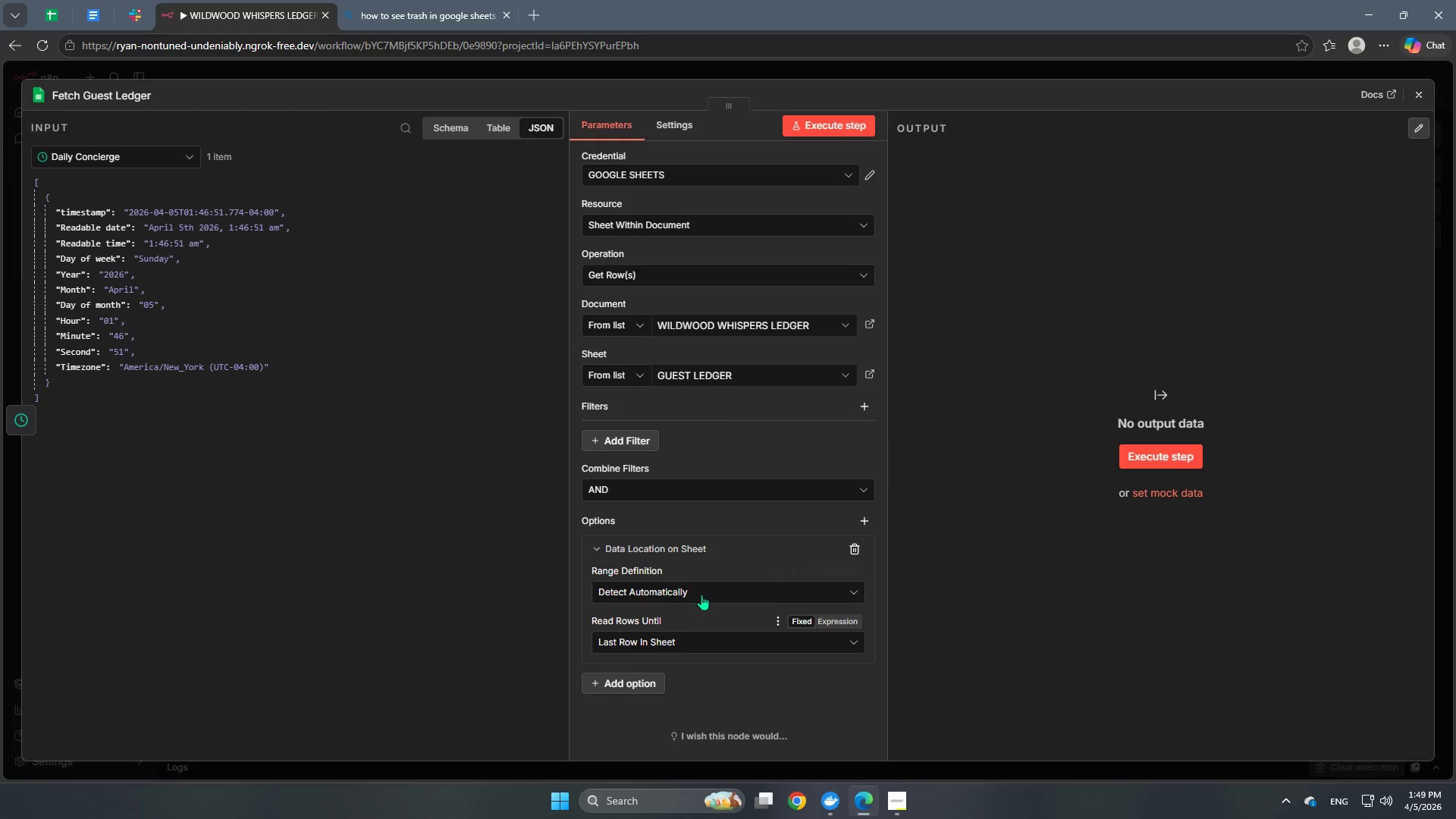 
left_click([700, 592])
 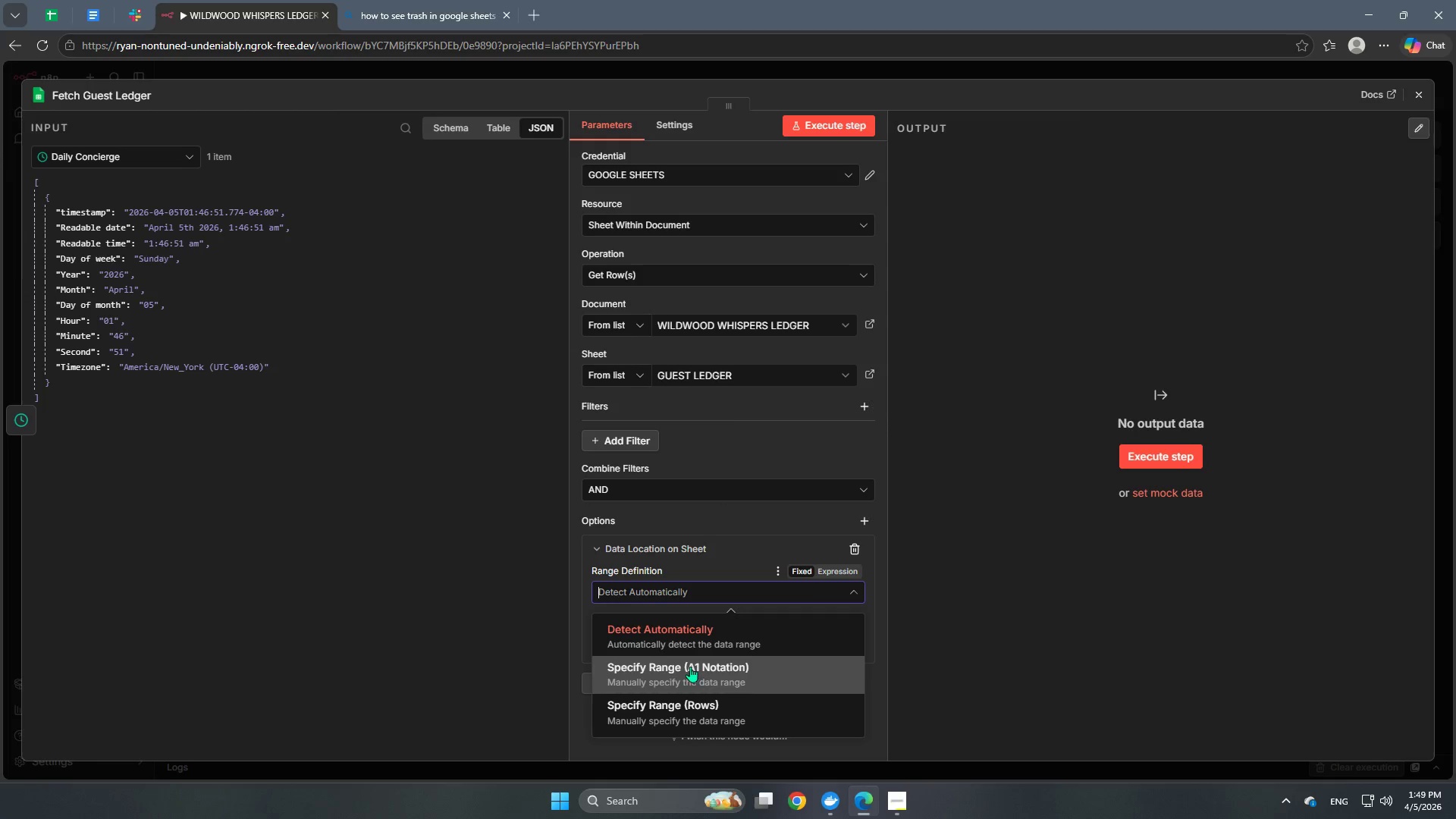 
left_click([690, 667])
 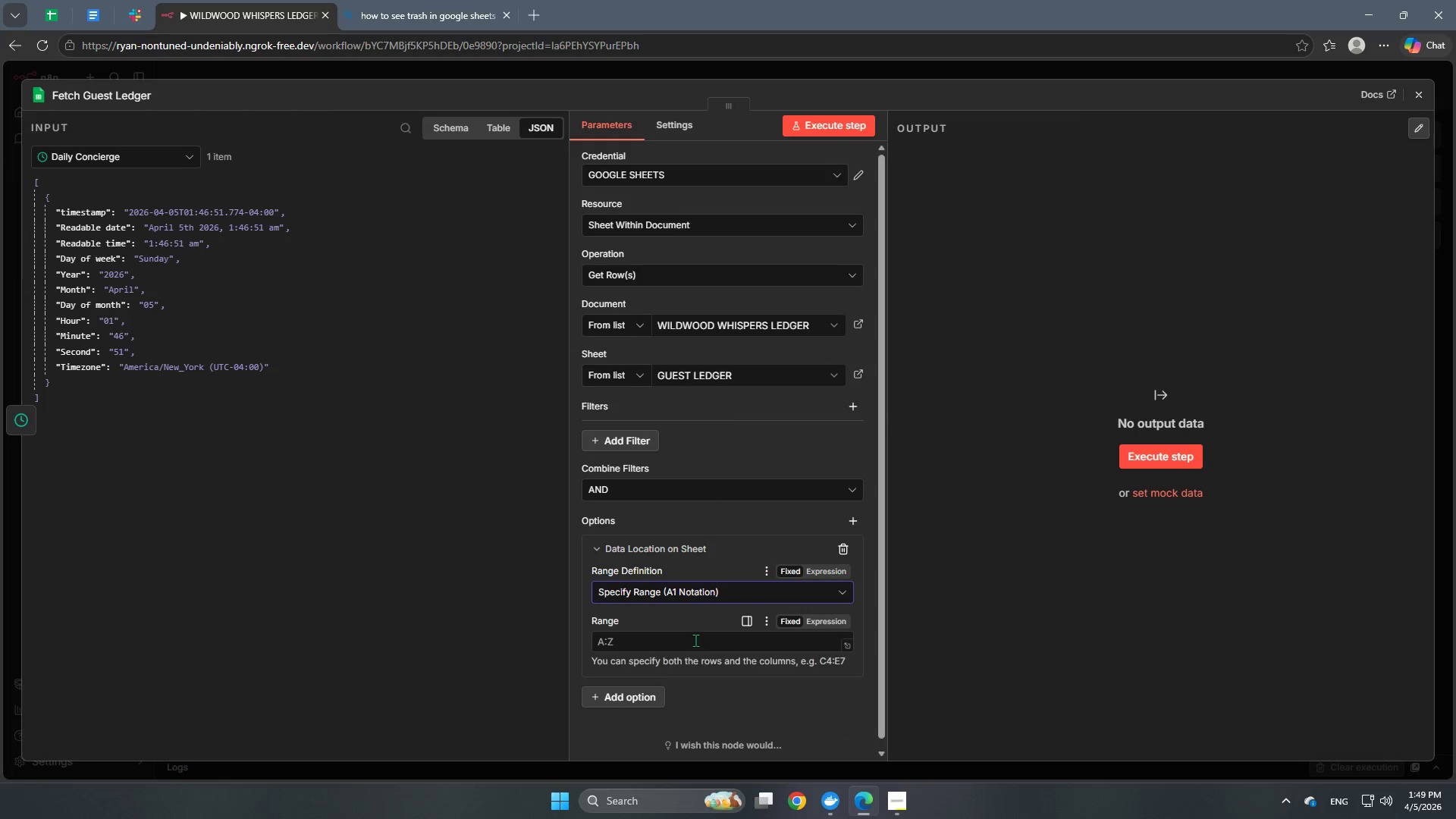 
scroll: coordinate [695, 637], scroll_direction: down, amount: 1.0
 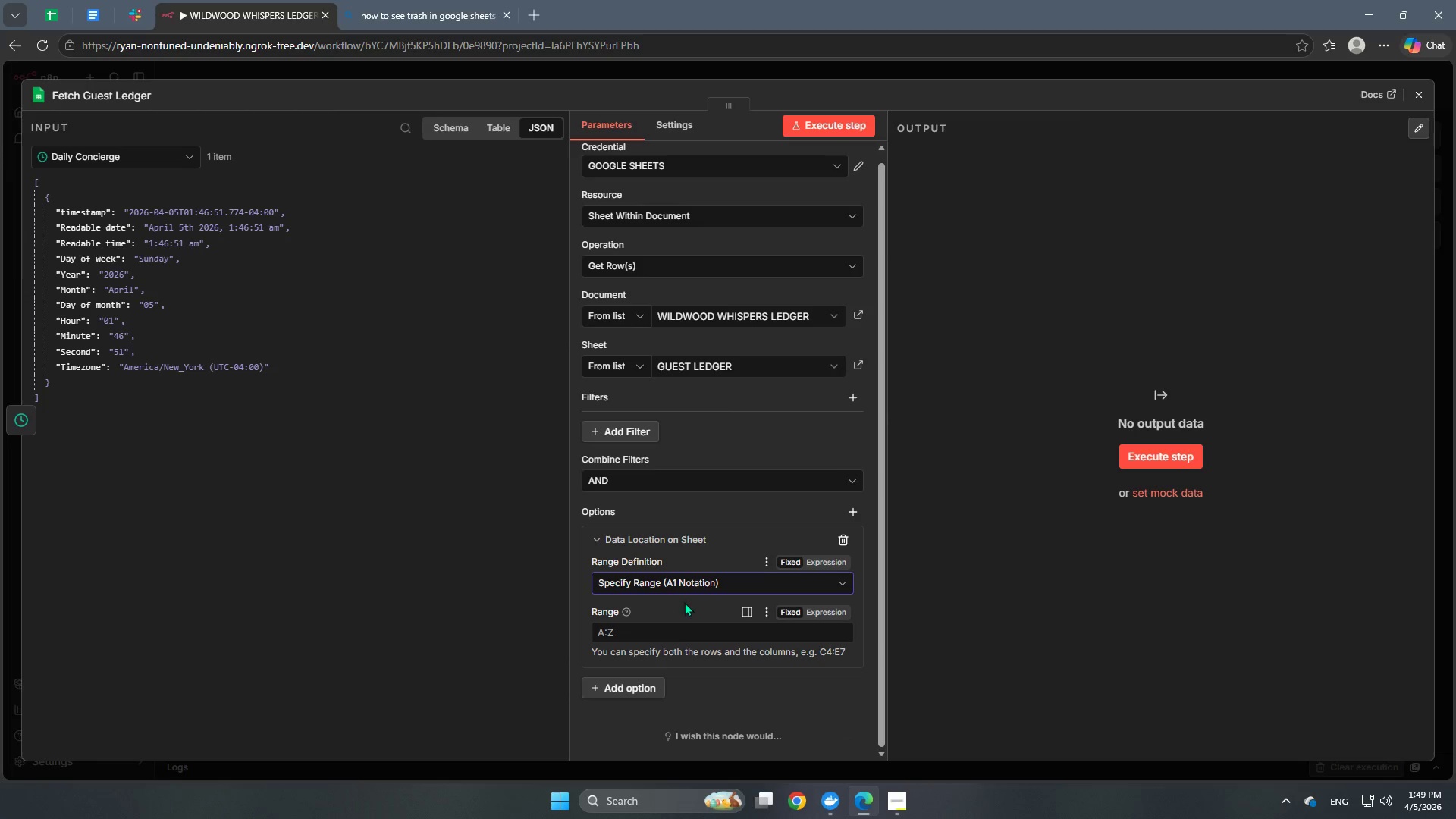 
left_click([689, 584])
 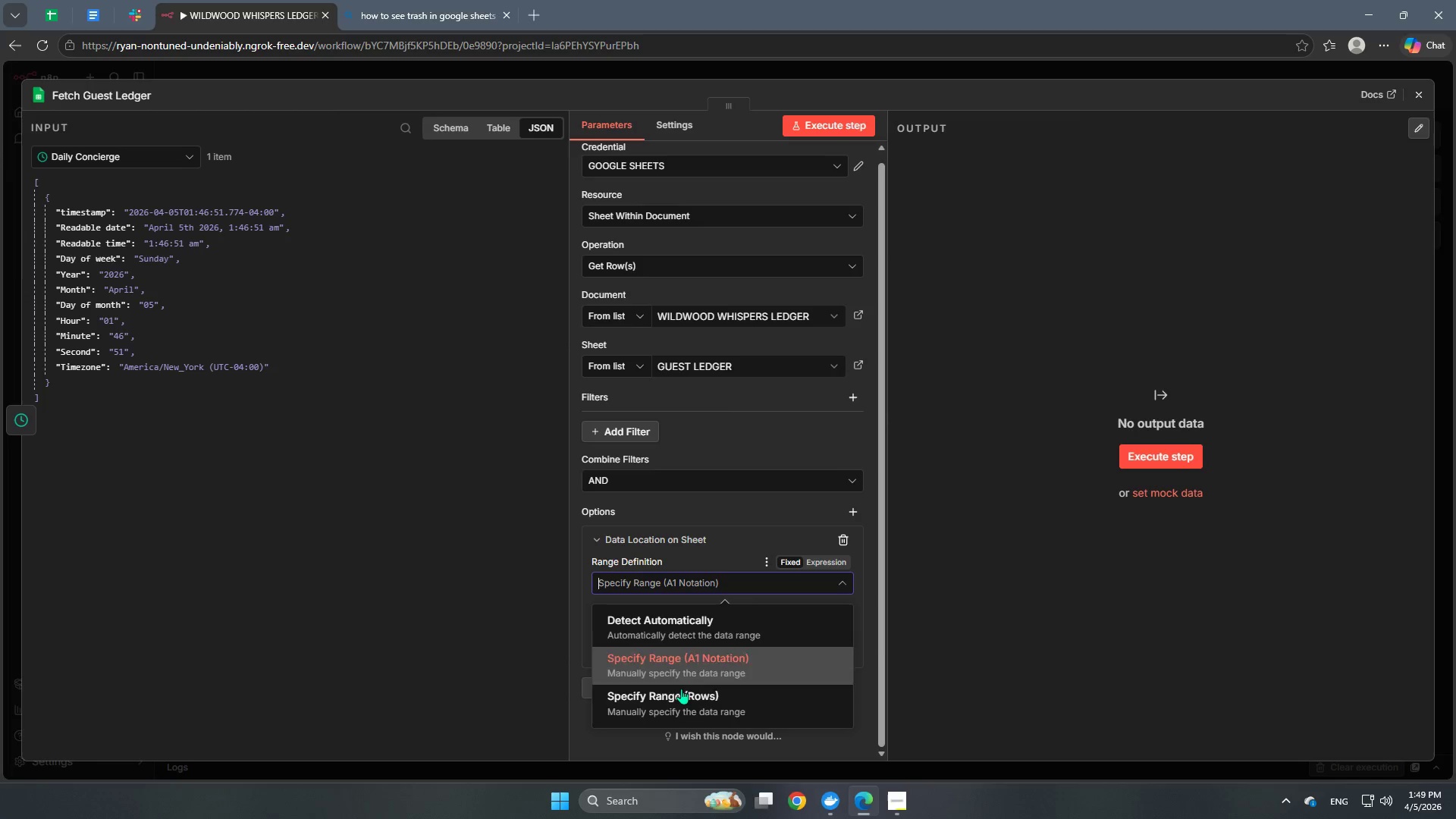 
left_click([678, 695])
 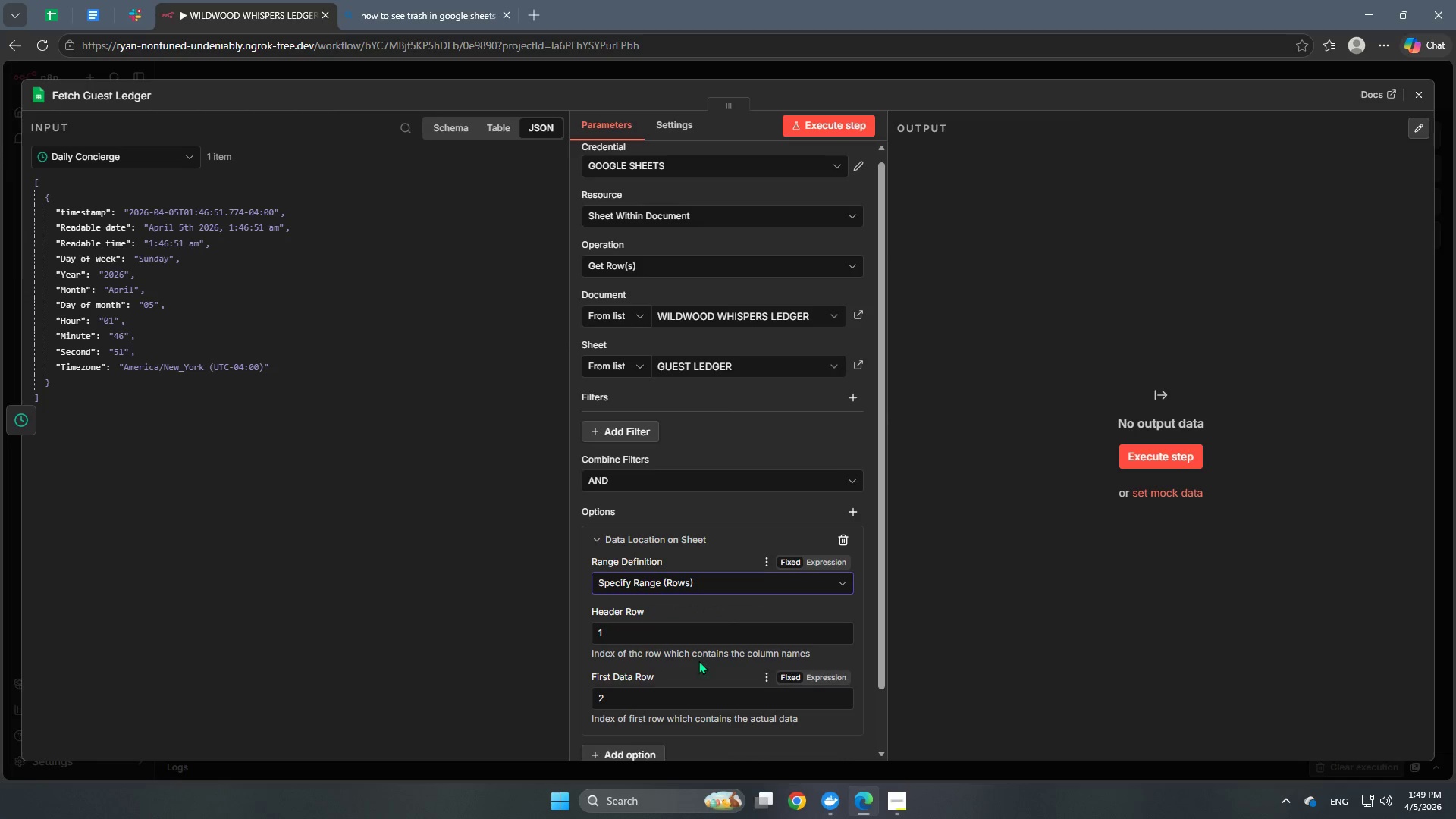 
scroll: coordinate [700, 647], scroll_direction: down, amount: 2.0
 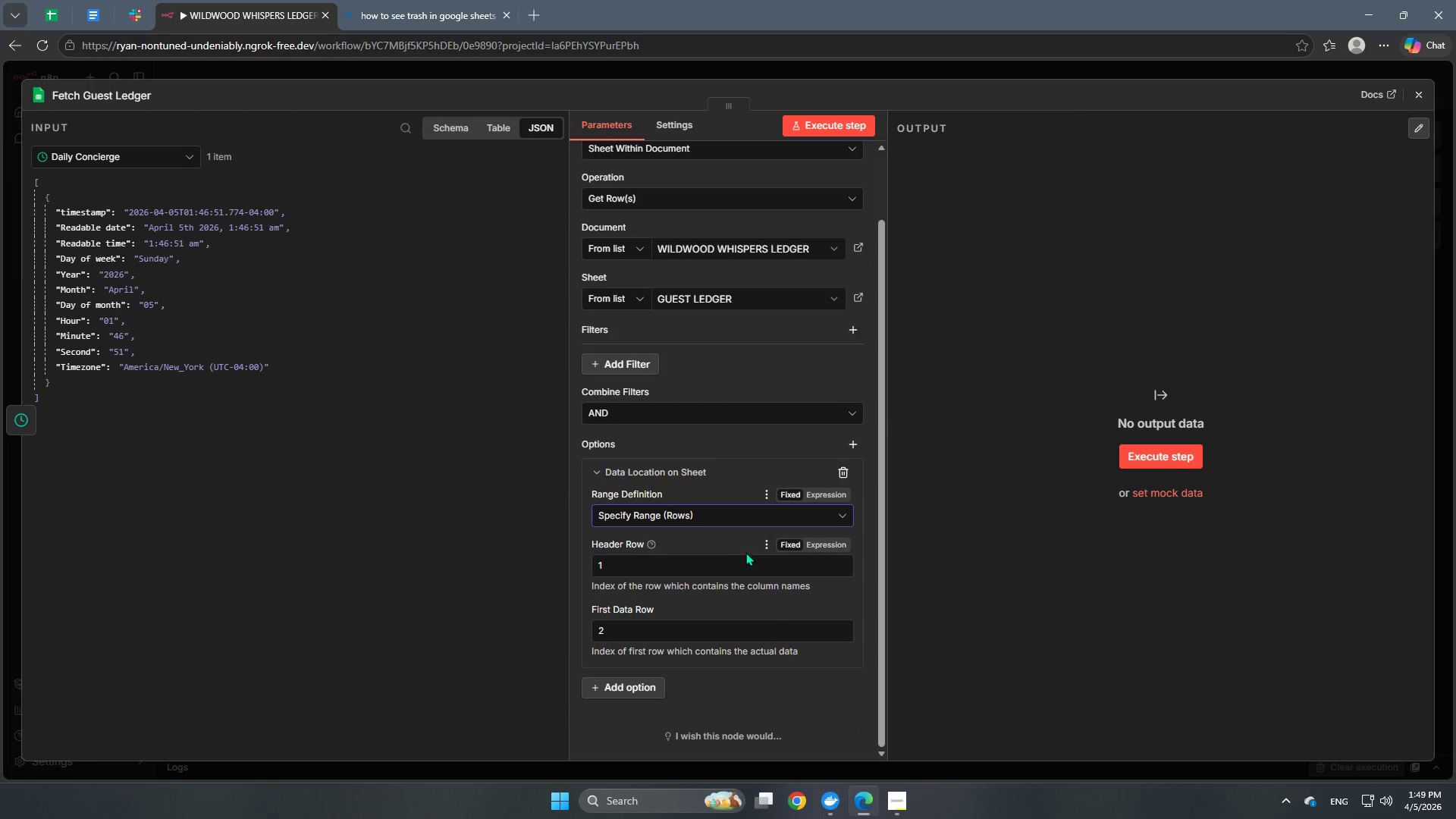 
mouse_move([758, 611])
 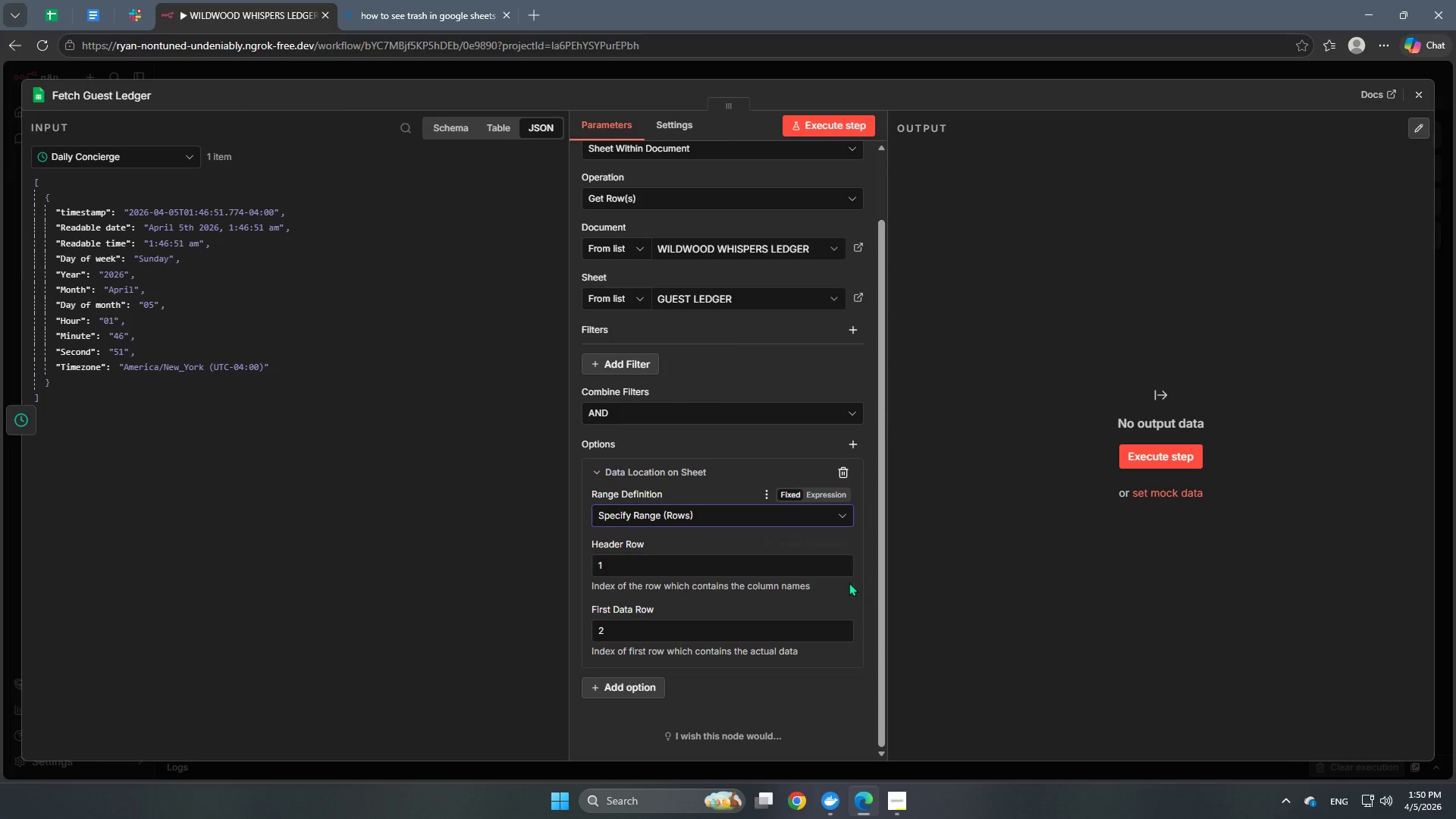 
scroll: coordinate [707, 636], scroll_direction: down, amount: 6.0
 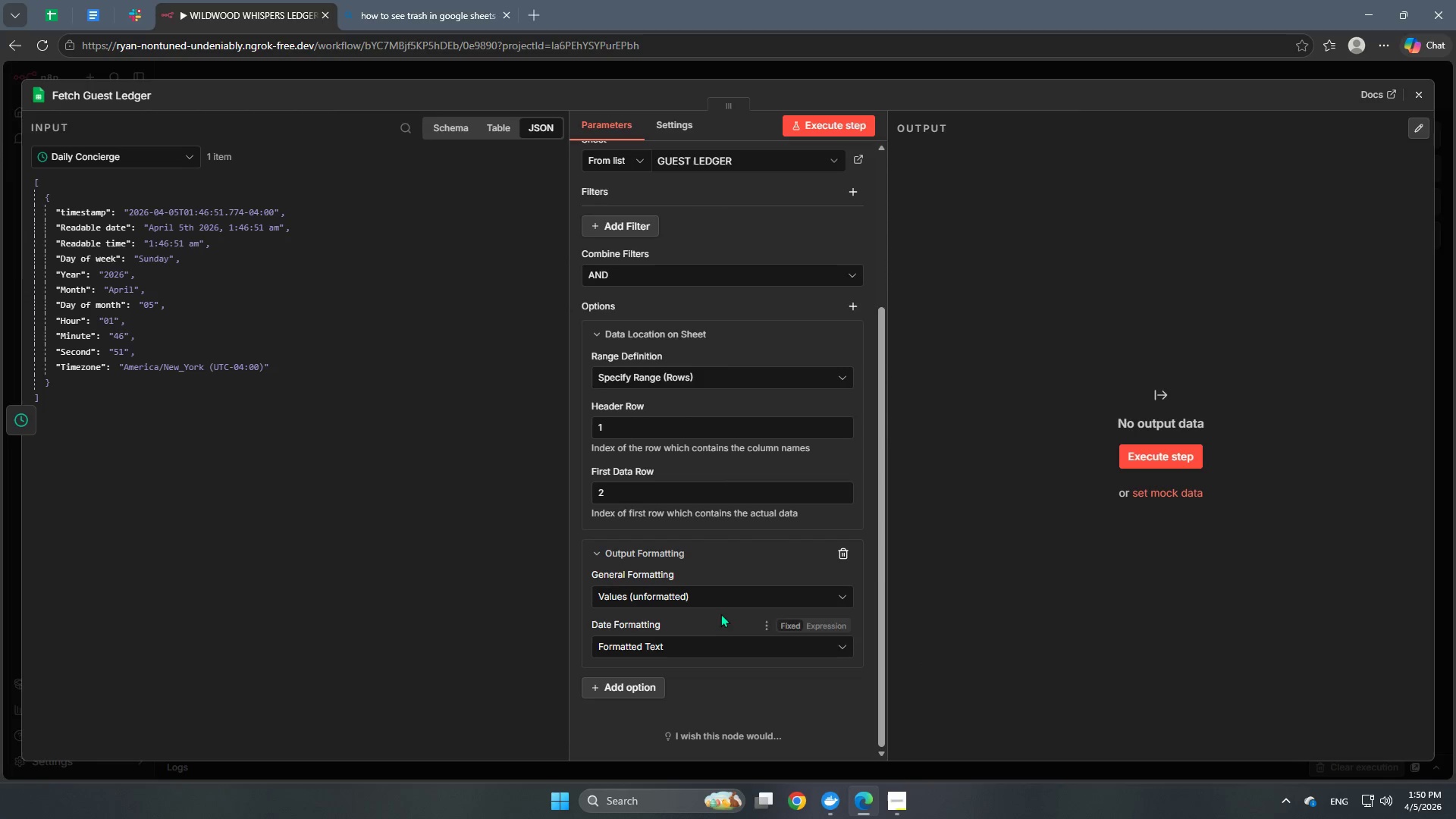 
left_click([722, 603])
 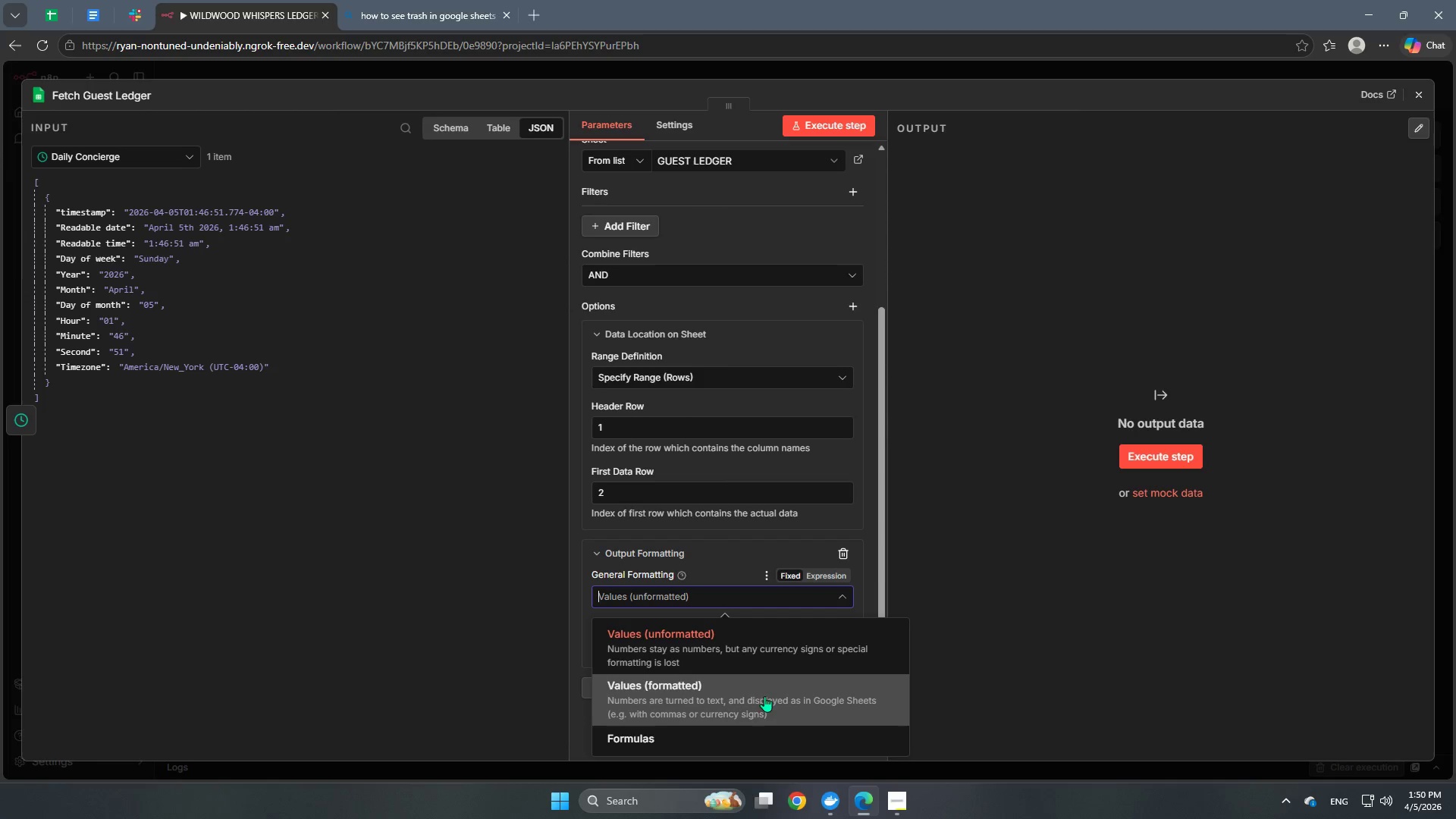 
left_click([746, 713])
 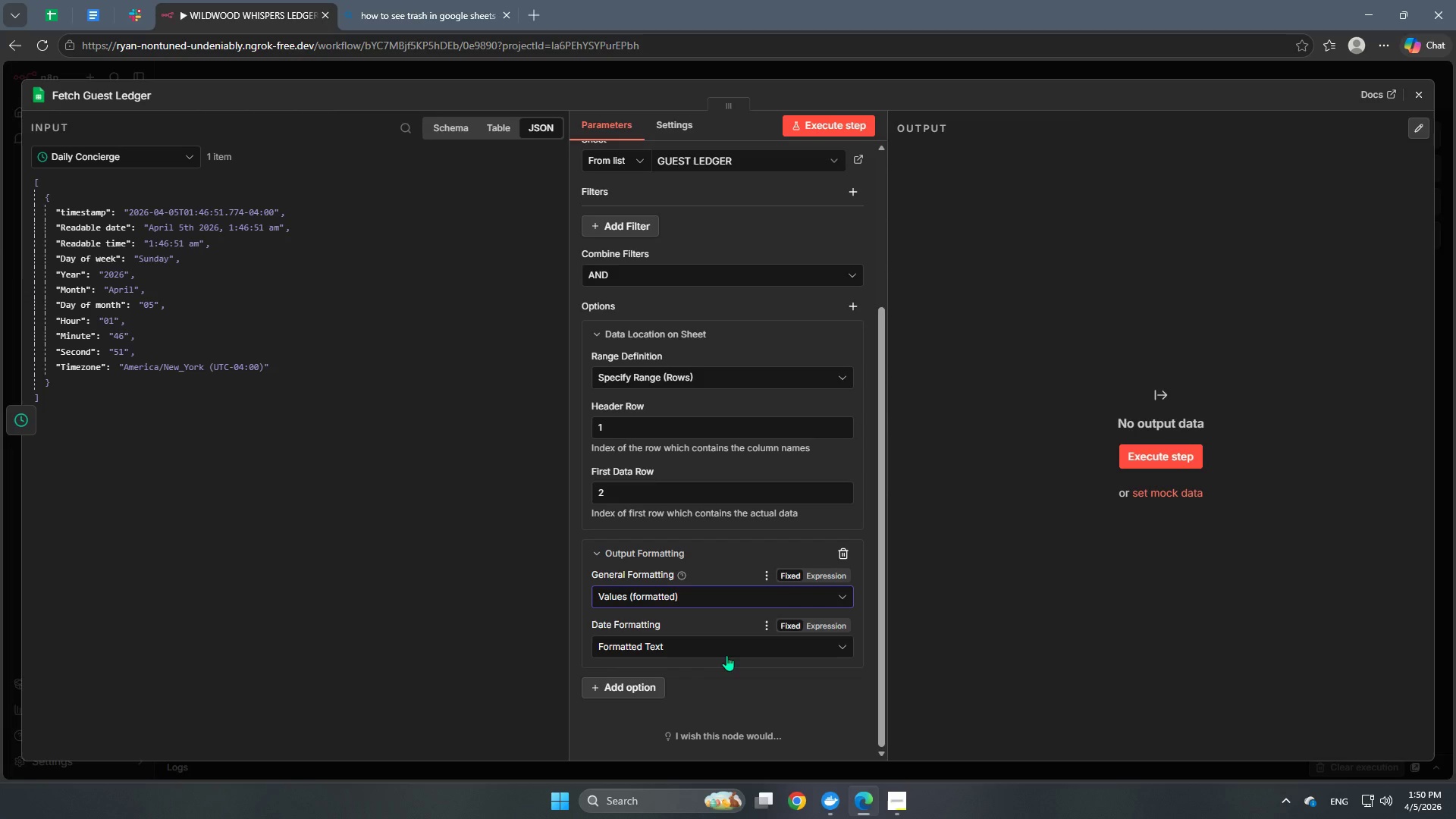 
left_click([726, 654])
 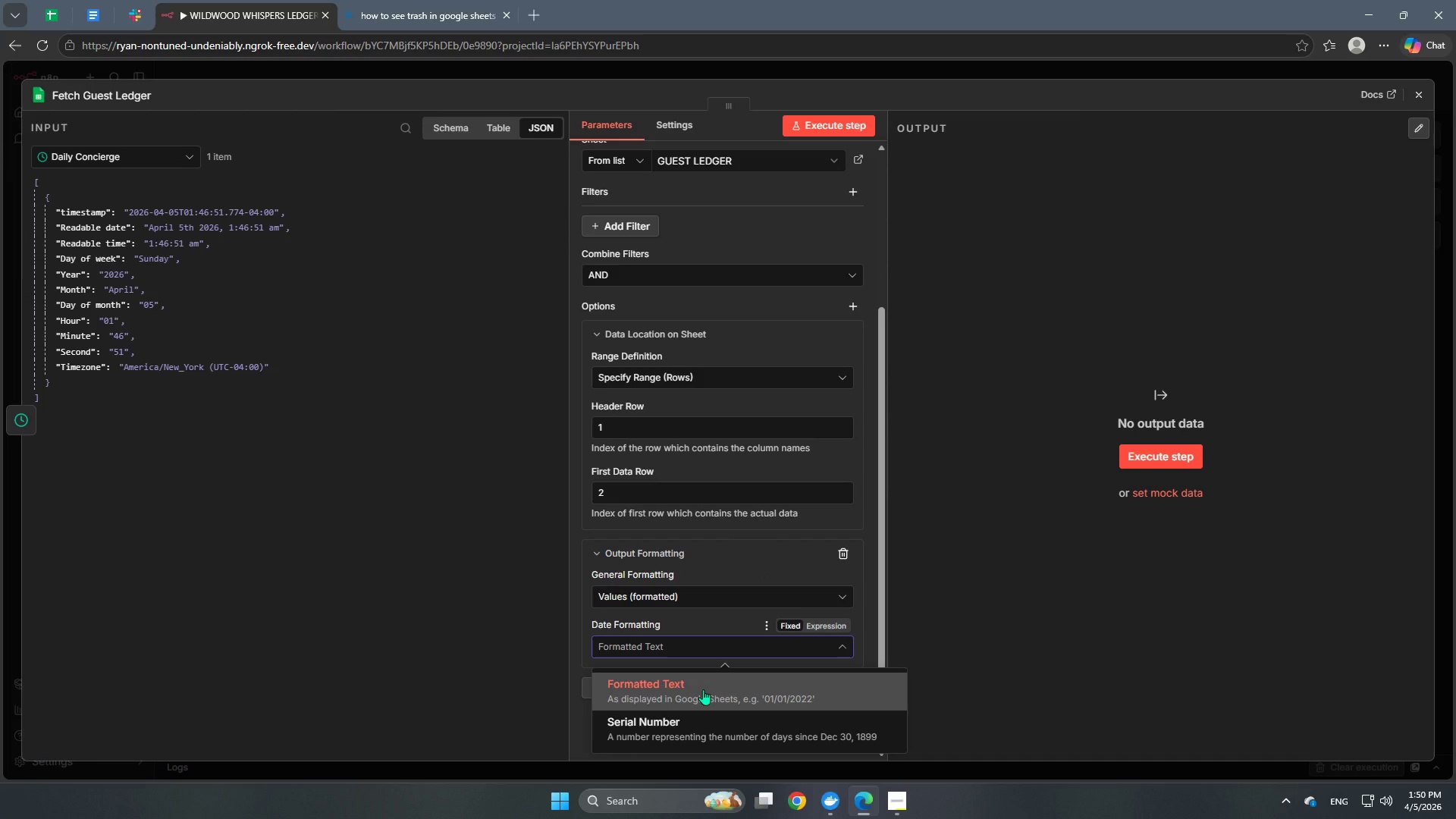 
left_click([703, 689])
 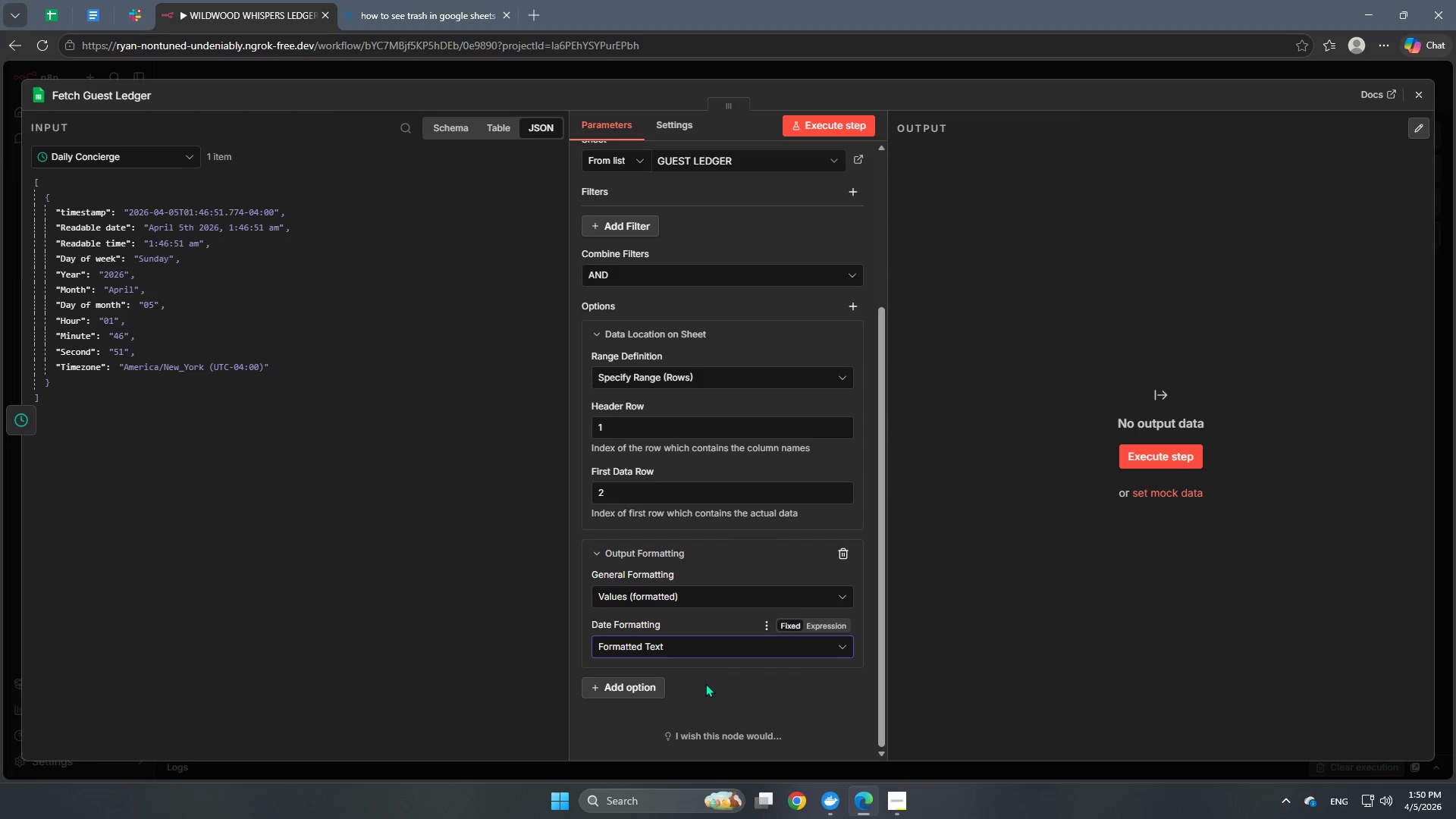 
left_click([635, 685])
 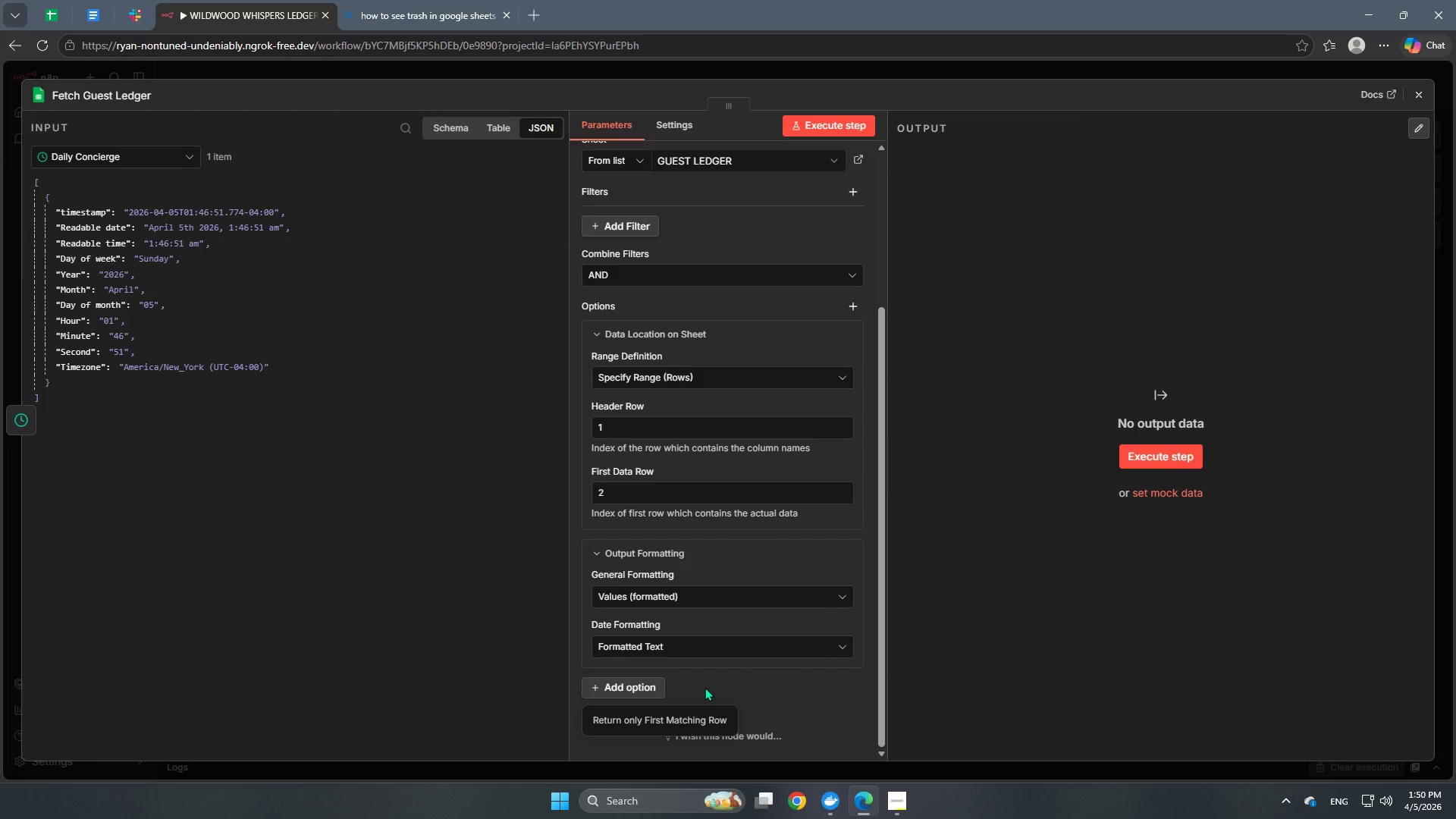 
scroll: coordinate [705, 683], scroll_direction: down, amount: 2.0
 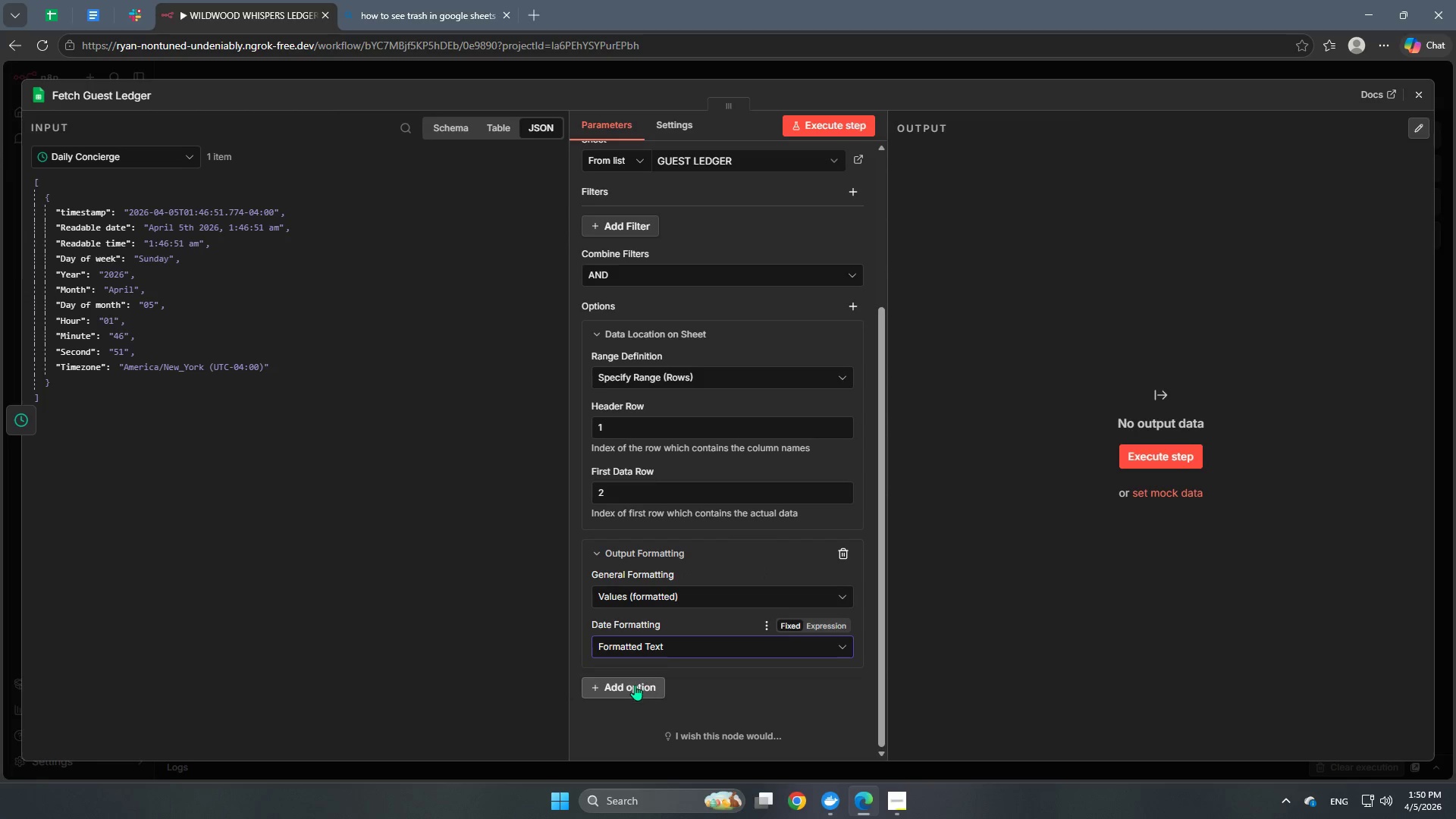 
left_click([732, 683])
 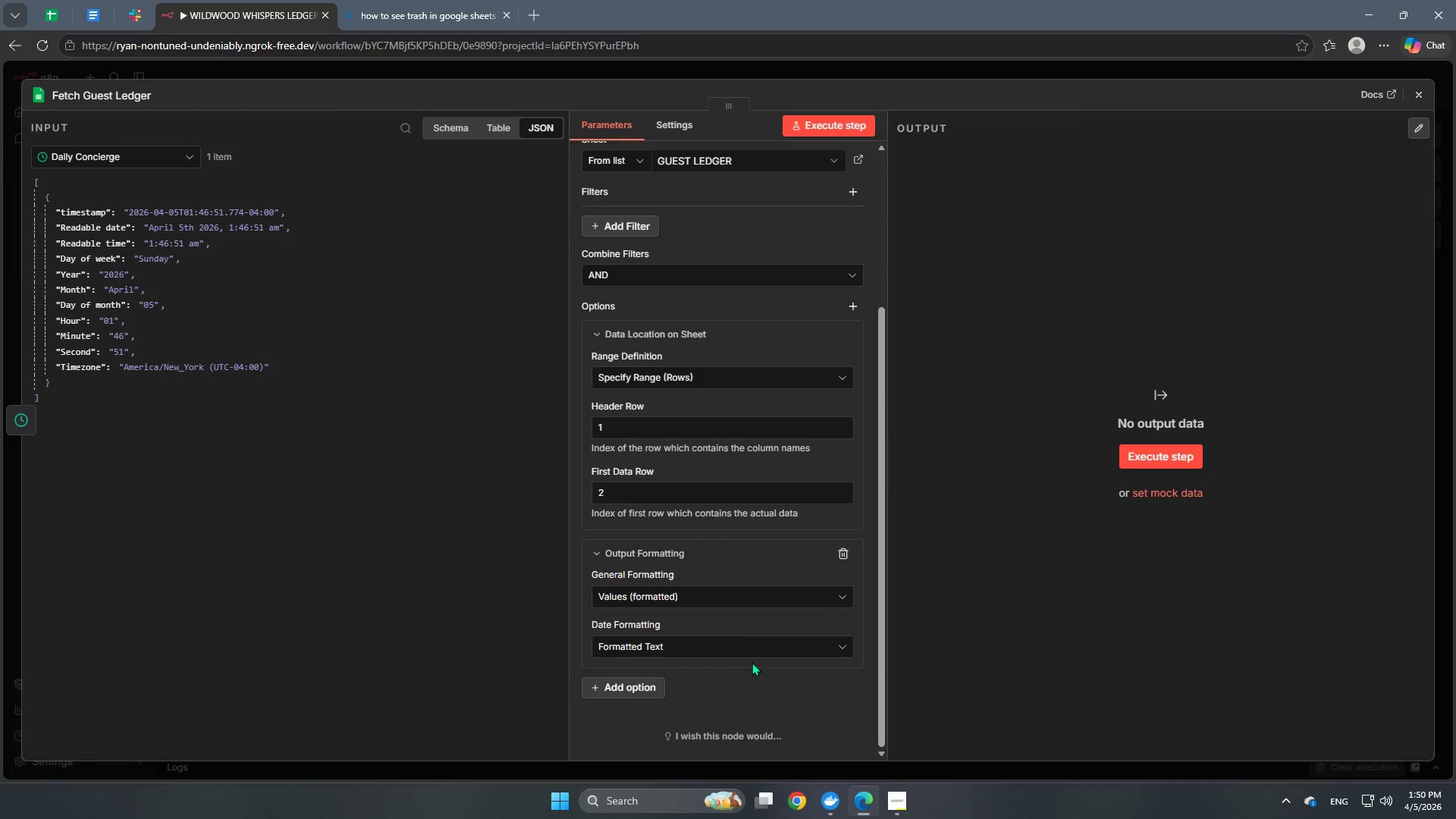 
mouse_move([755, 633])
 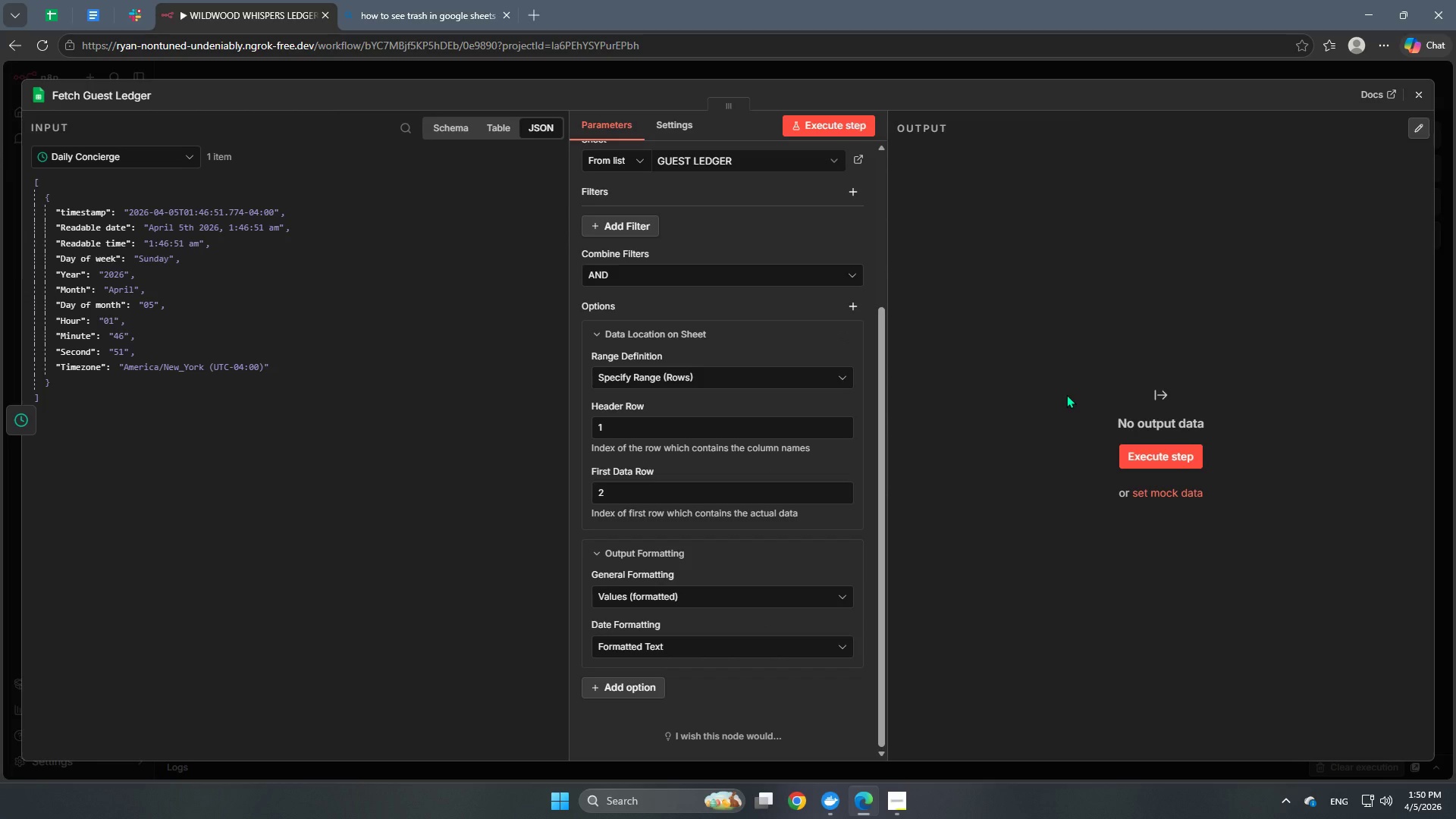 
wait(12.52)
 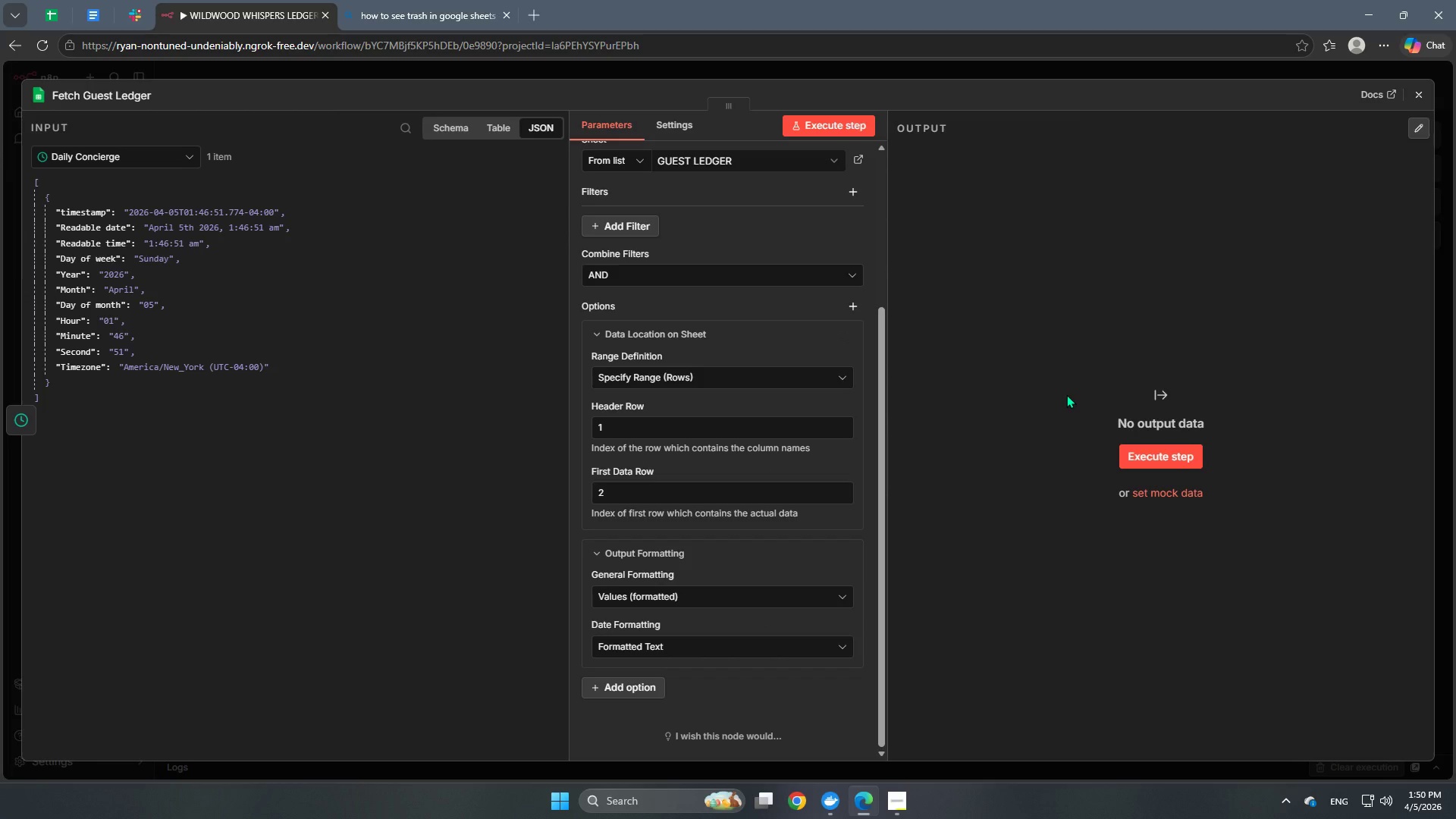 
scroll: coordinate [682, 394], scroll_direction: up, amount: 10.0
 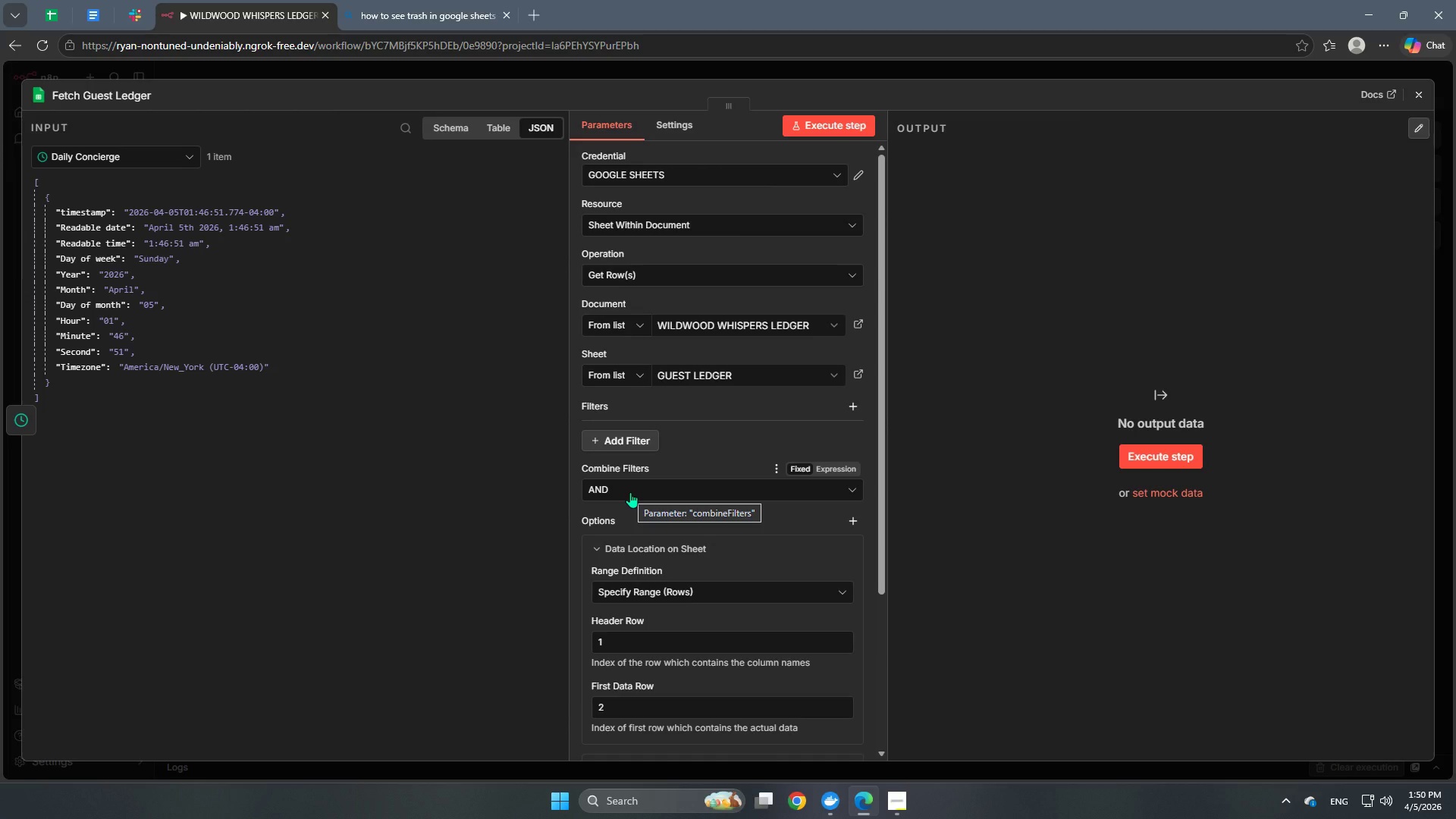 
left_click([630, 492])
 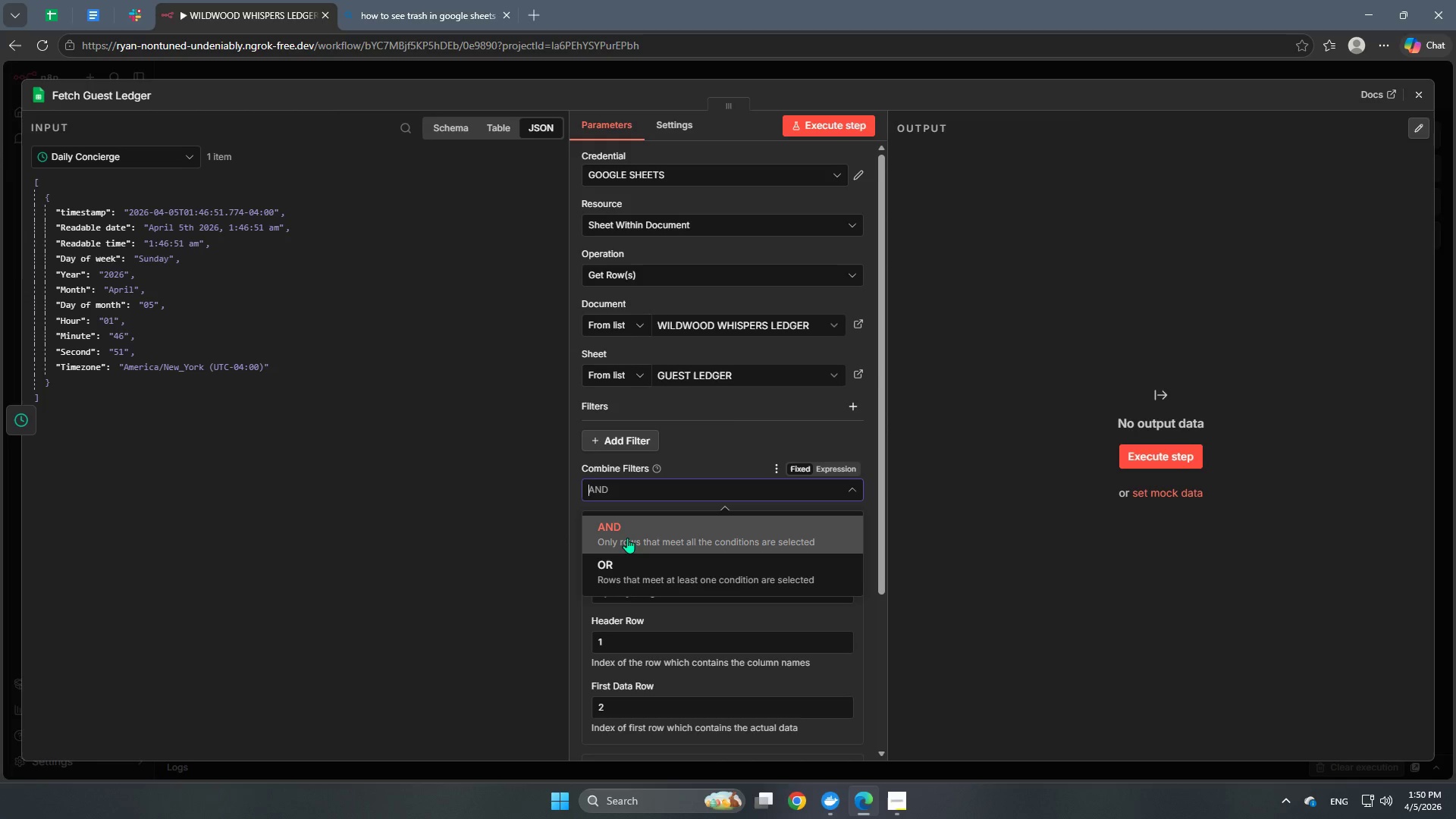 
scroll: coordinate [627, 538], scroll_direction: down, amount: 1.0
 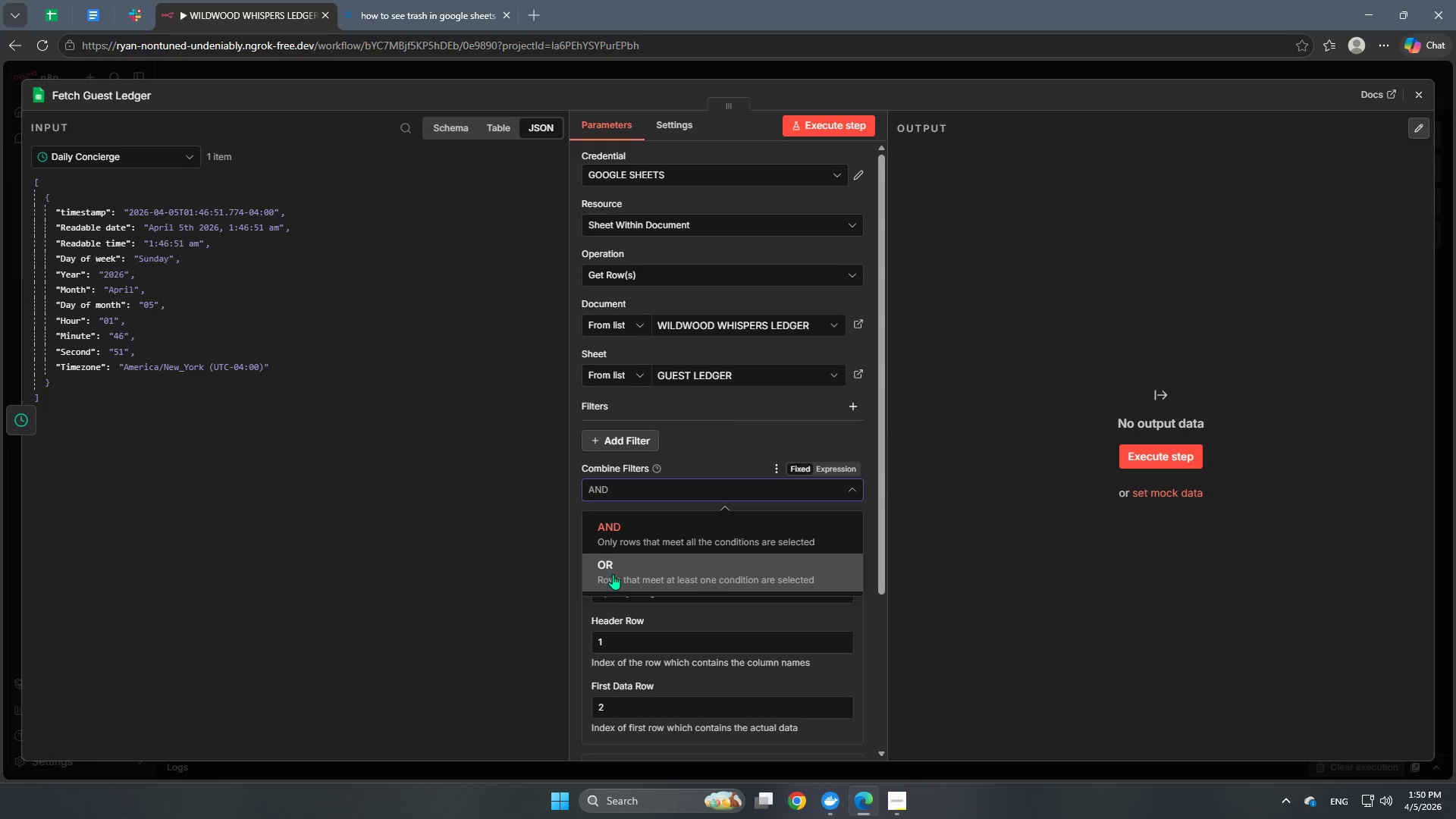 
left_click([613, 572])
 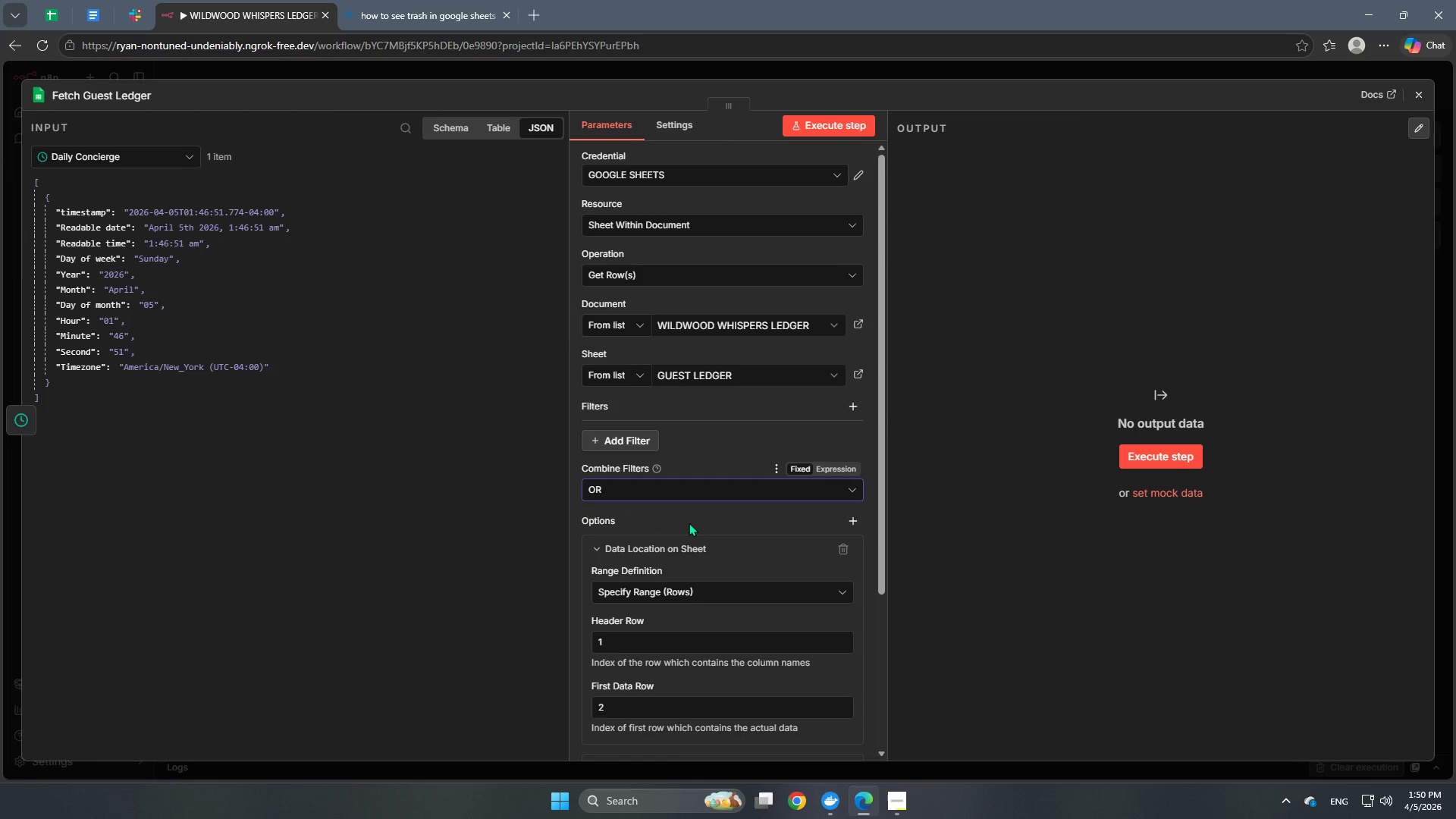 
scroll: coordinate [689, 522], scroll_direction: down, amount: 6.0
 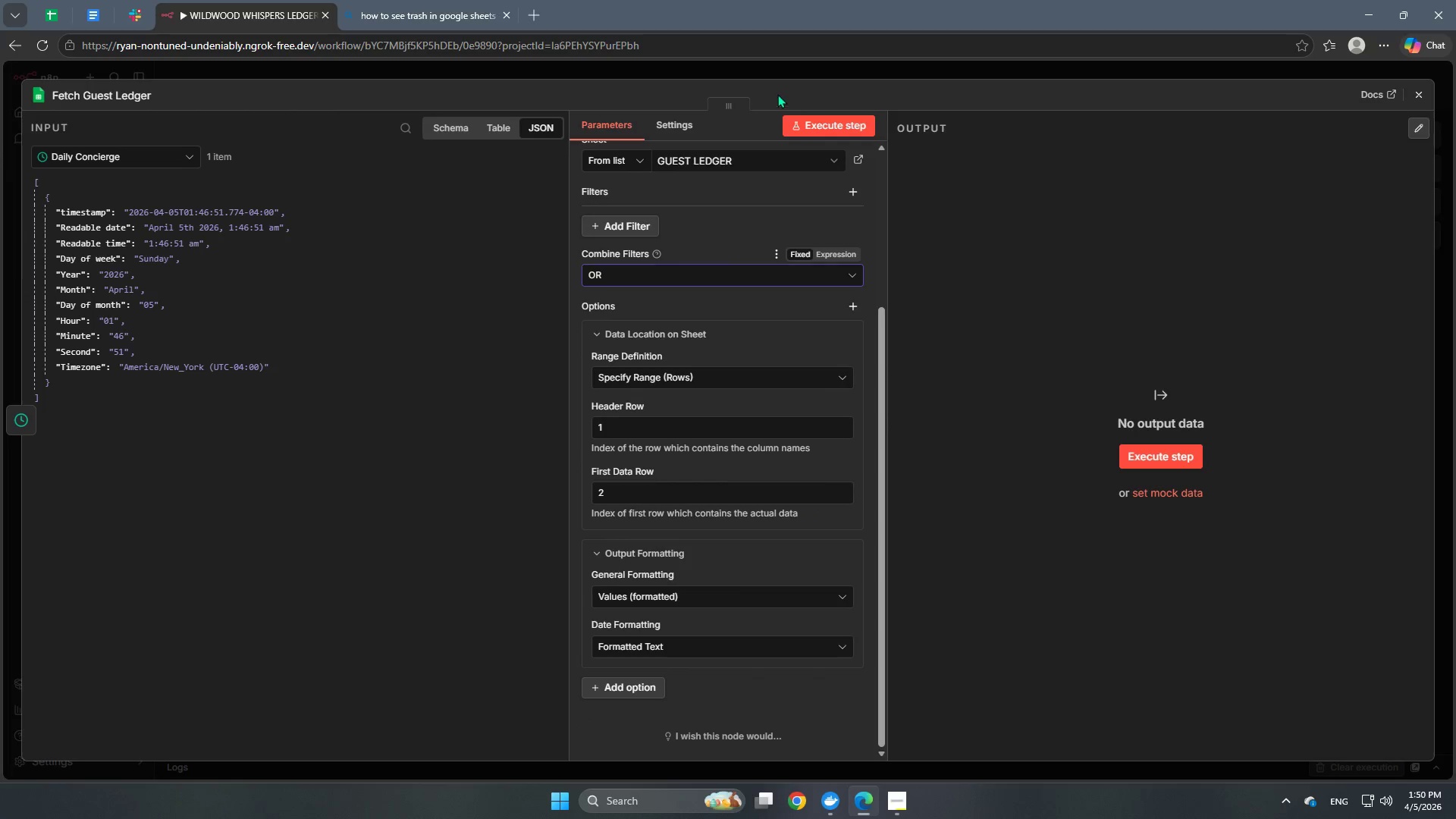 
left_click([770, 80])
 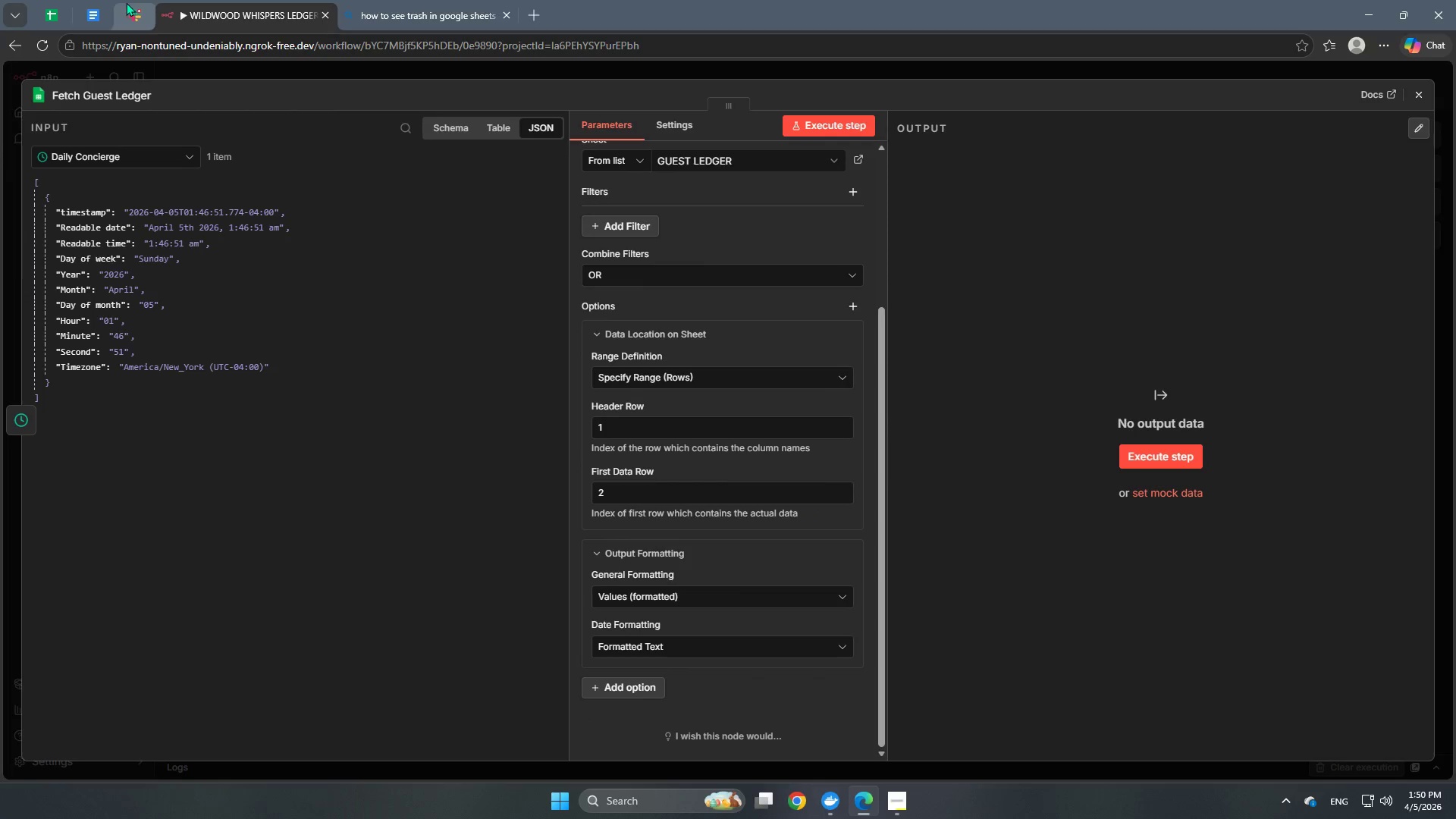 
left_click([56, 14])
 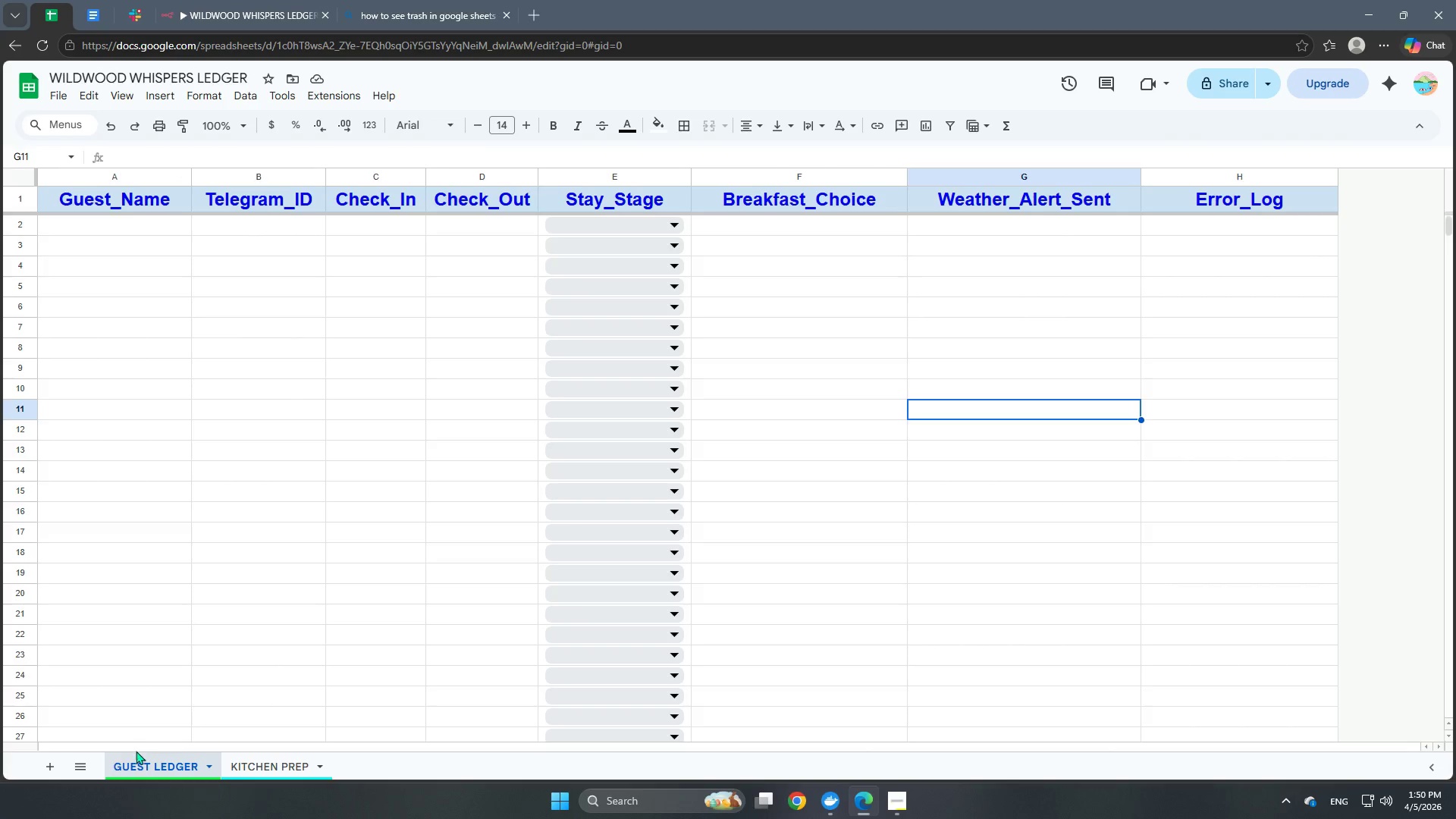 
scroll: coordinate [86, 309], scroll_direction: up, amount: 7.0
 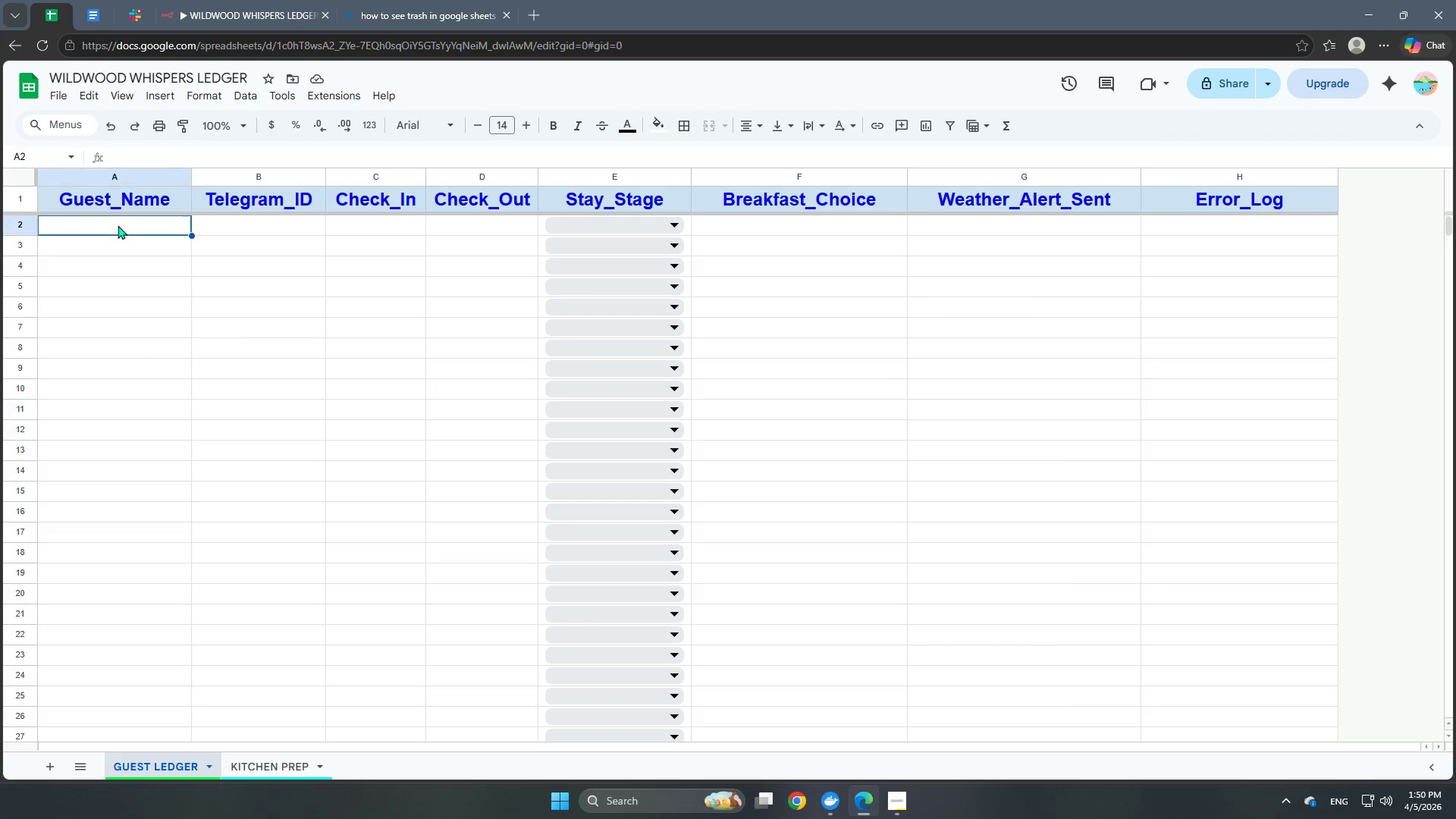 
double_click([118, 225])
 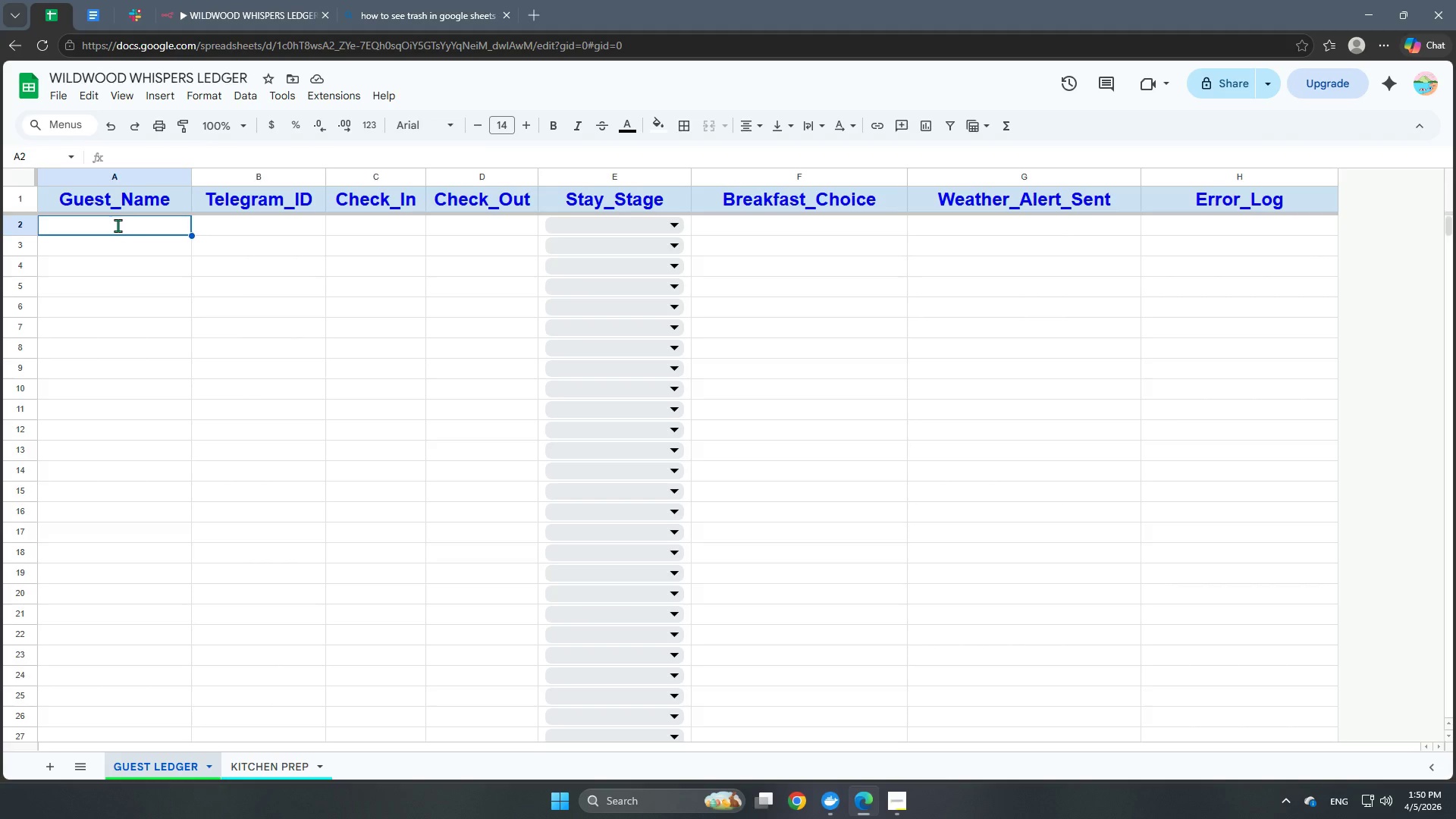 
triple_click([118, 225])
 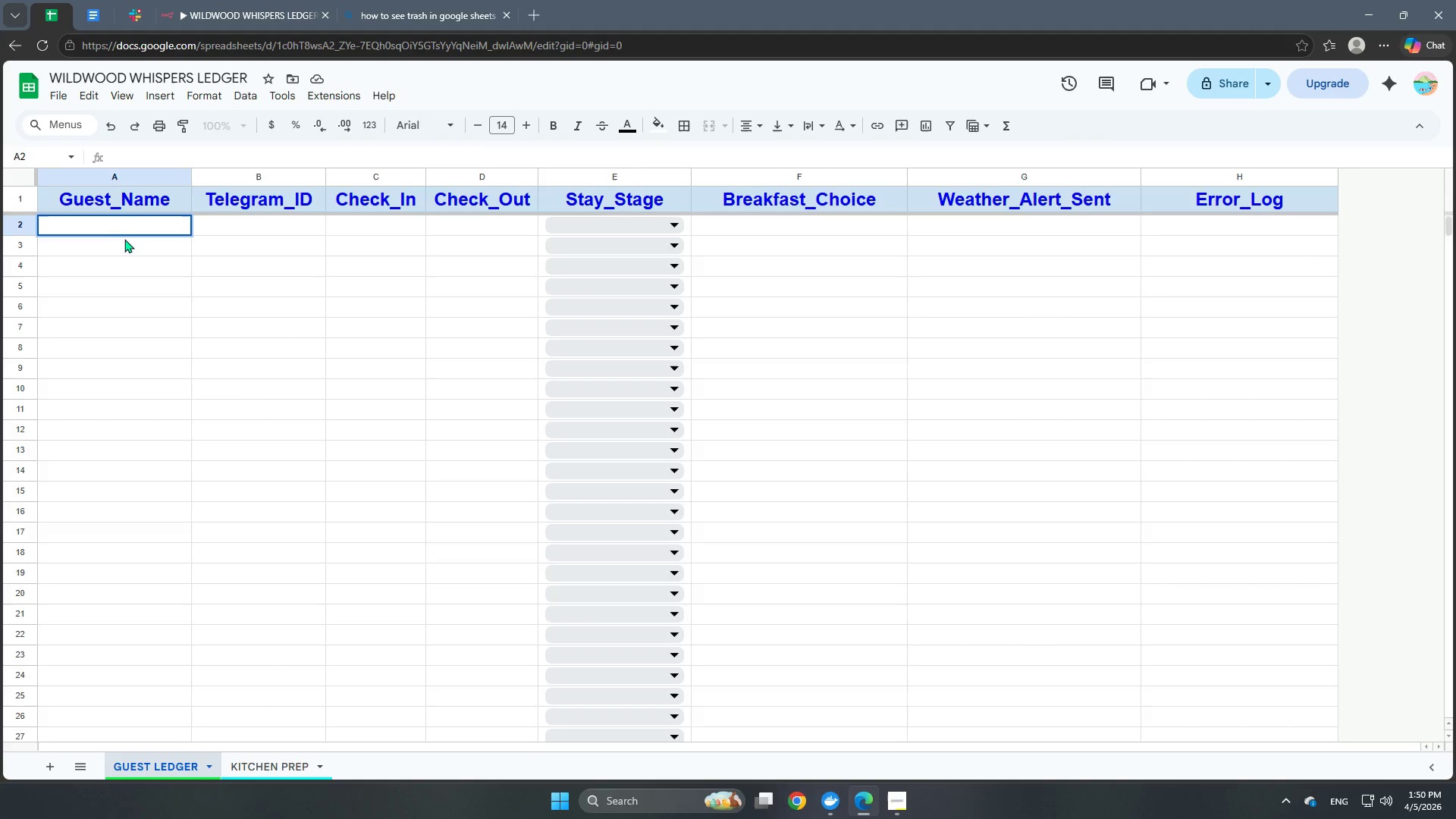 
left_click([135, 228])
 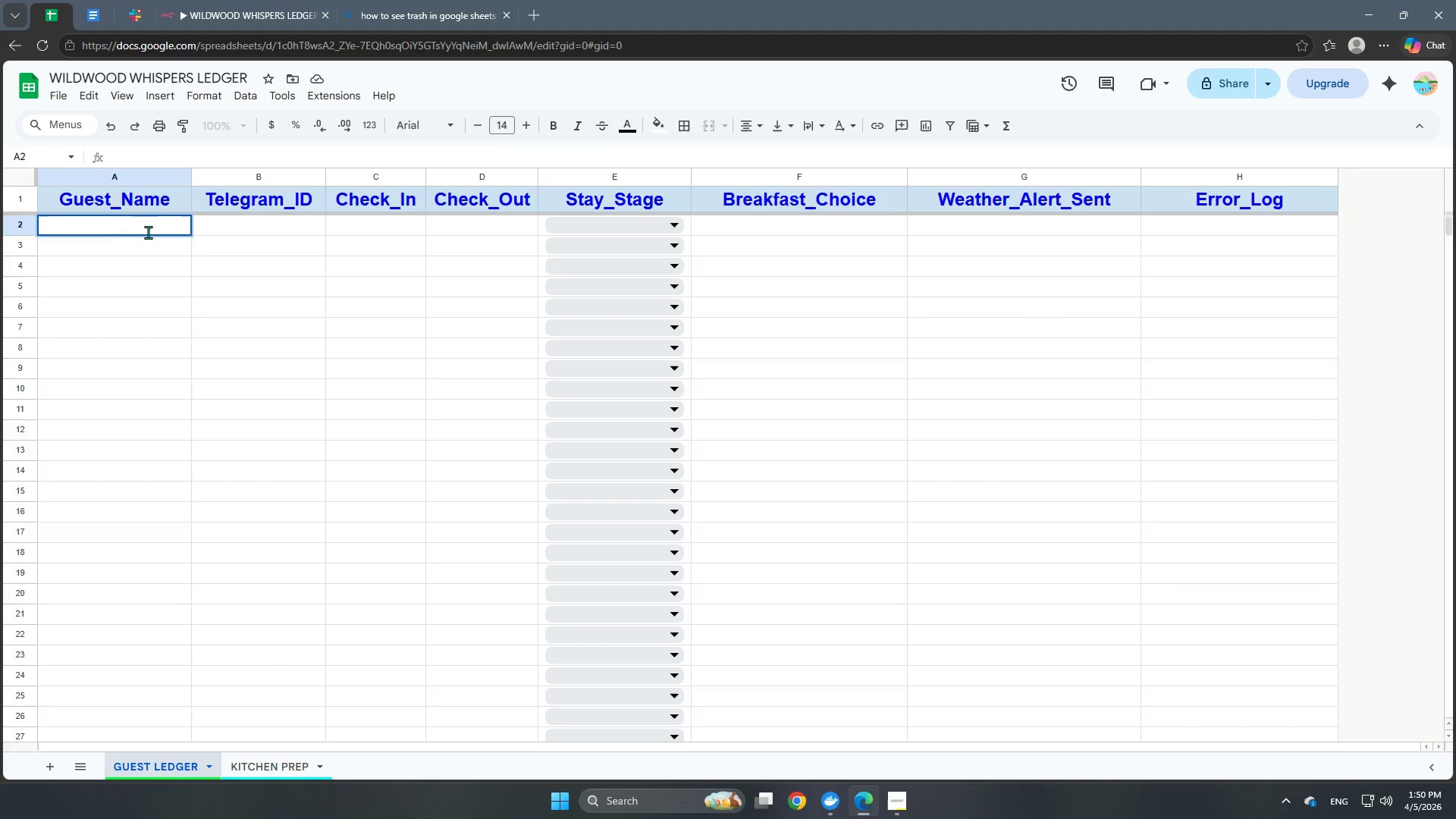 
type(Jamie )
key(Backspace)
type( Foxx)
 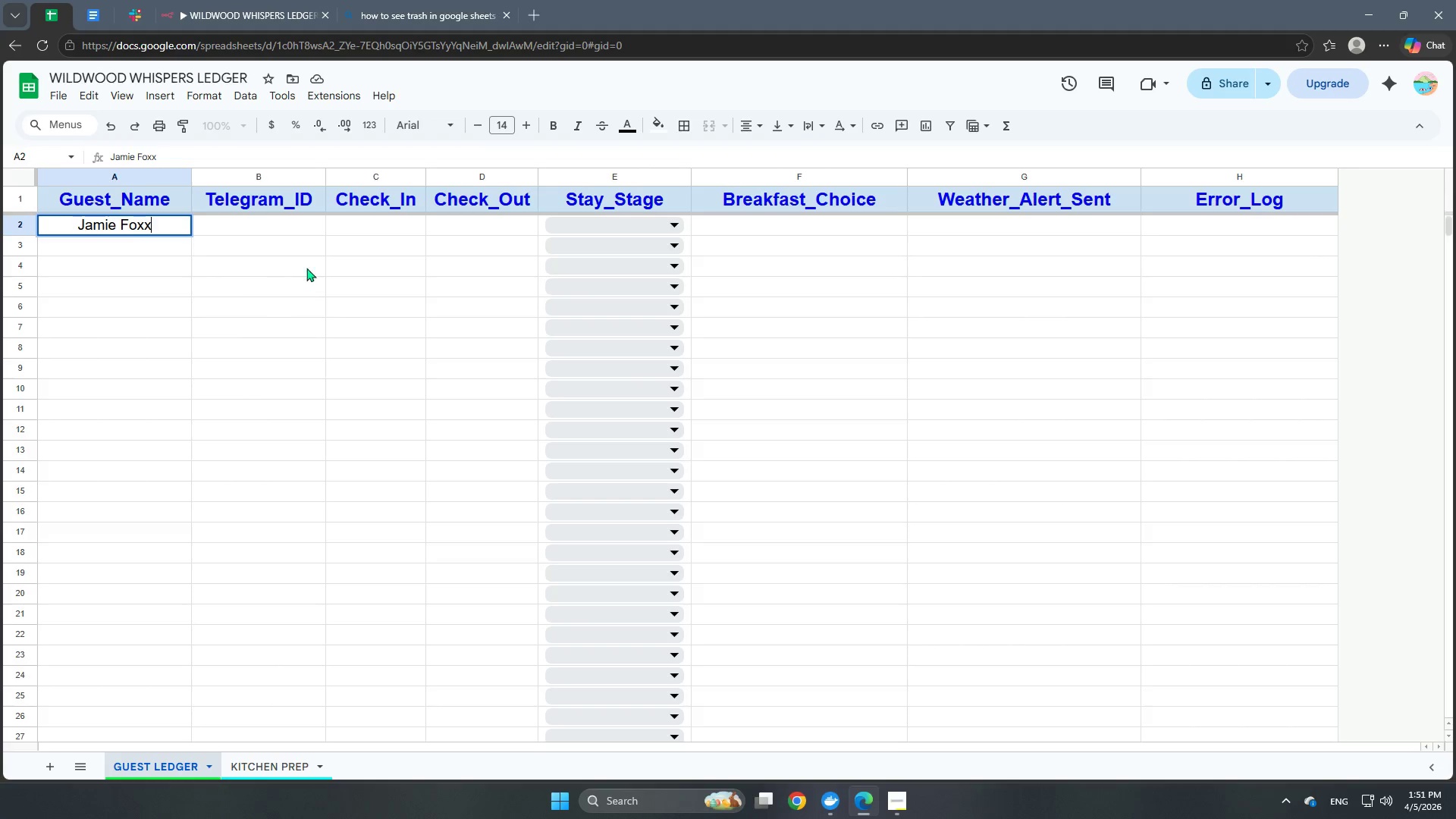 
double_click([286, 234])
 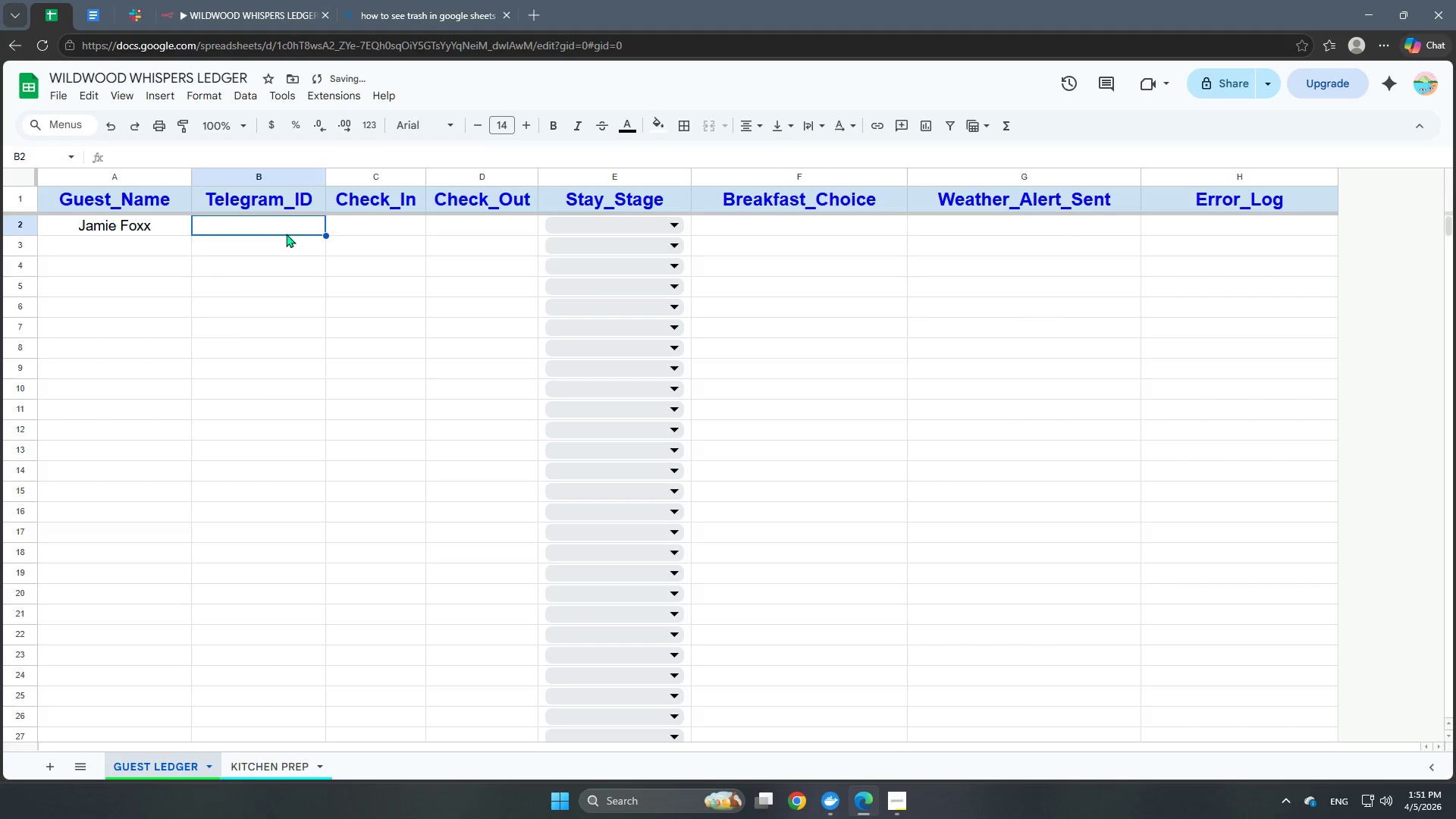 
triple_click([286, 234])
 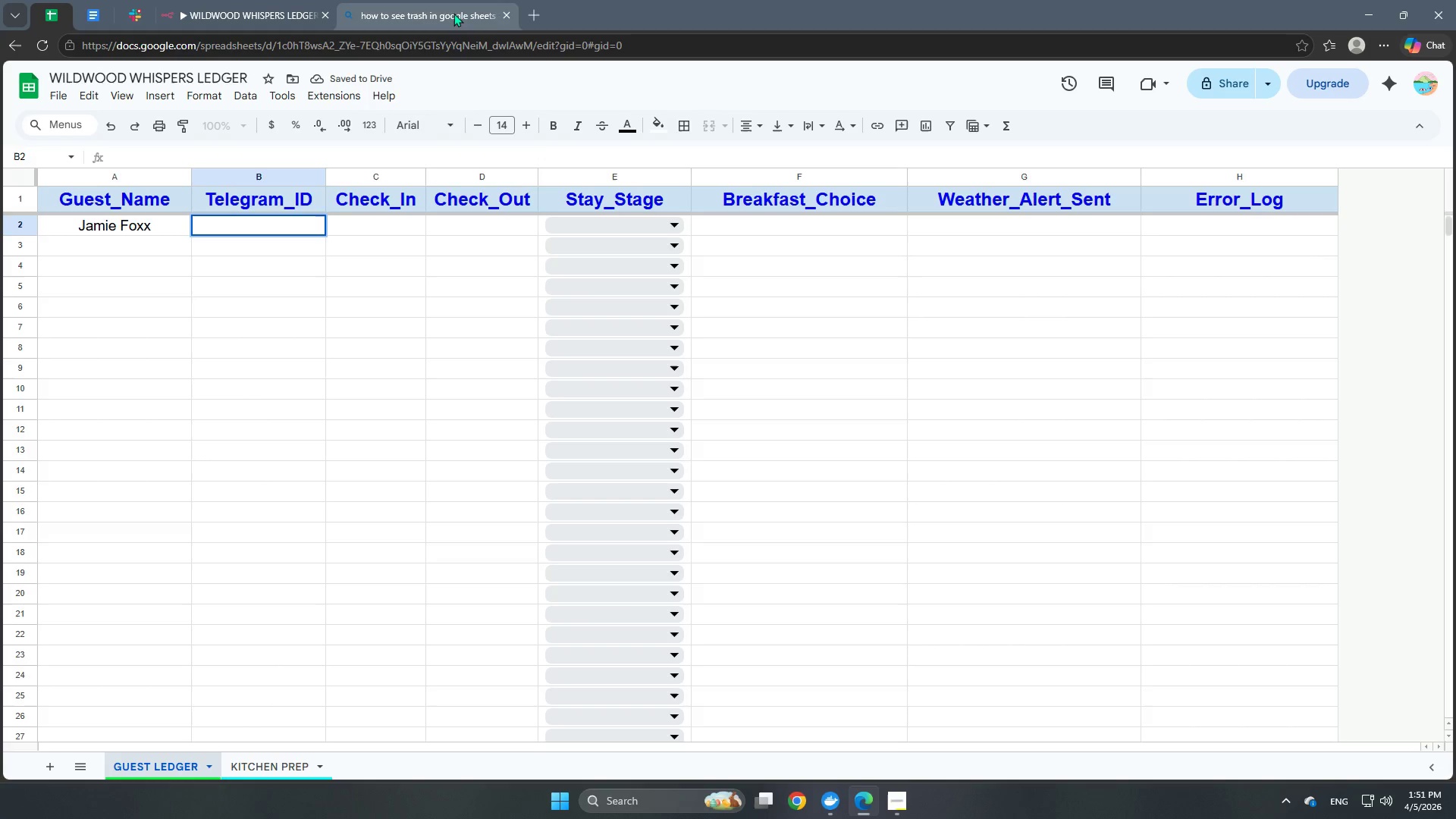 
left_click([526, 10])
 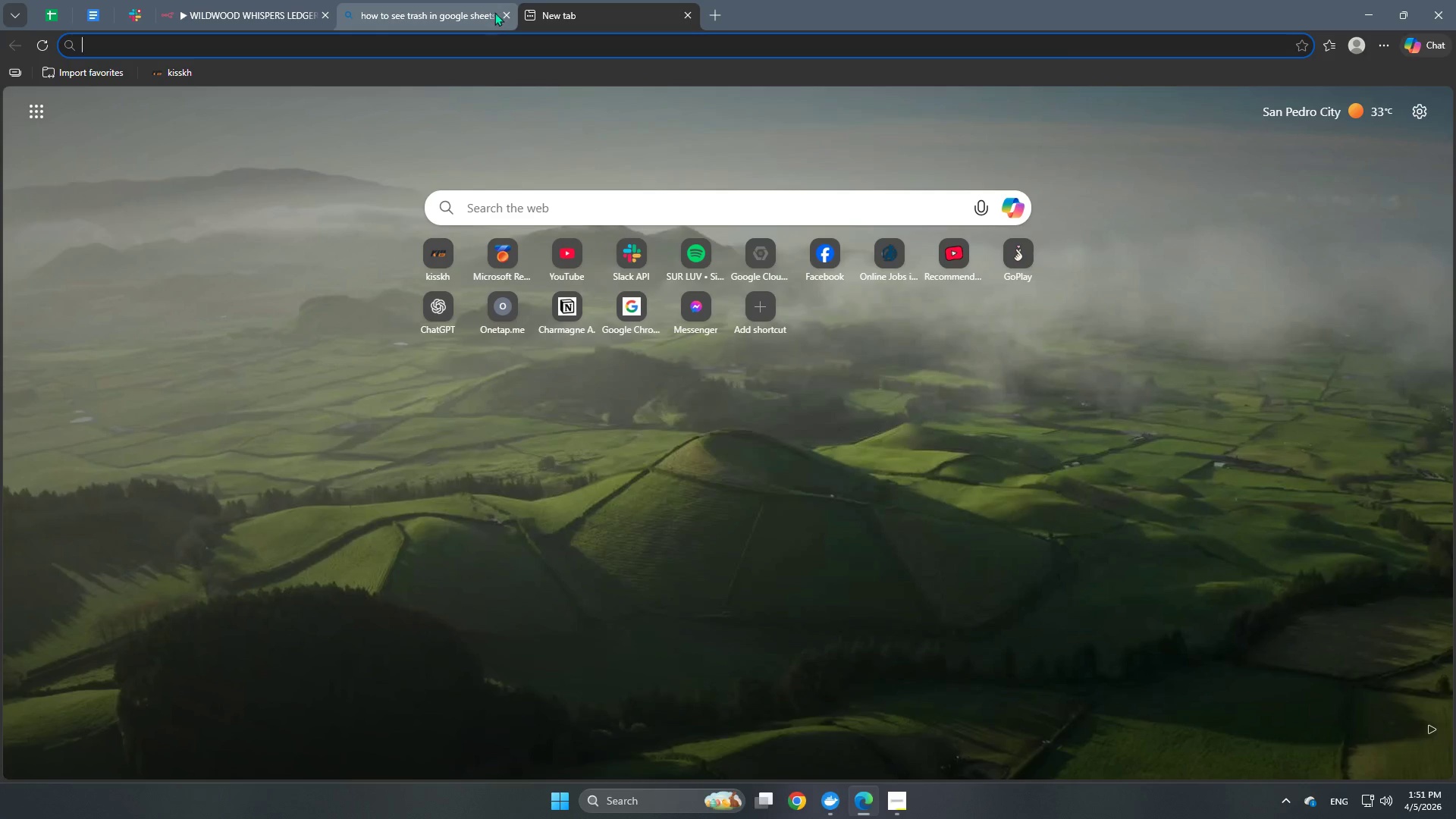 
left_click([504, 14])
 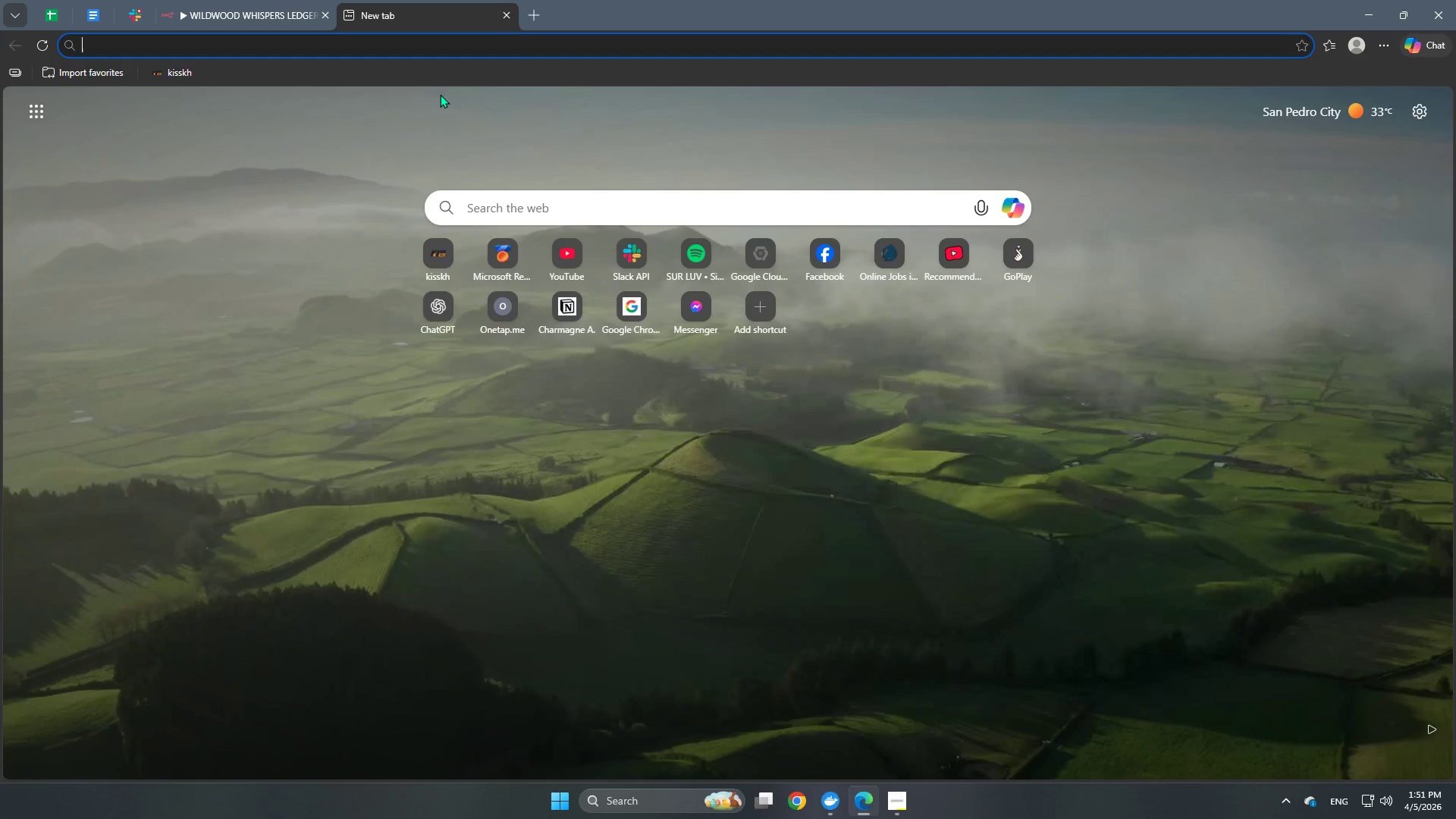 
type(tele)
 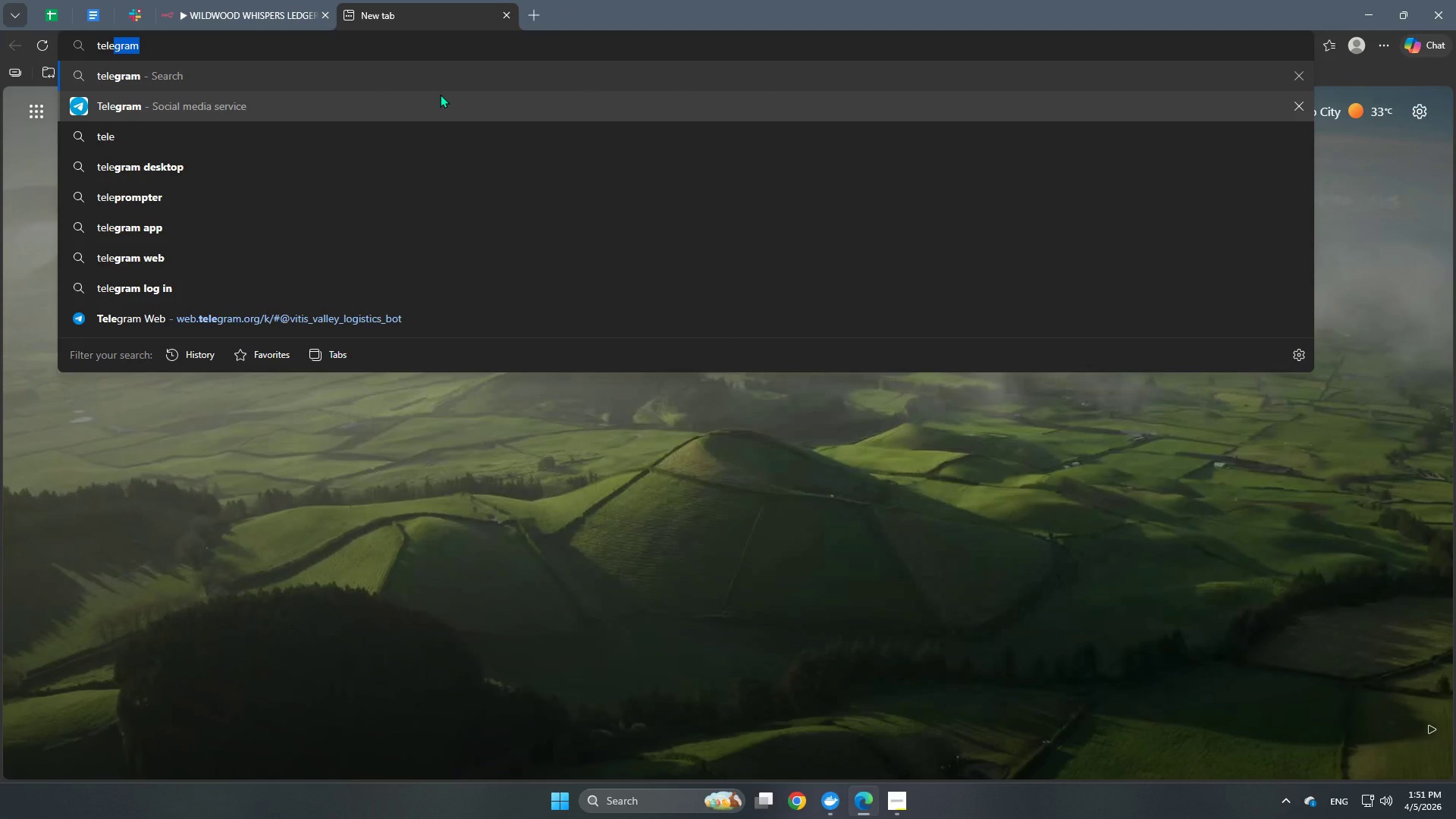 
key(Enter)
 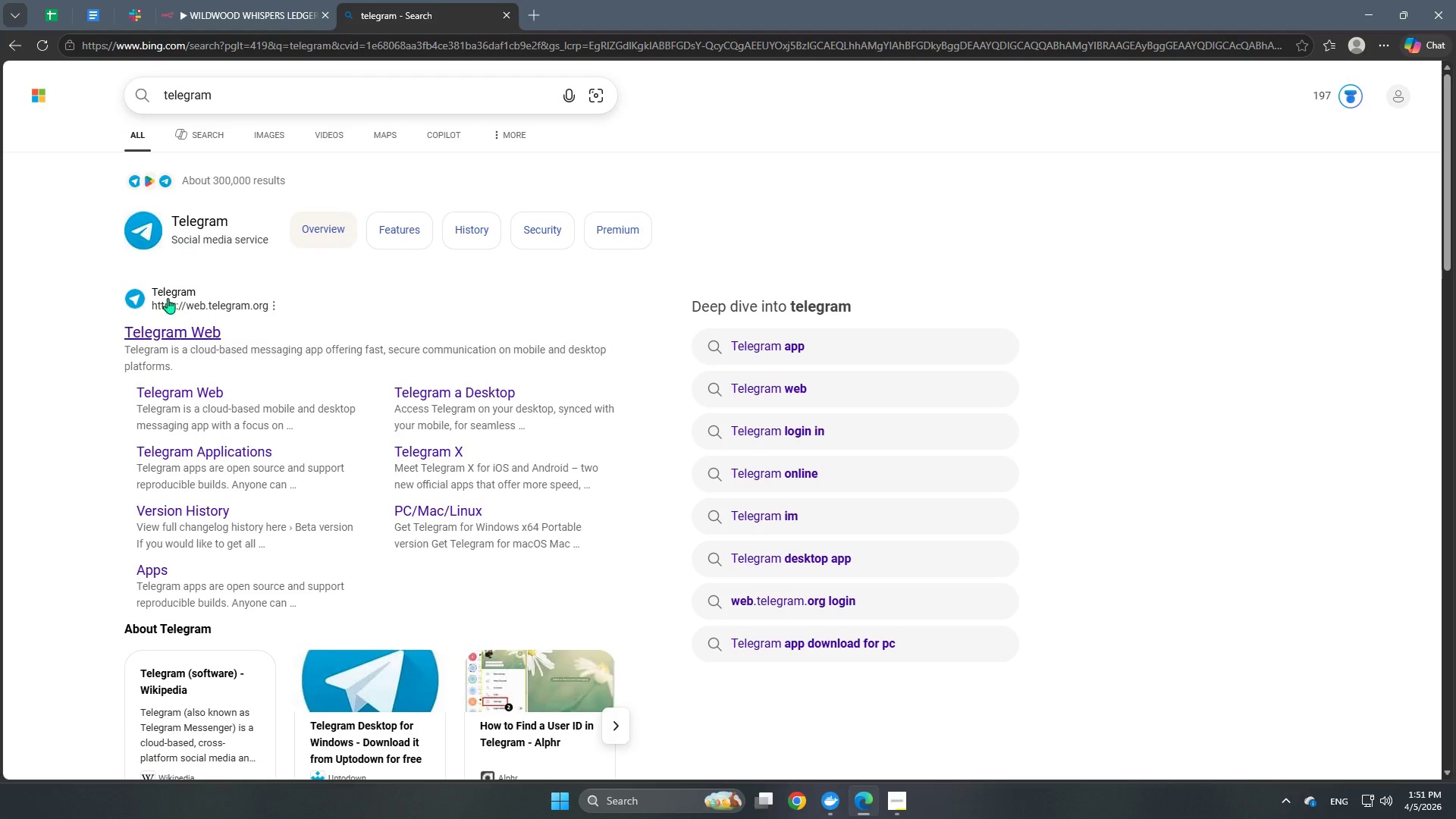 
left_click([159, 334])
 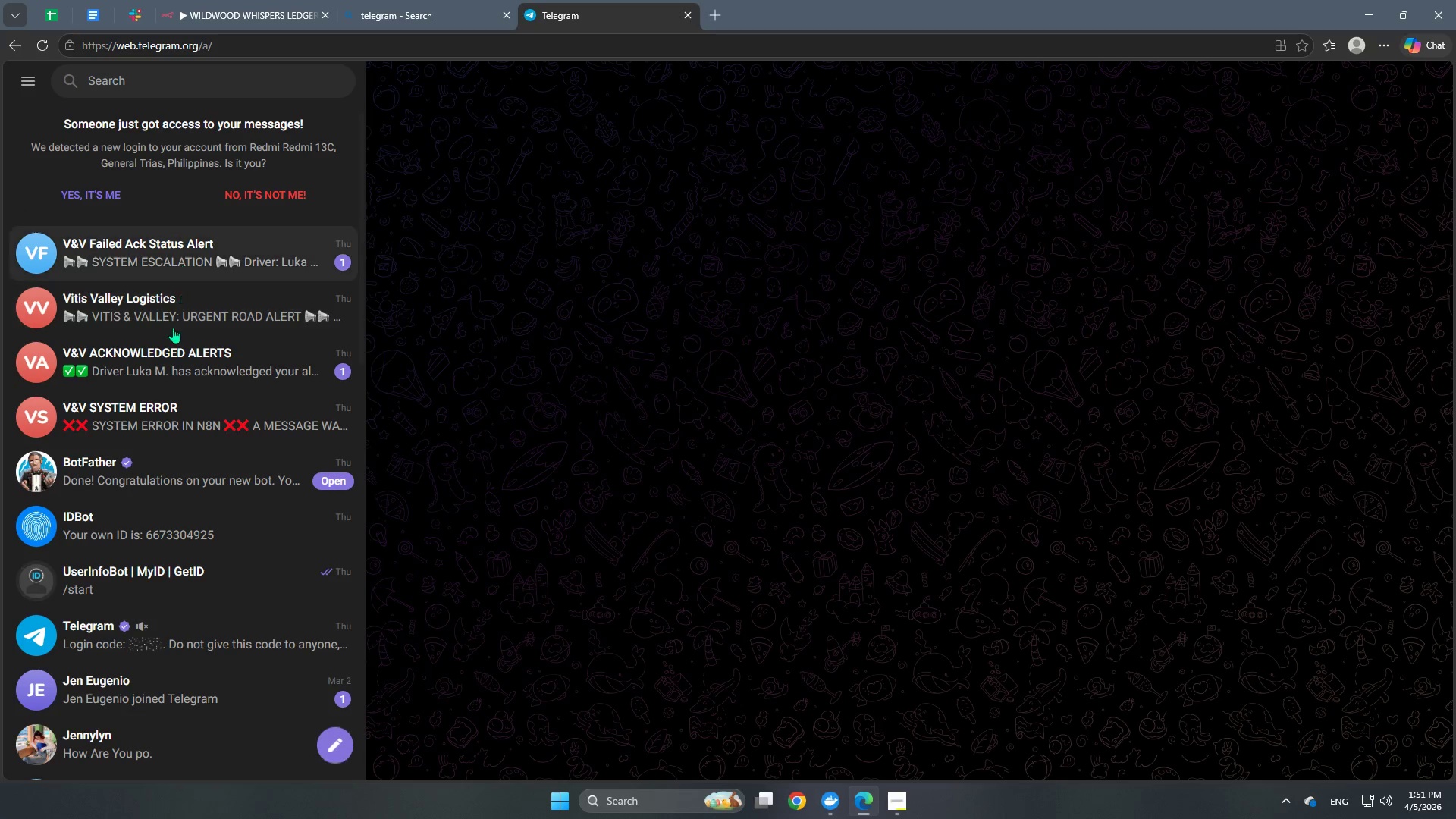 
wait(12.38)
 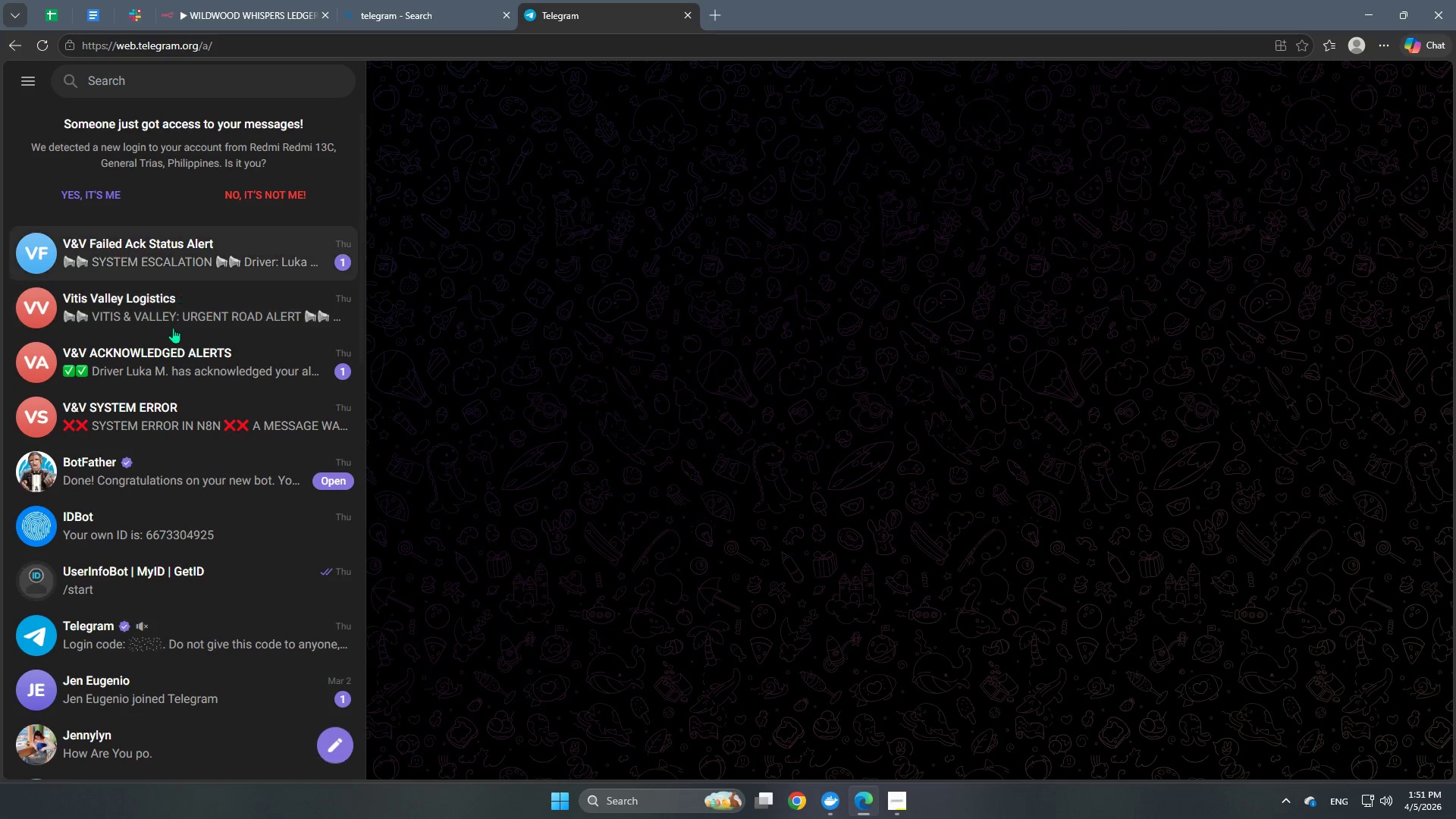 
left_click([168, 511])
 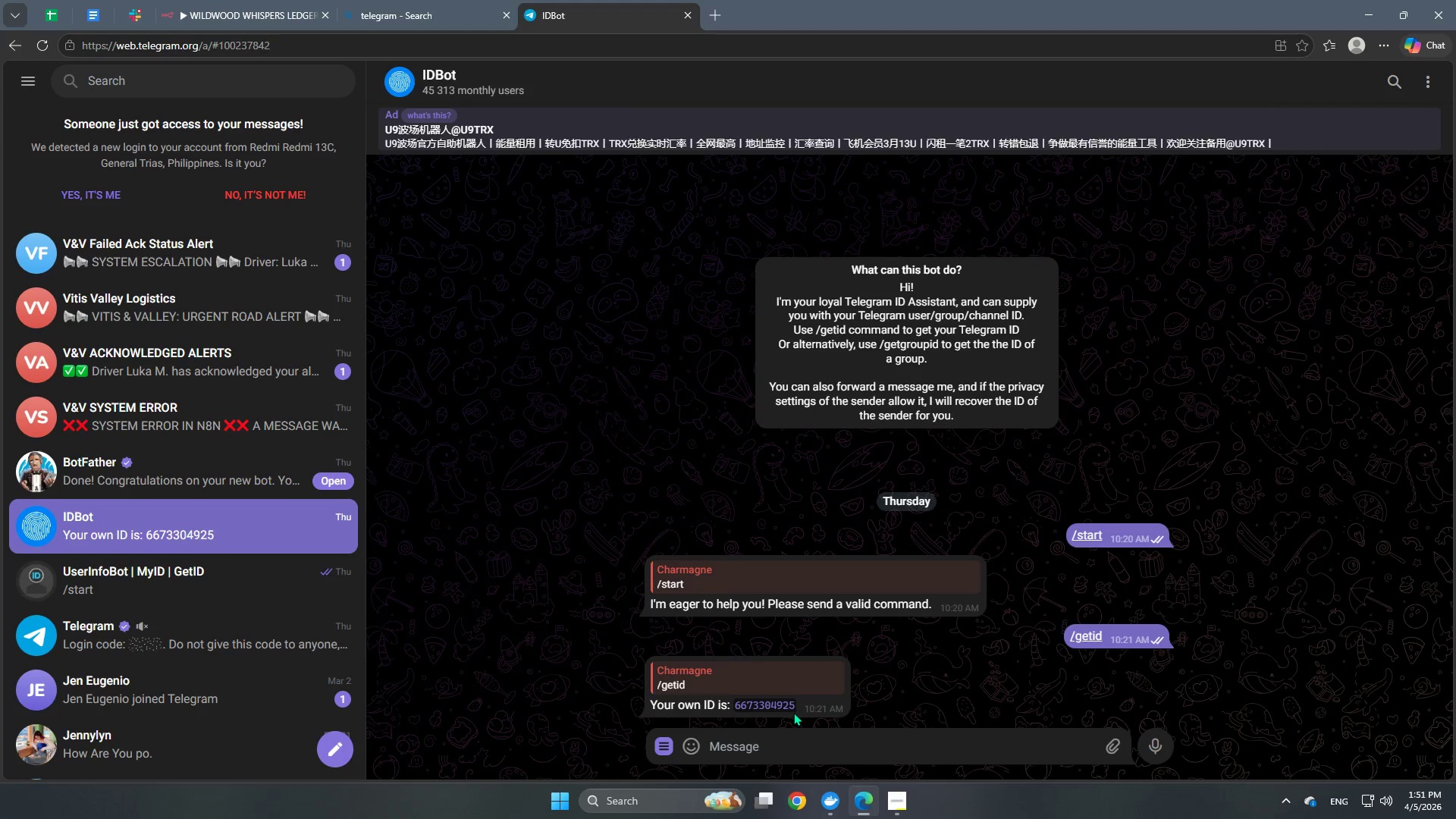 
left_click_drag(start_coordinate=[797, 710], to_coordinate=[736, 715])
 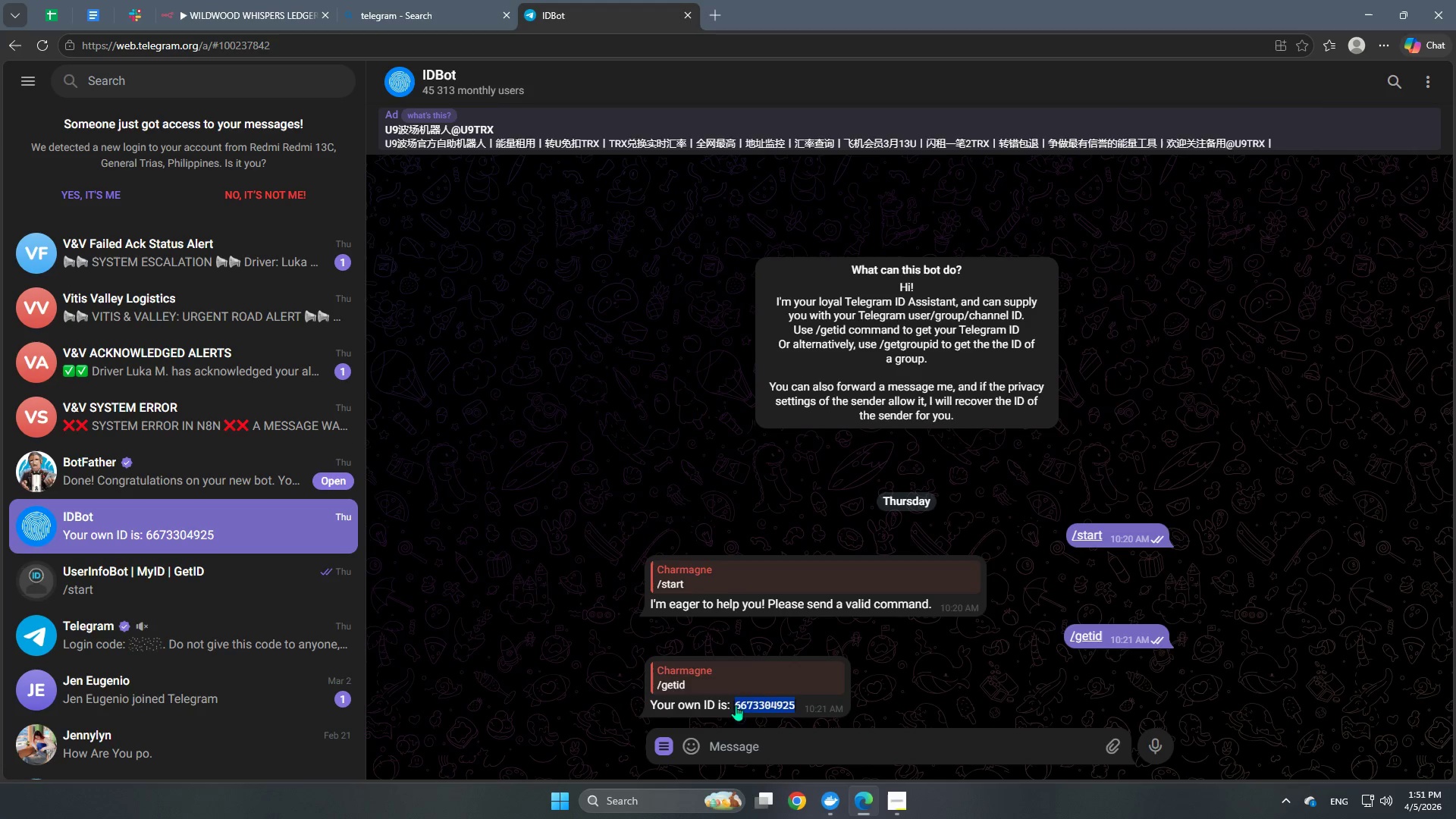 
key(Control+ControlLeft)
 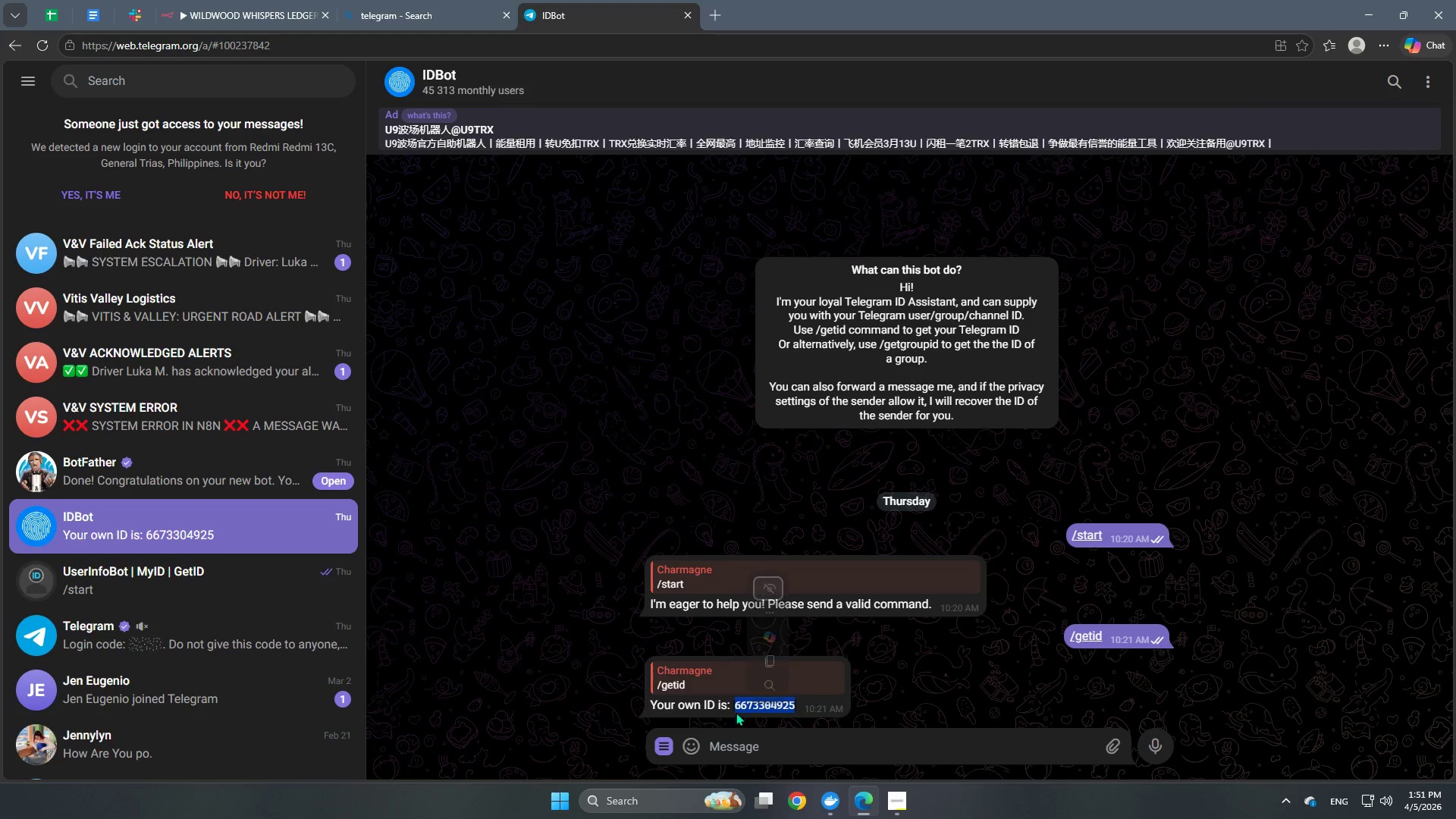 
key(Control+C)
 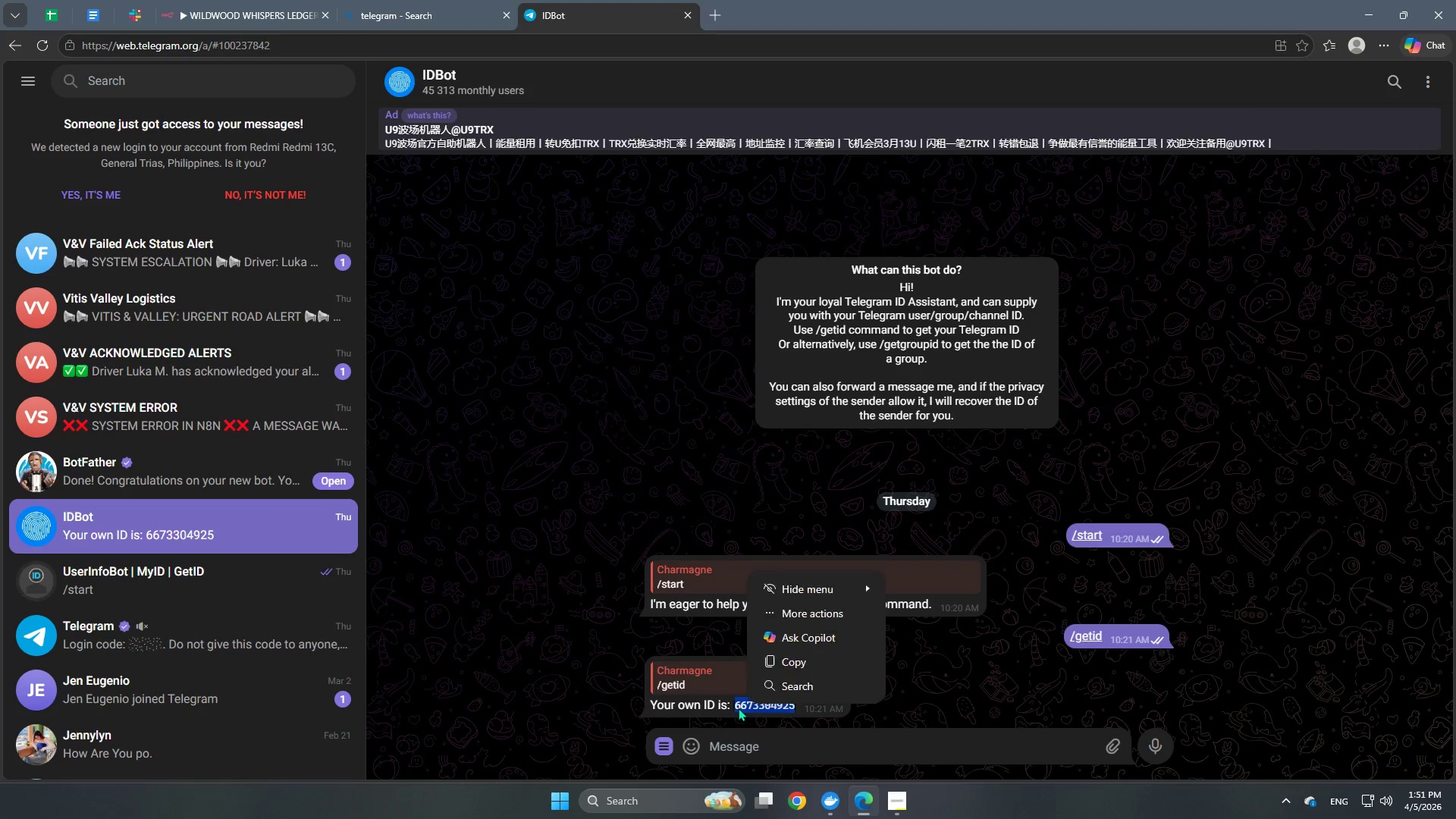 
key(Control+ControlLeft)
 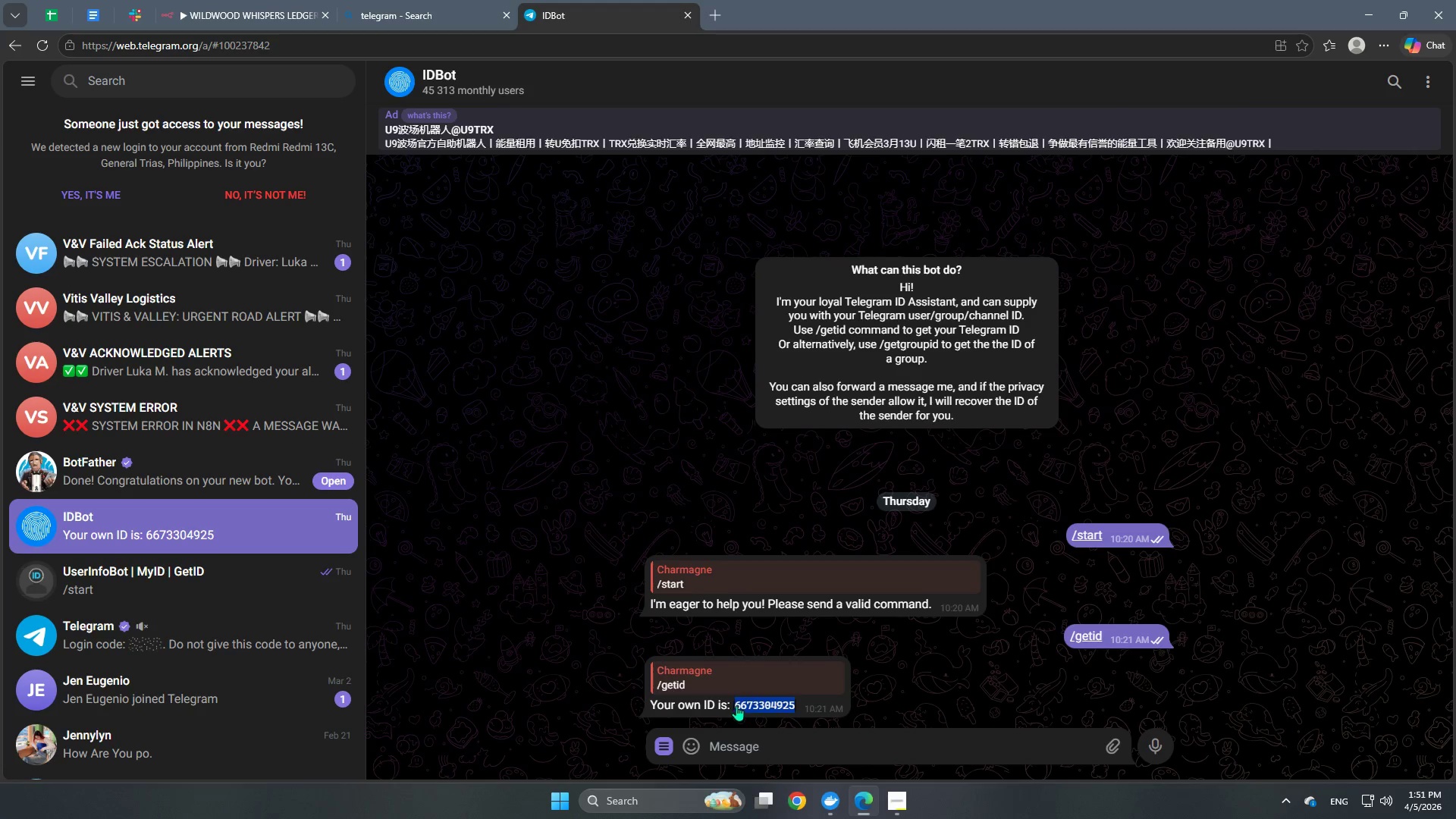 
key(Control+C)
 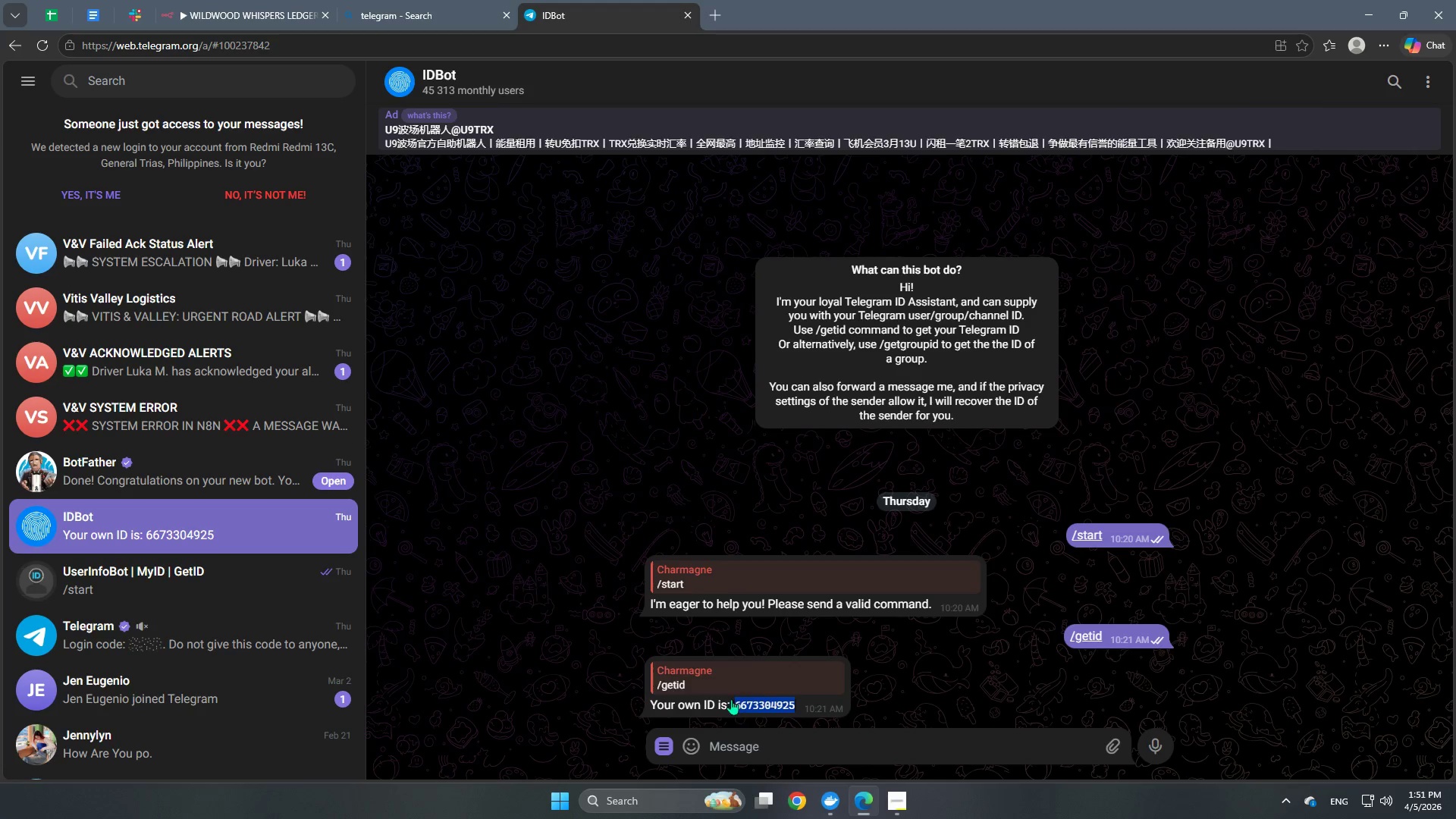 
key(Control+ControlLeft)
 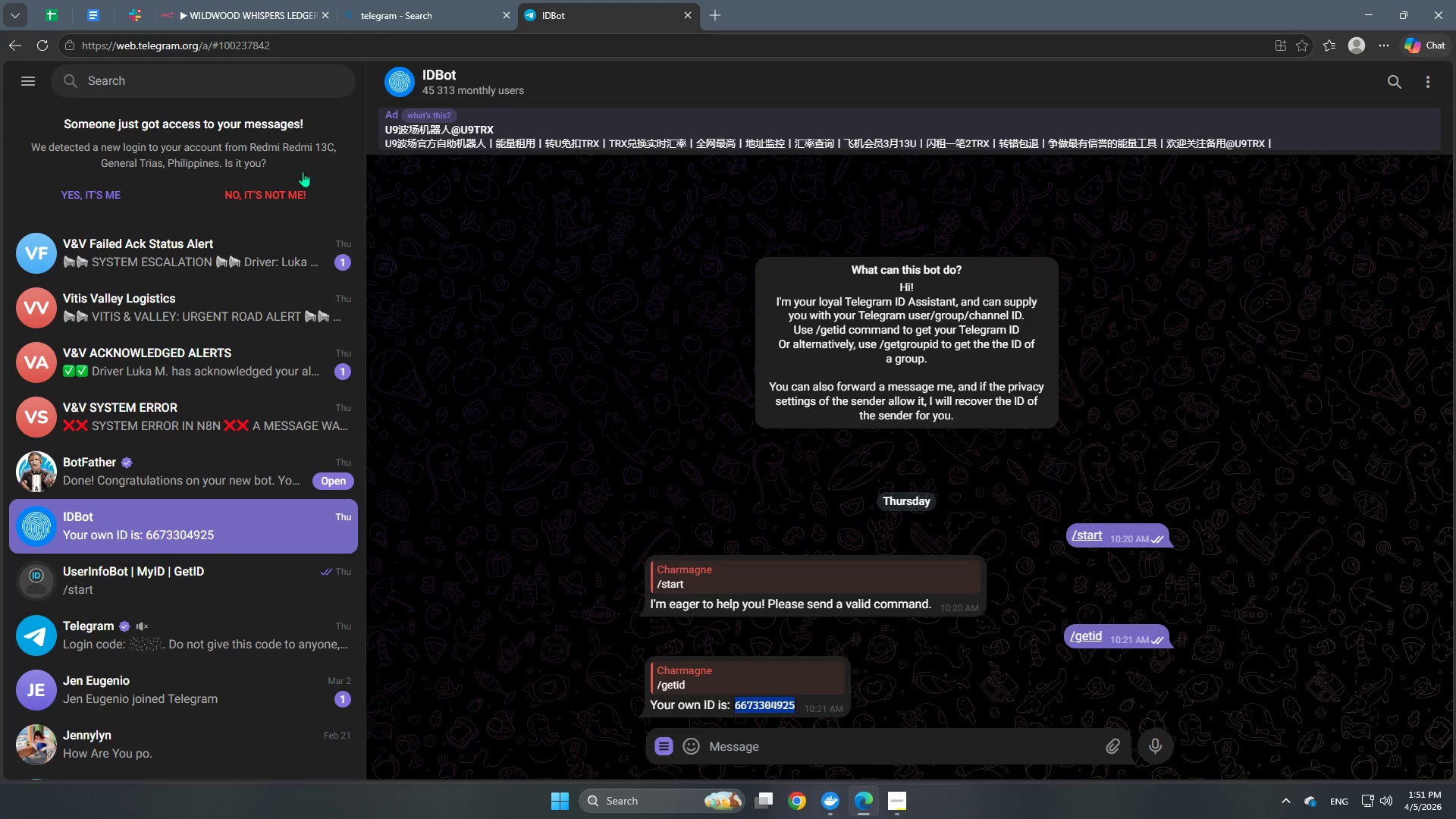 
key(Control+C)
 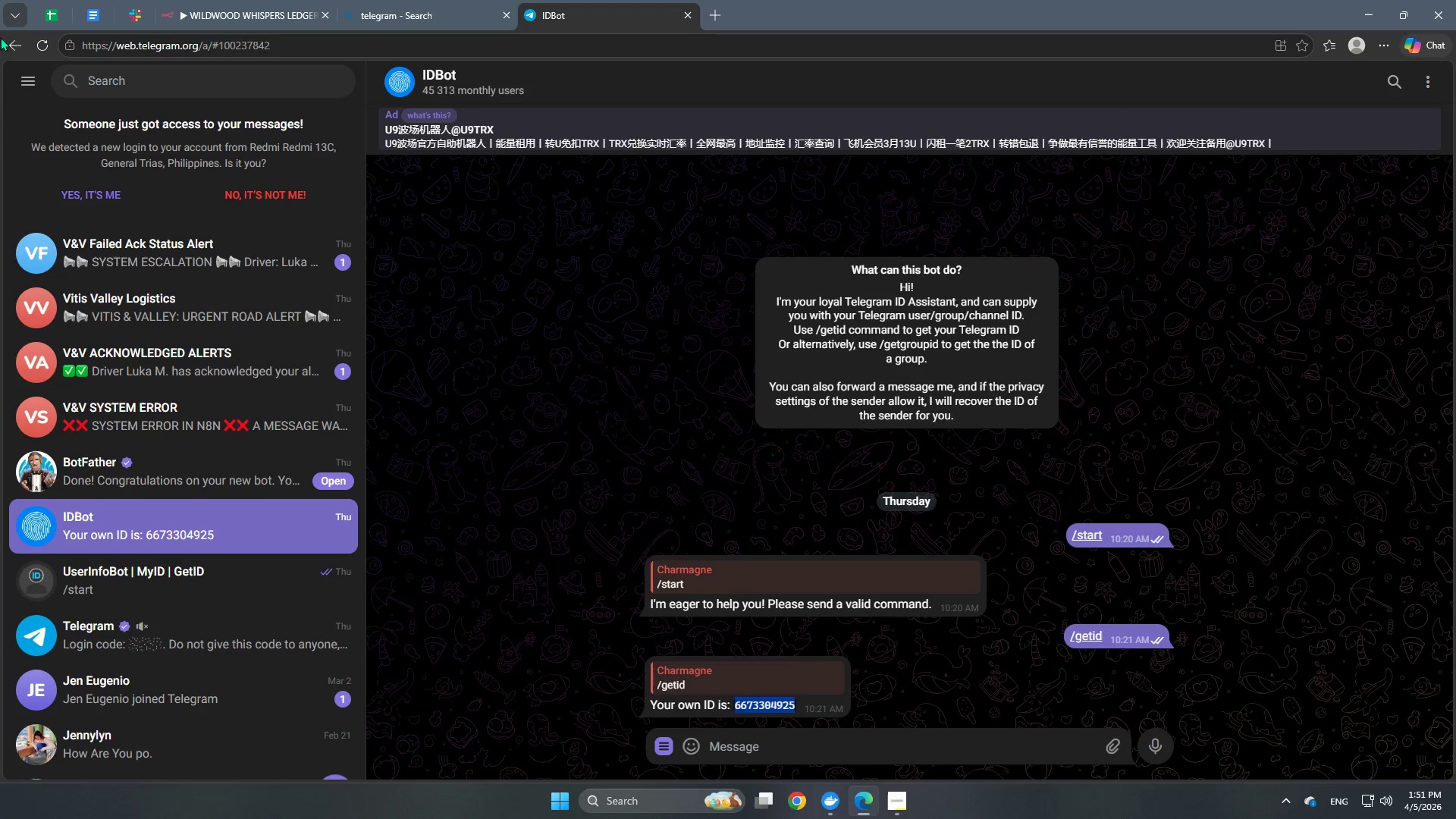 
key(Control+ControlLeft)
 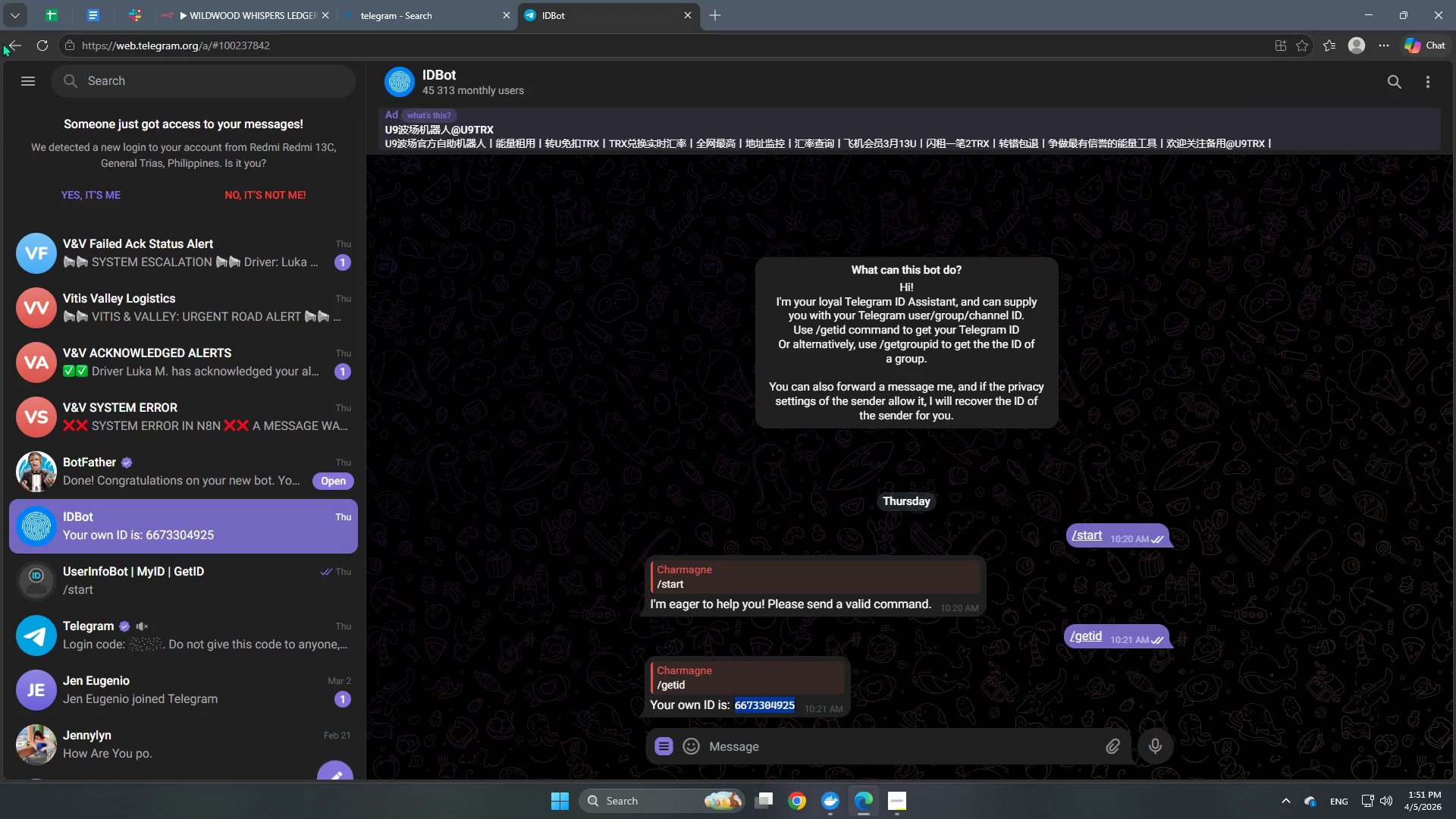 
key(Control+C)
 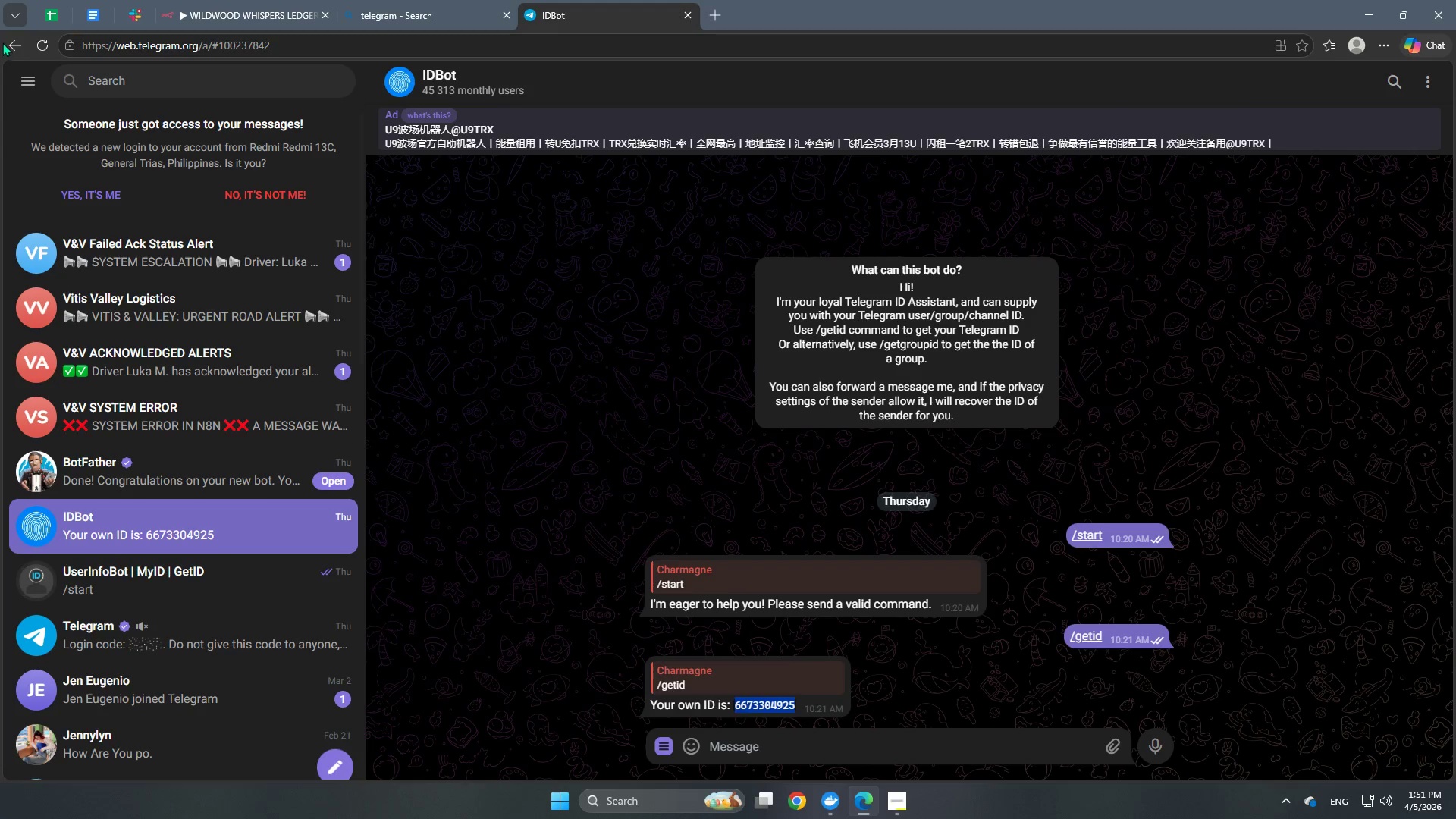 
key(Control+ControlLeft)
 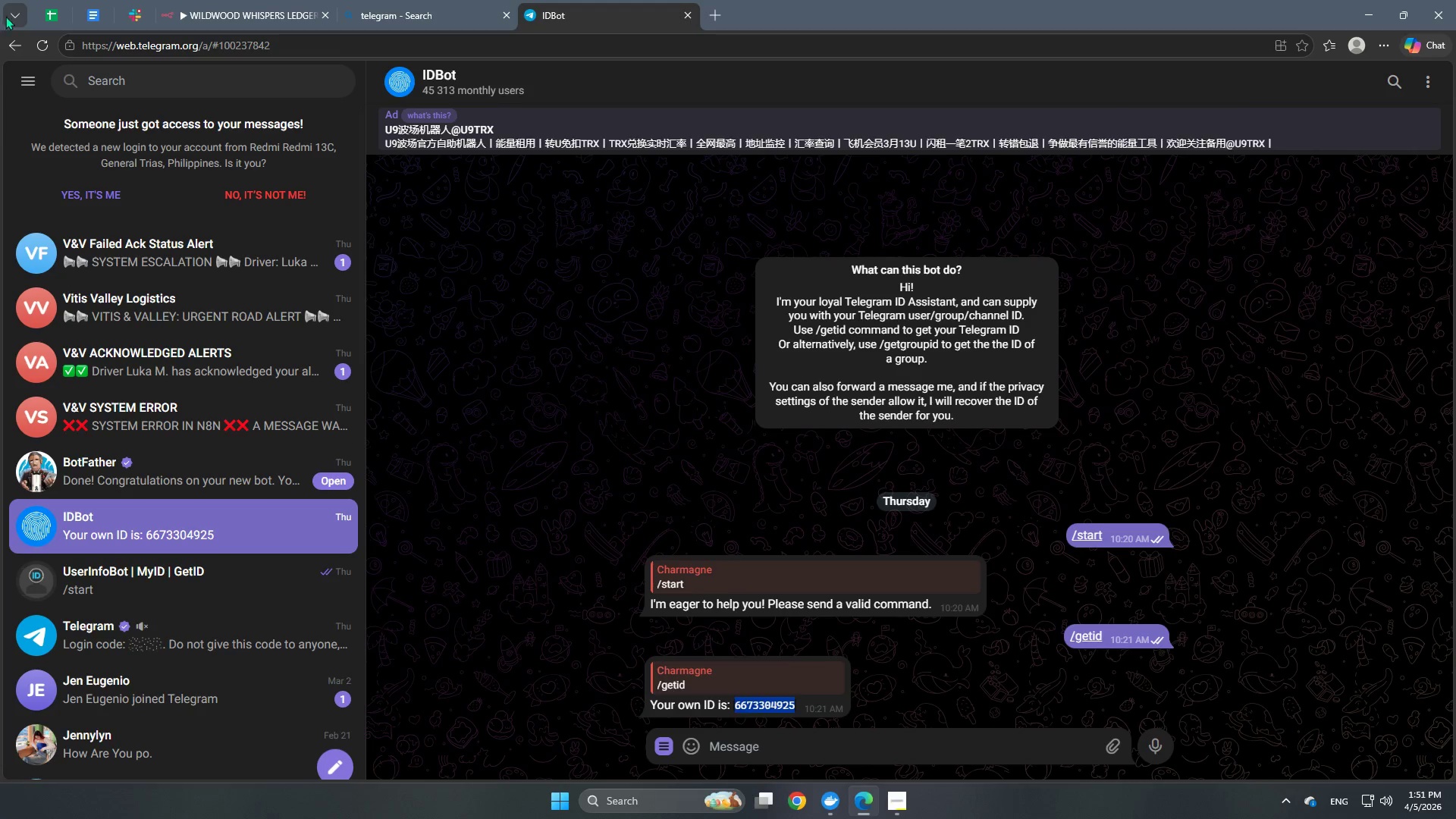 
key(Control+C)
 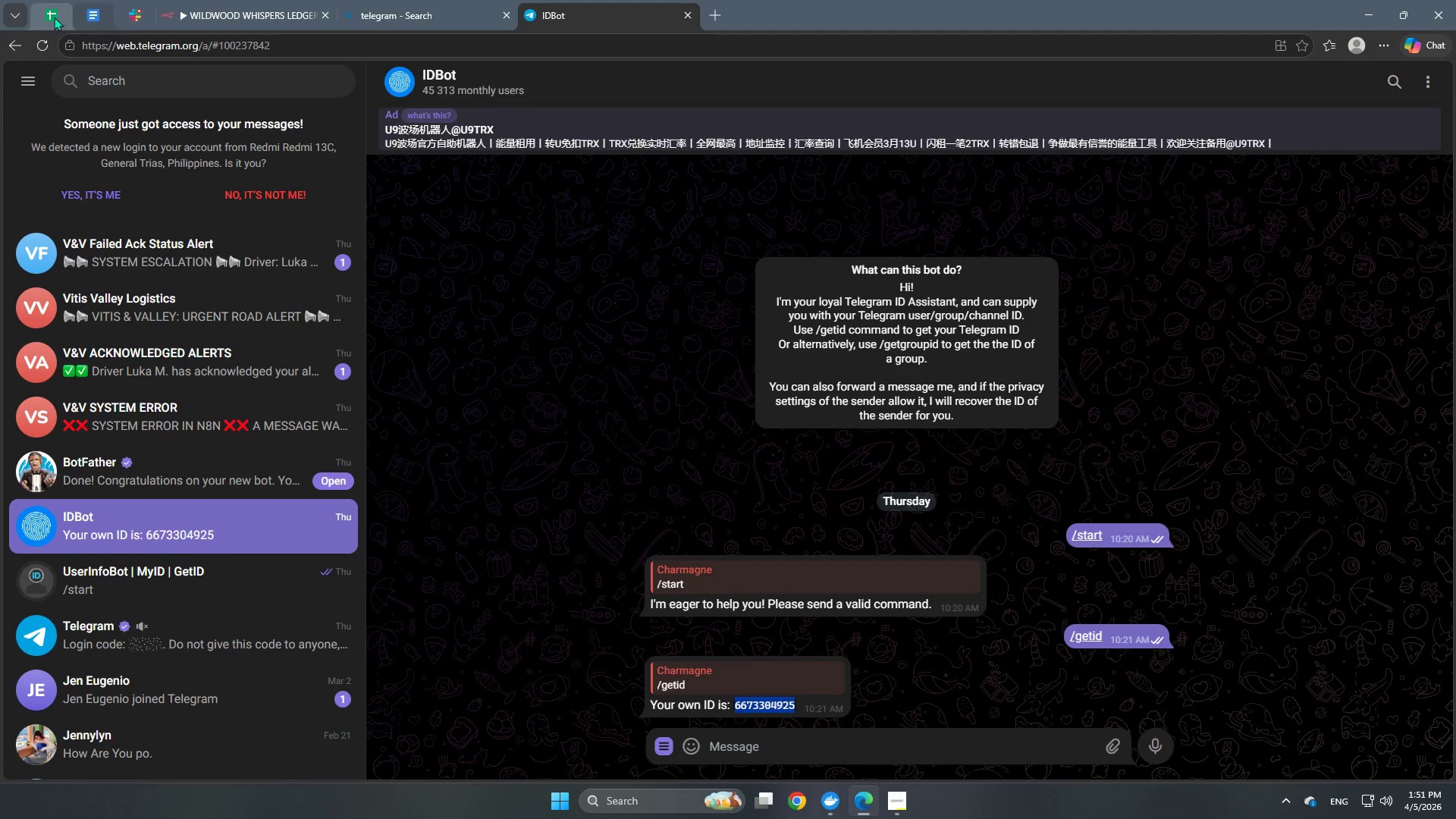 
left_click([46, 17])
 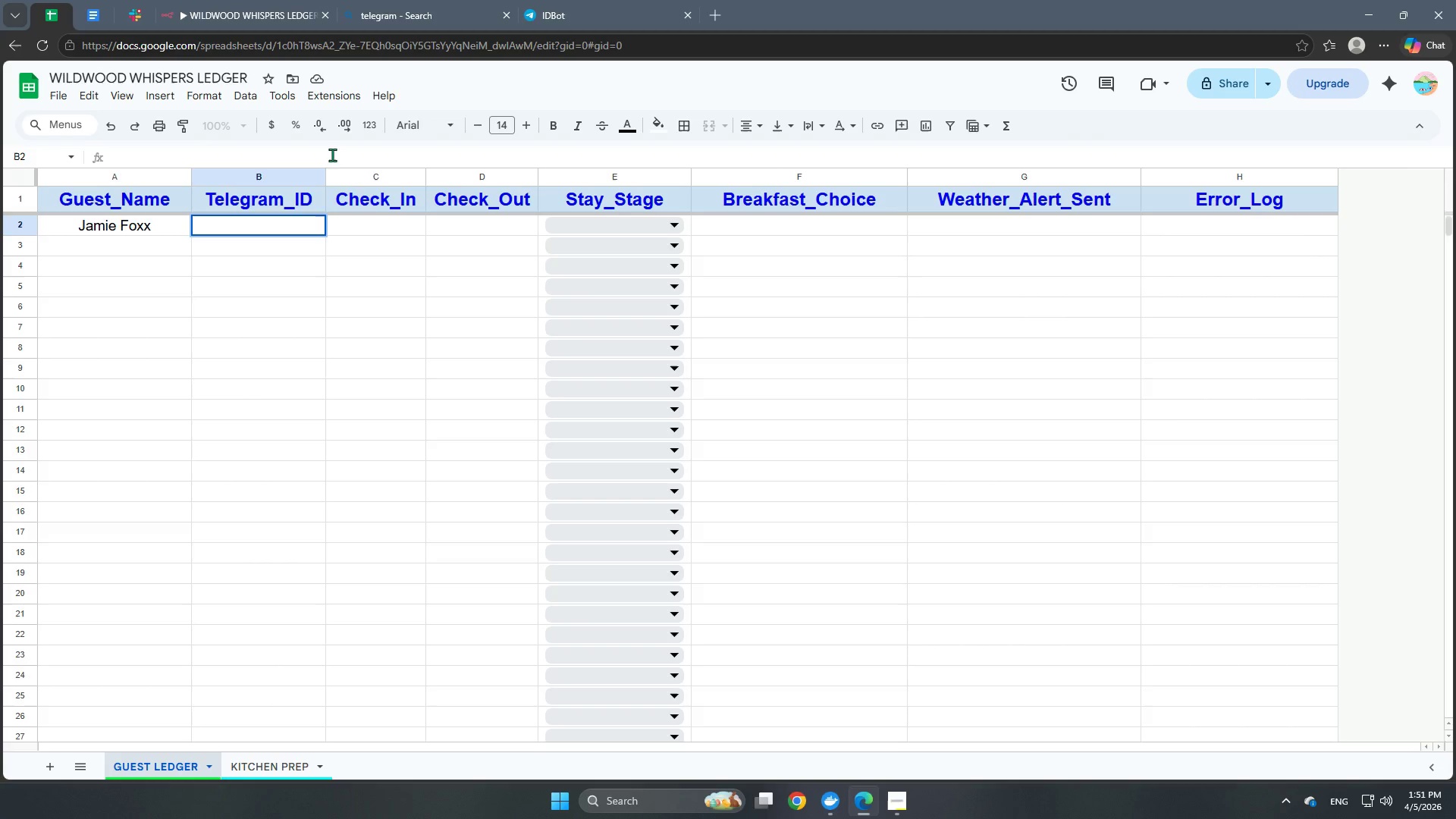 
hold_key(key=ControlLeft, duration=0.52)
 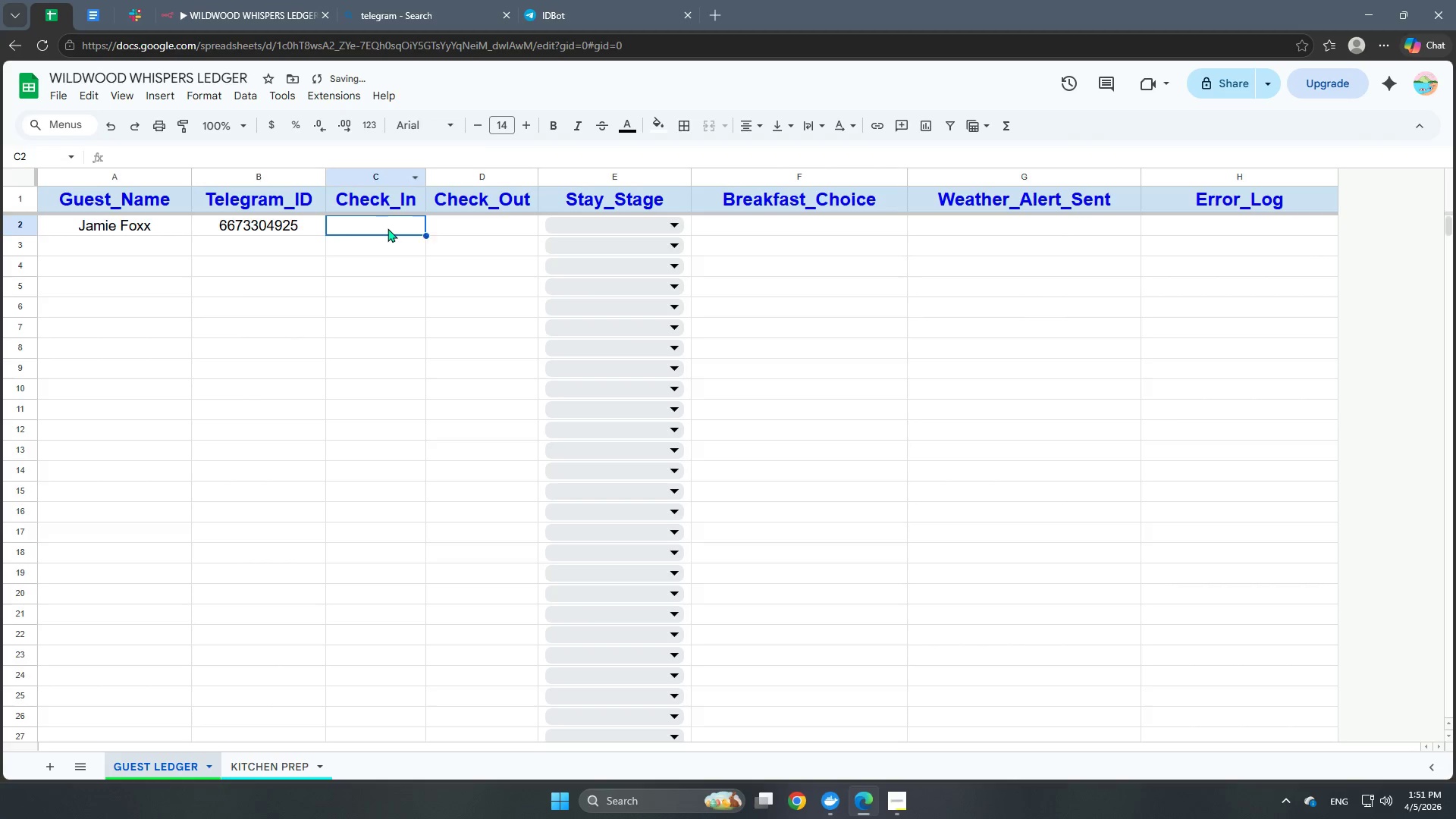 
hold_key(key=V, duration=0.31)
 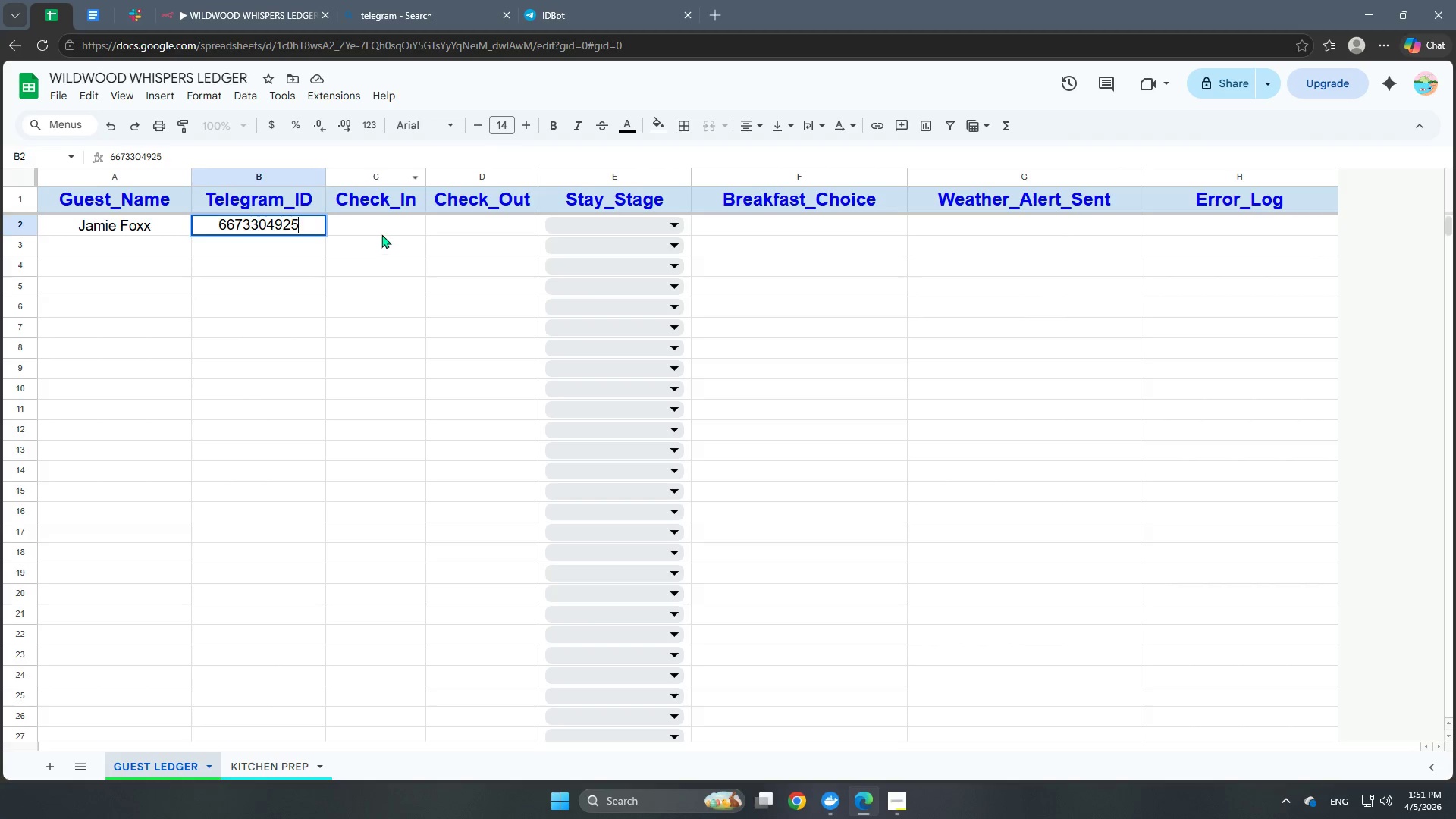 
left_click([388, 228])
 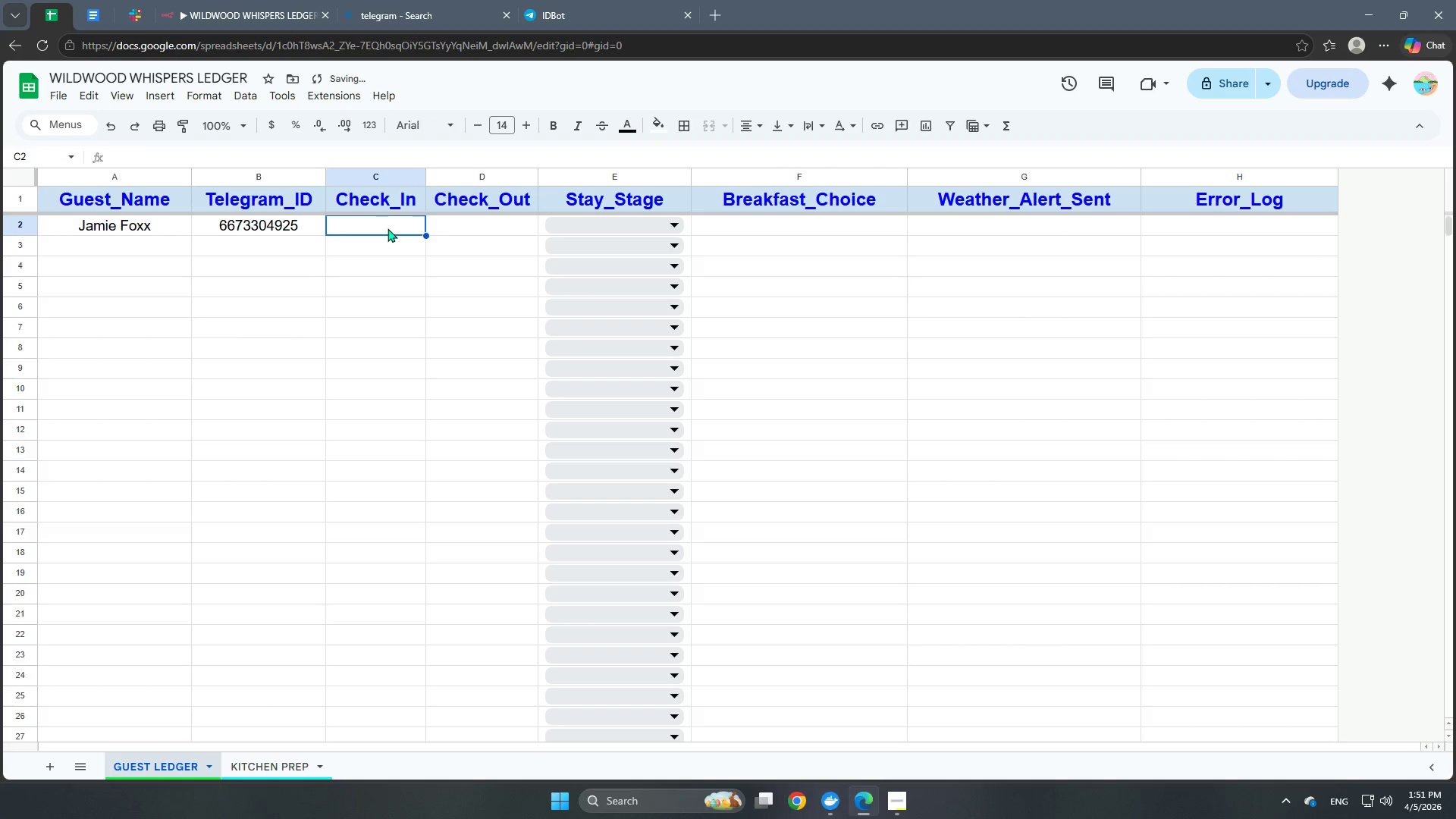 
double_click([388, 228])
 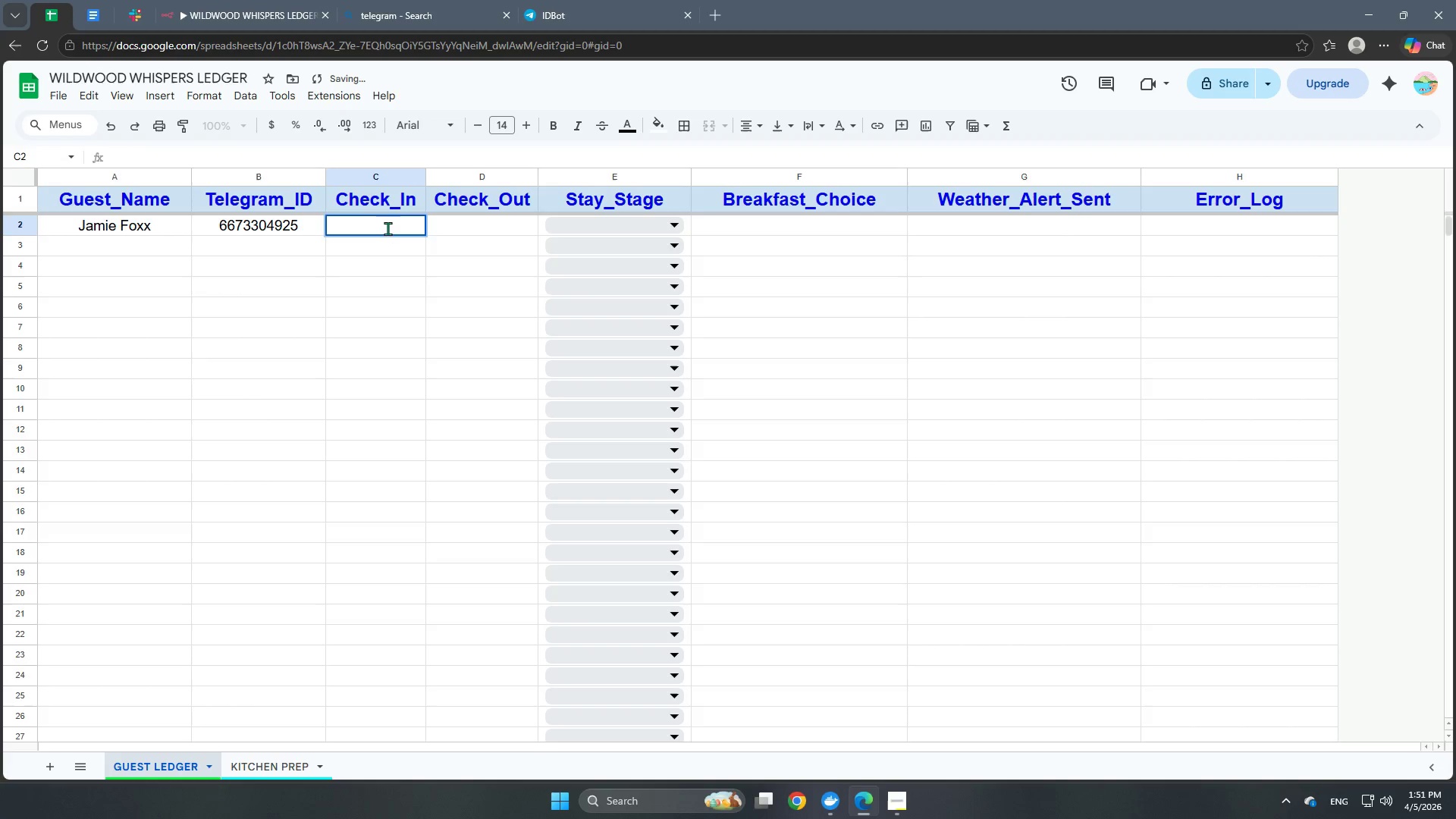 
key(Numpad0)
 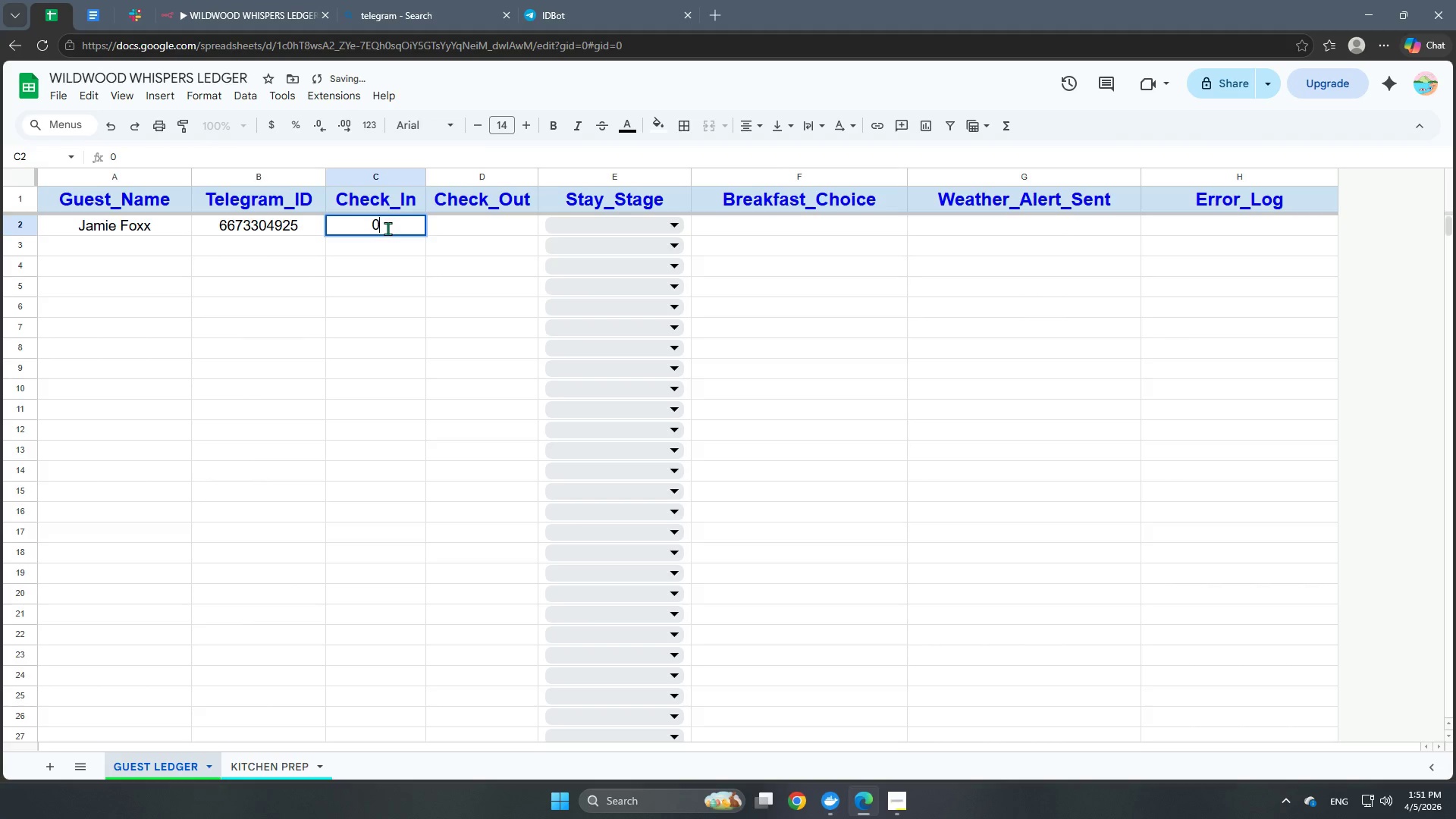 
key(Numpad4)
 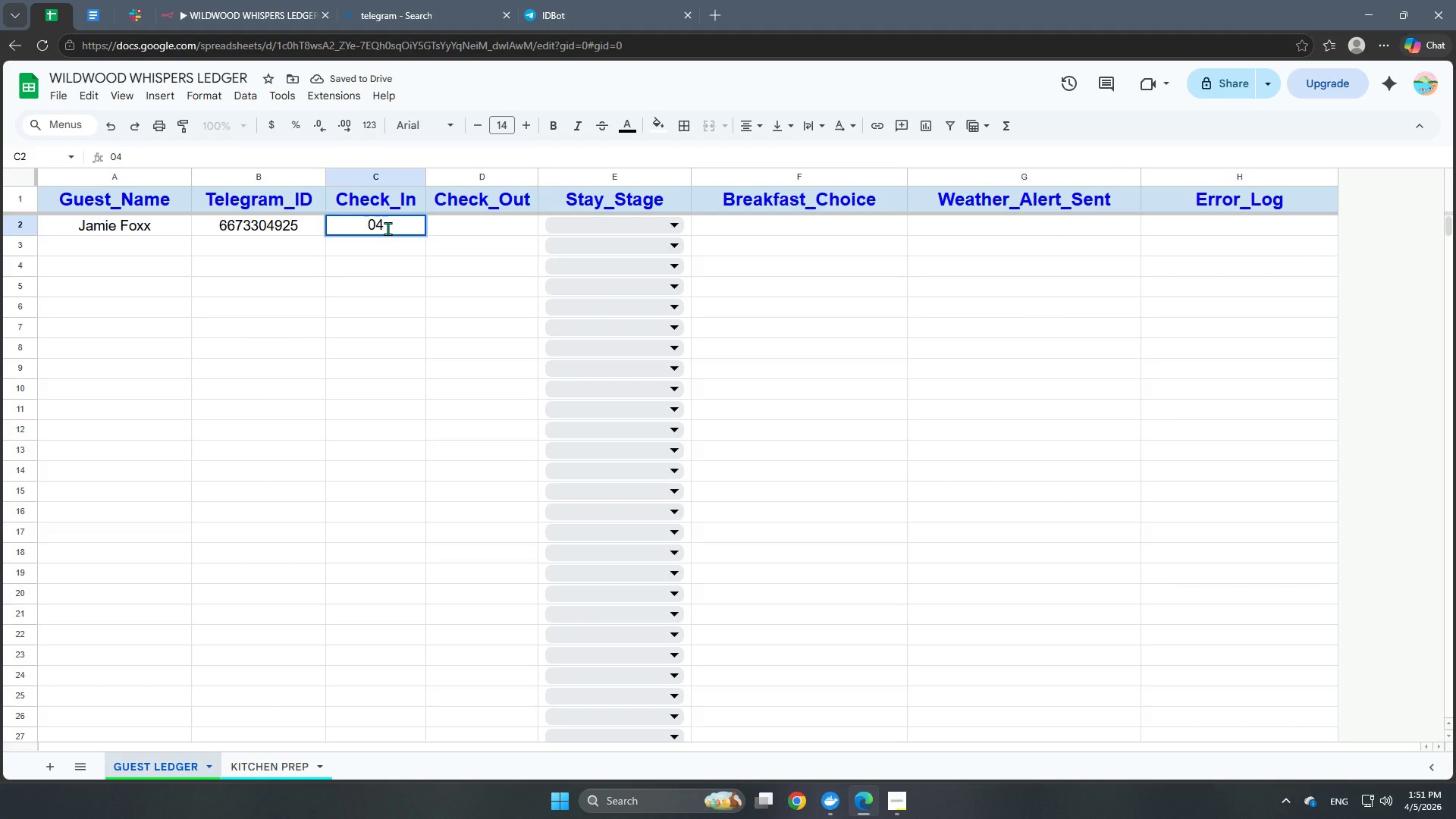 
key(Backspace)
 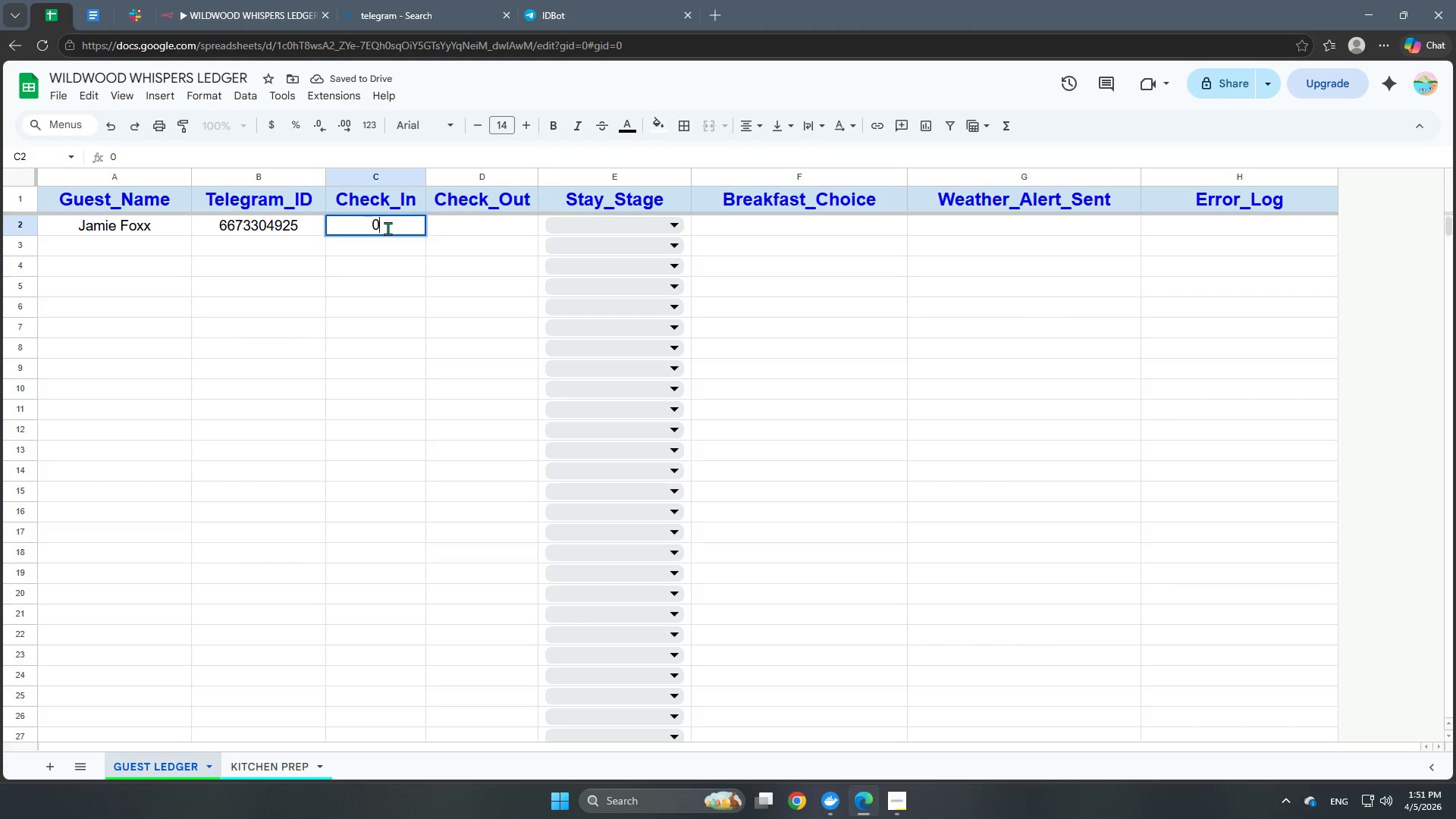 
key(Backspace)
 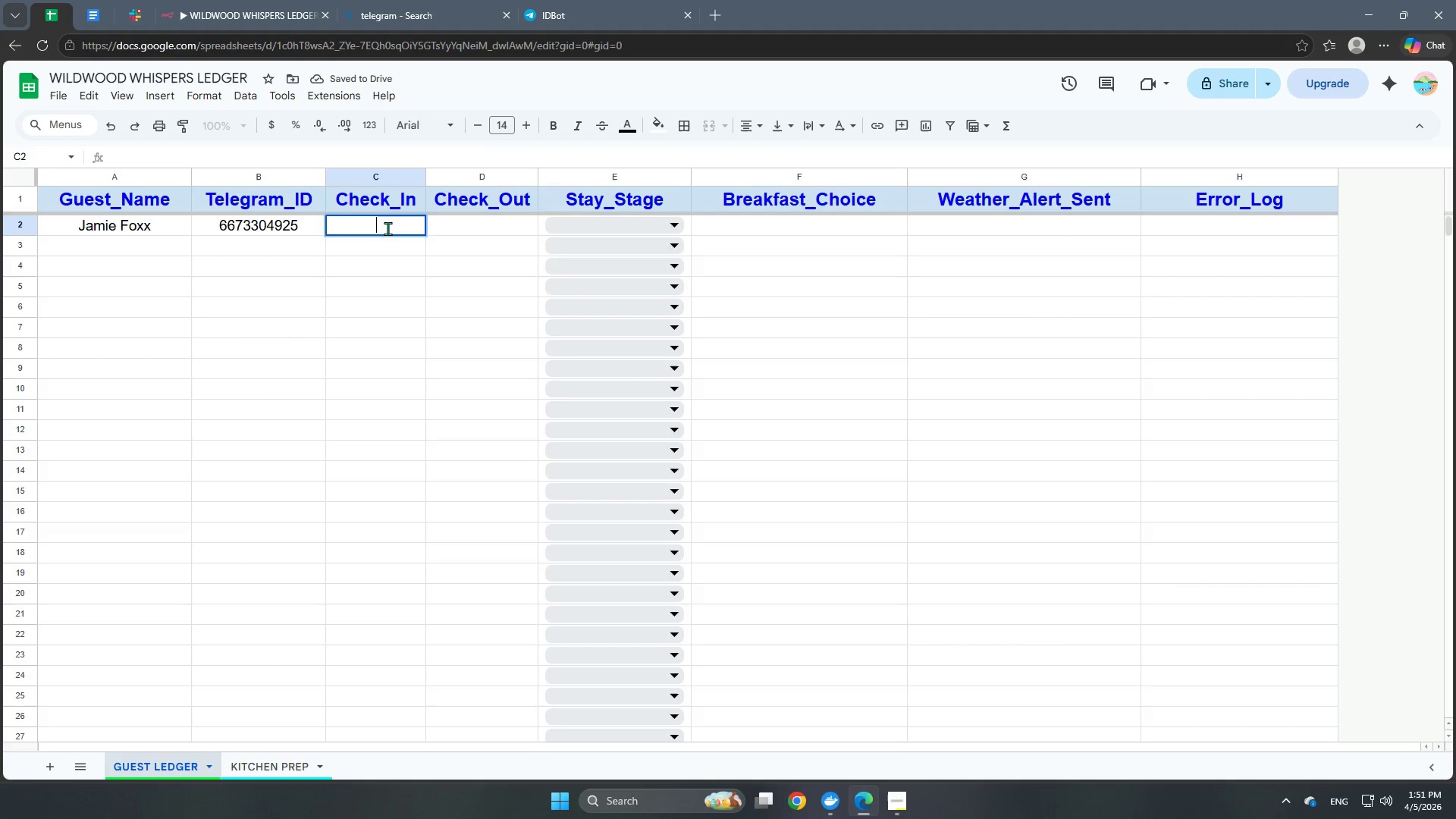 
key(Numpad2)
 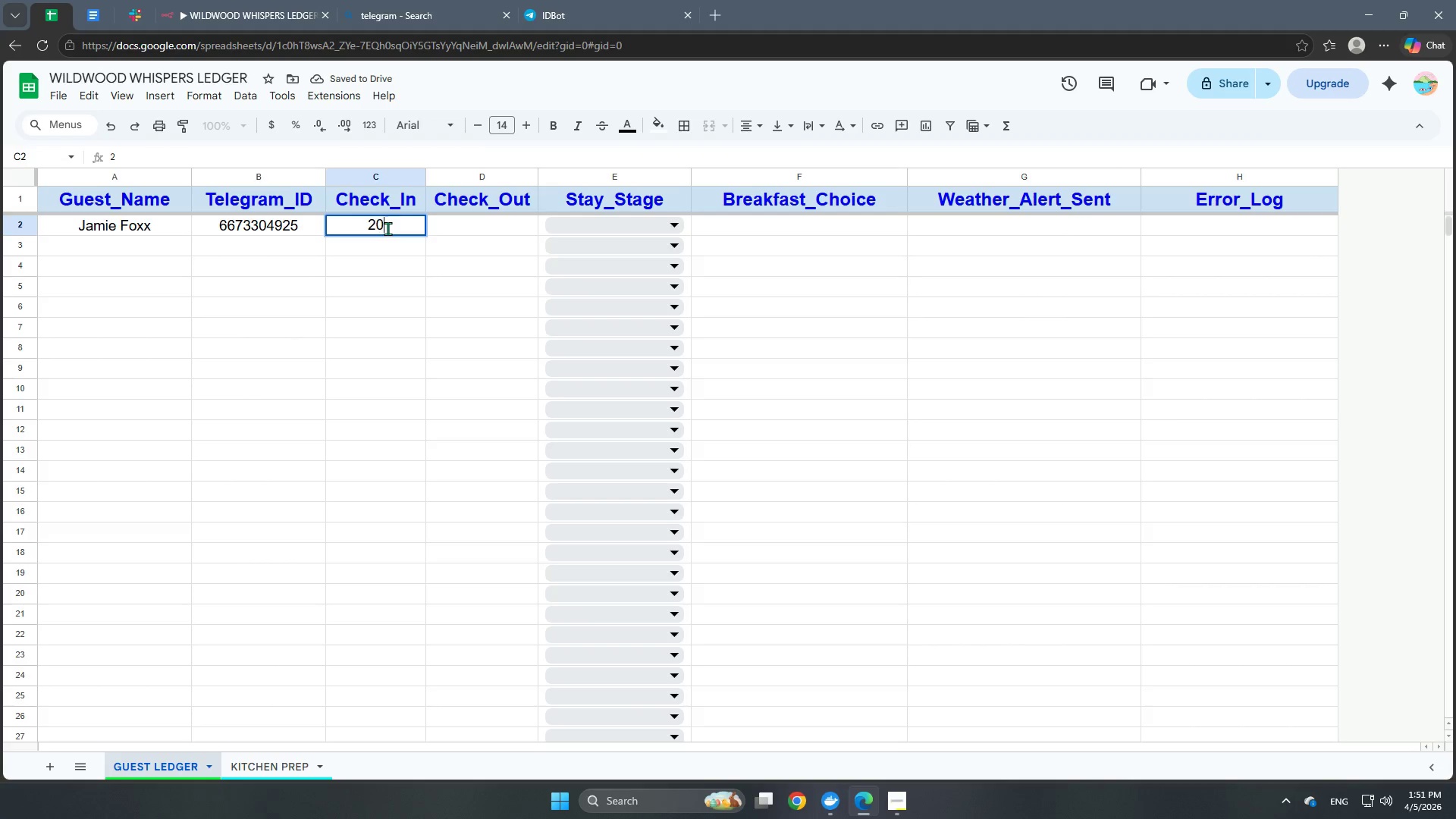 
key(Numpad0)
 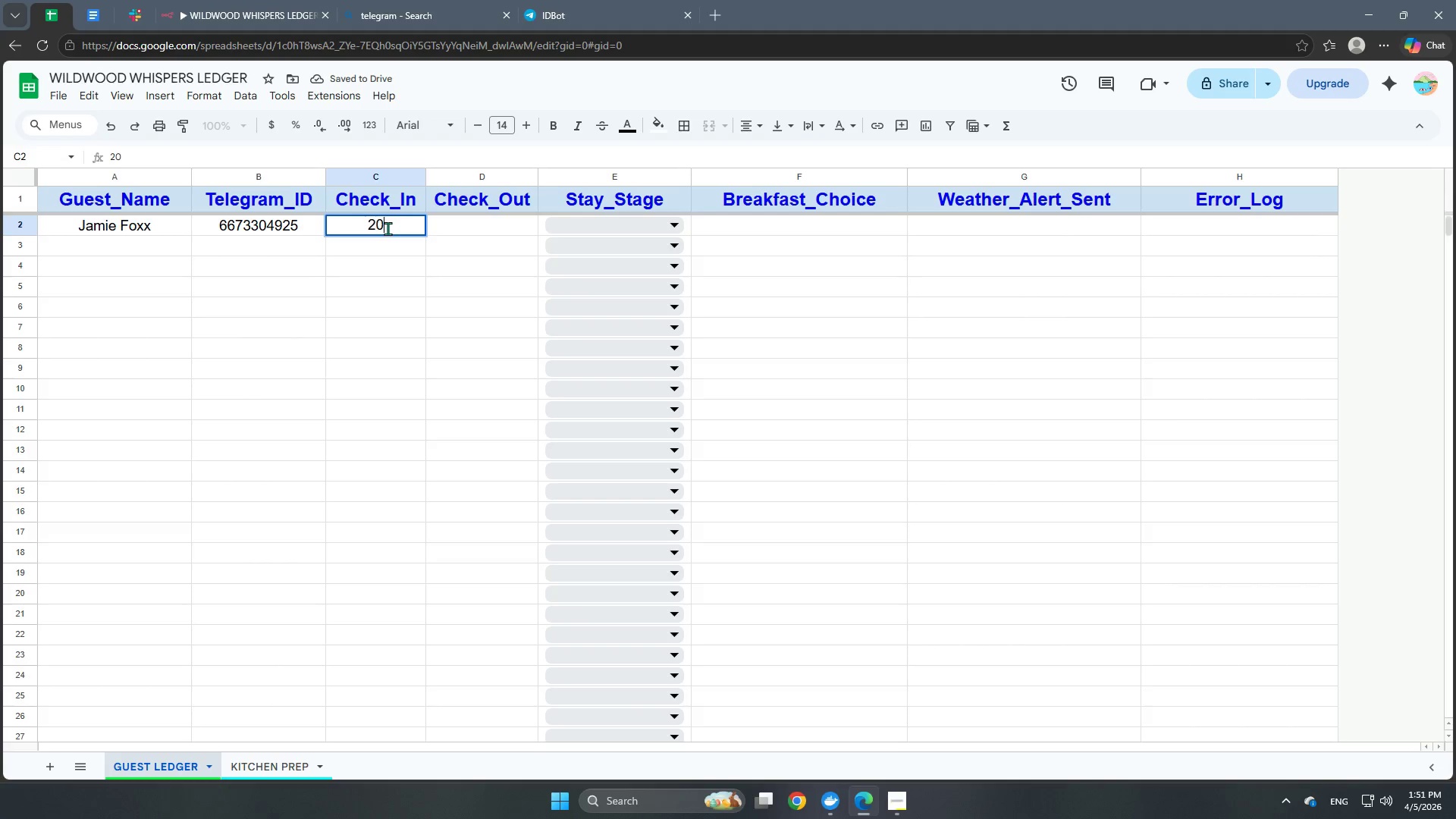 
key(Numpad2)
 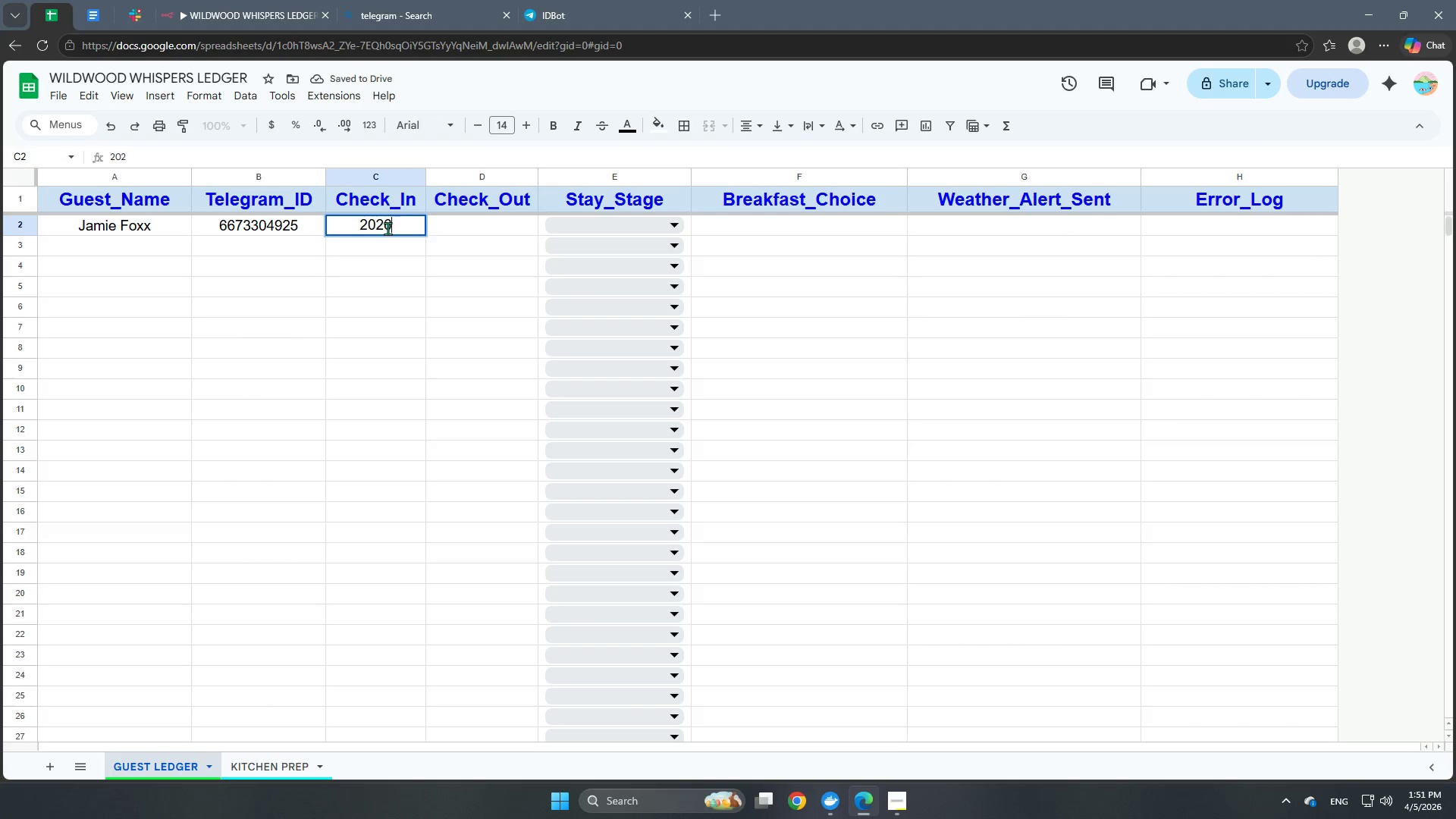 
key(Numpad6)
 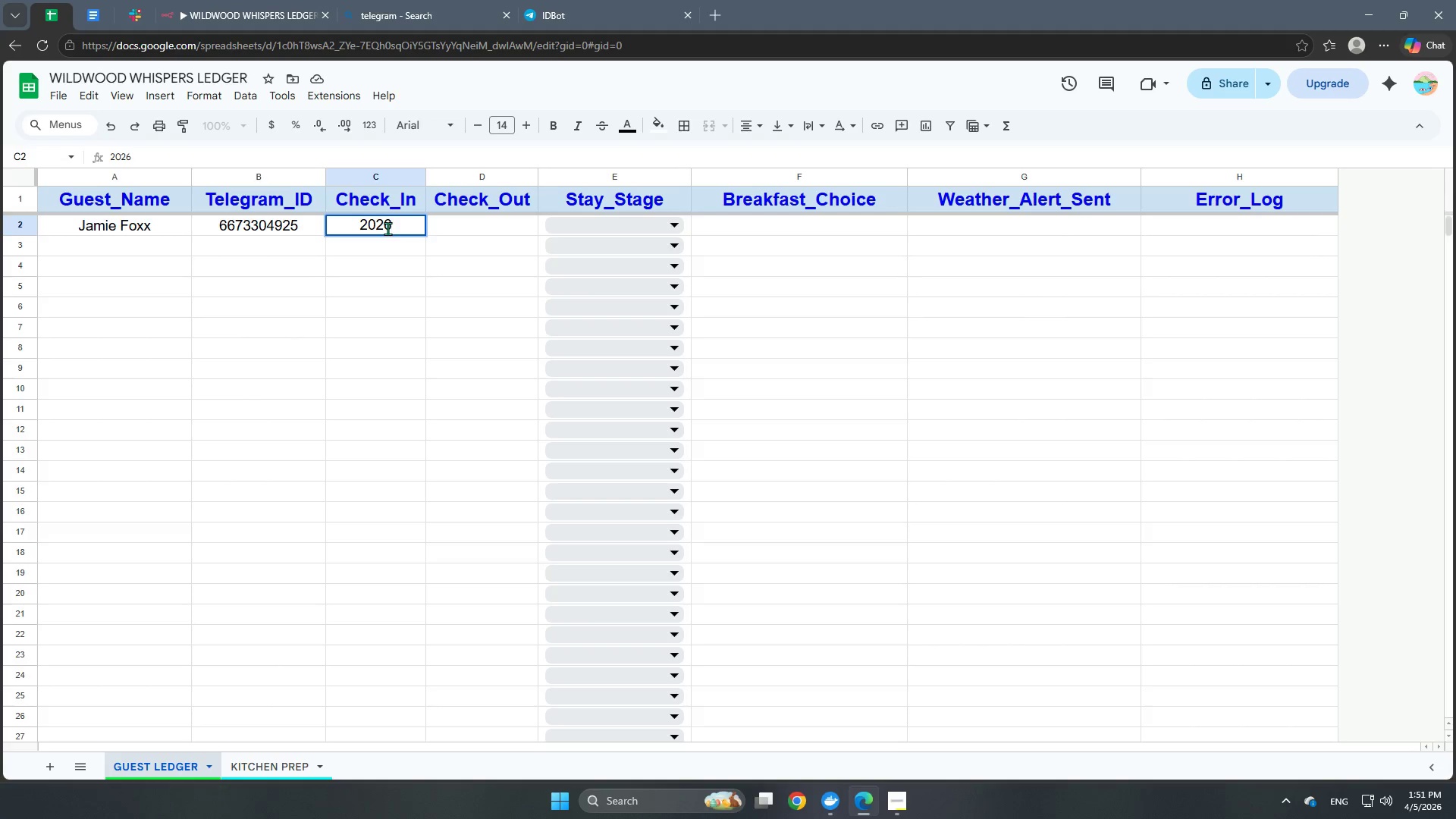 
key(Minus)
 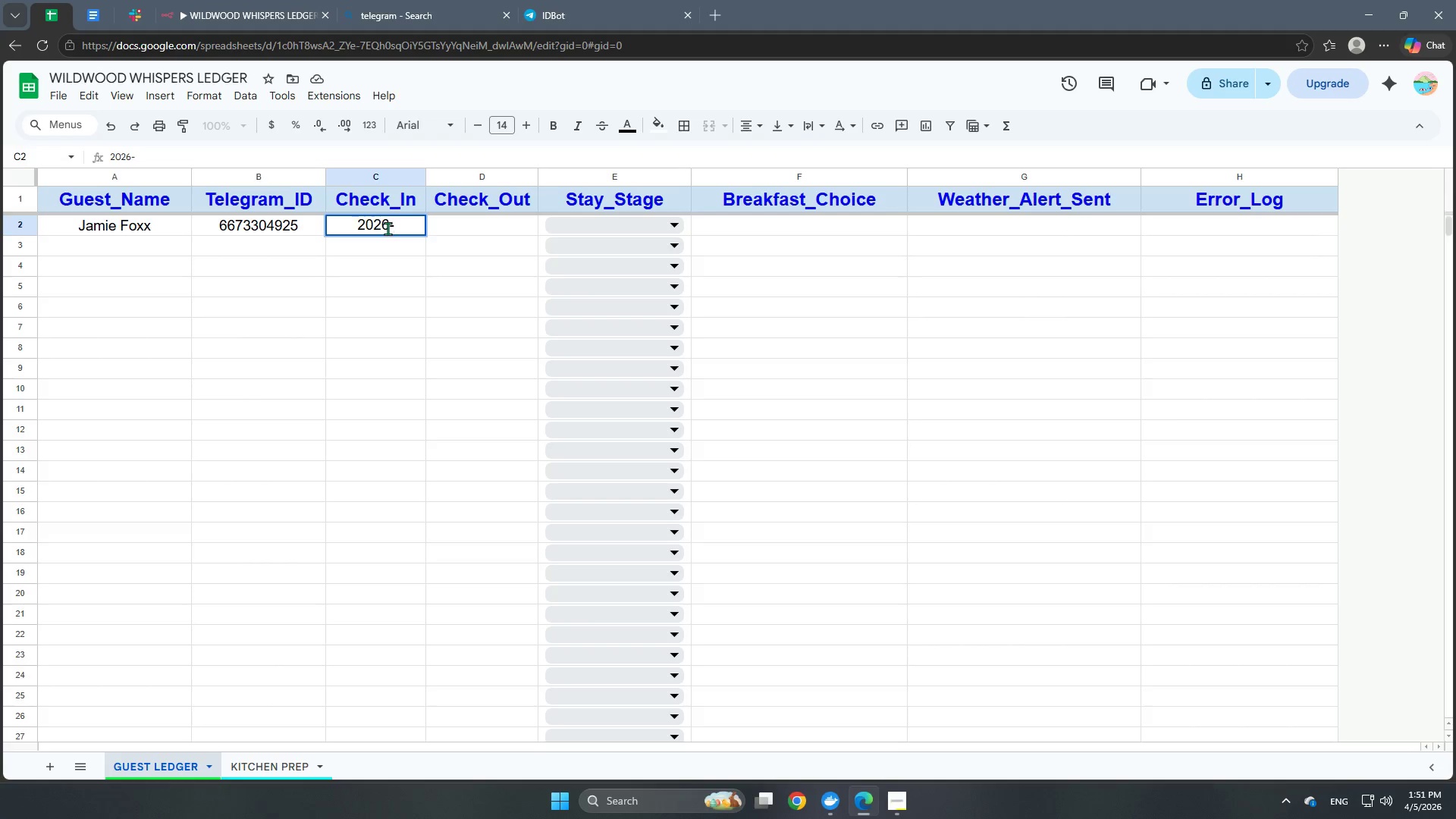 
key(Numpad0)
 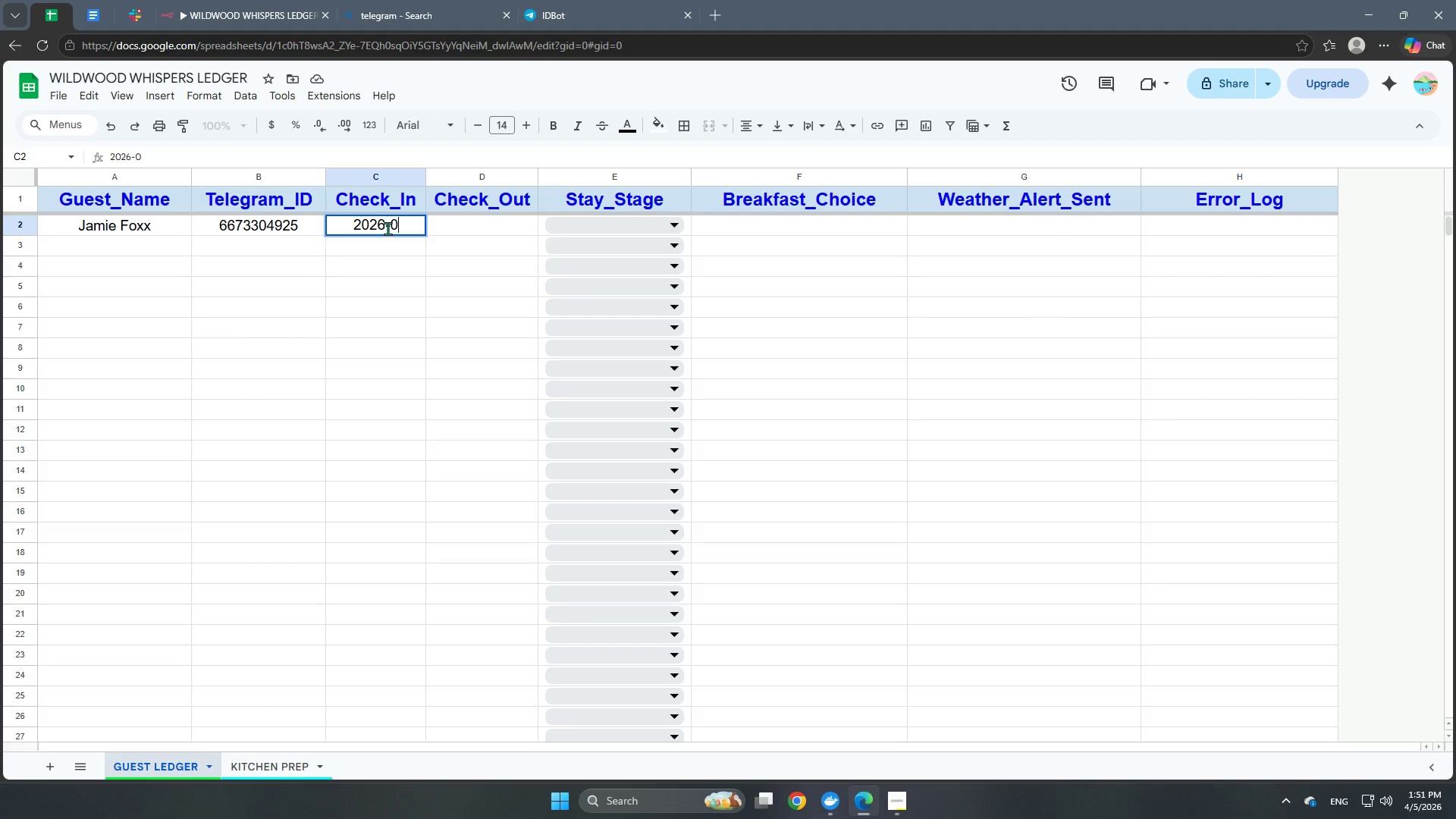 
key(Numpad5)
 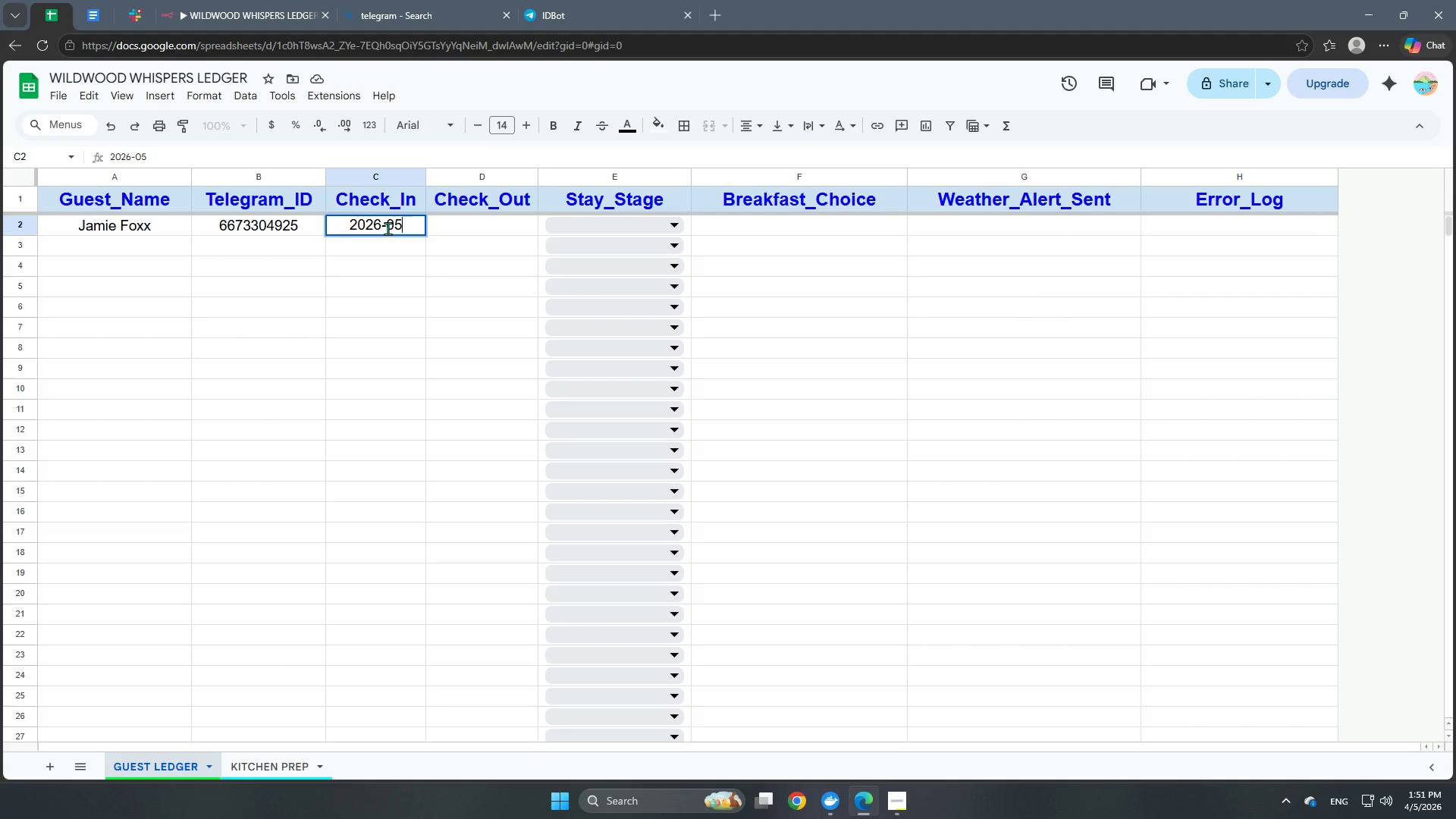 
key(Minus)
 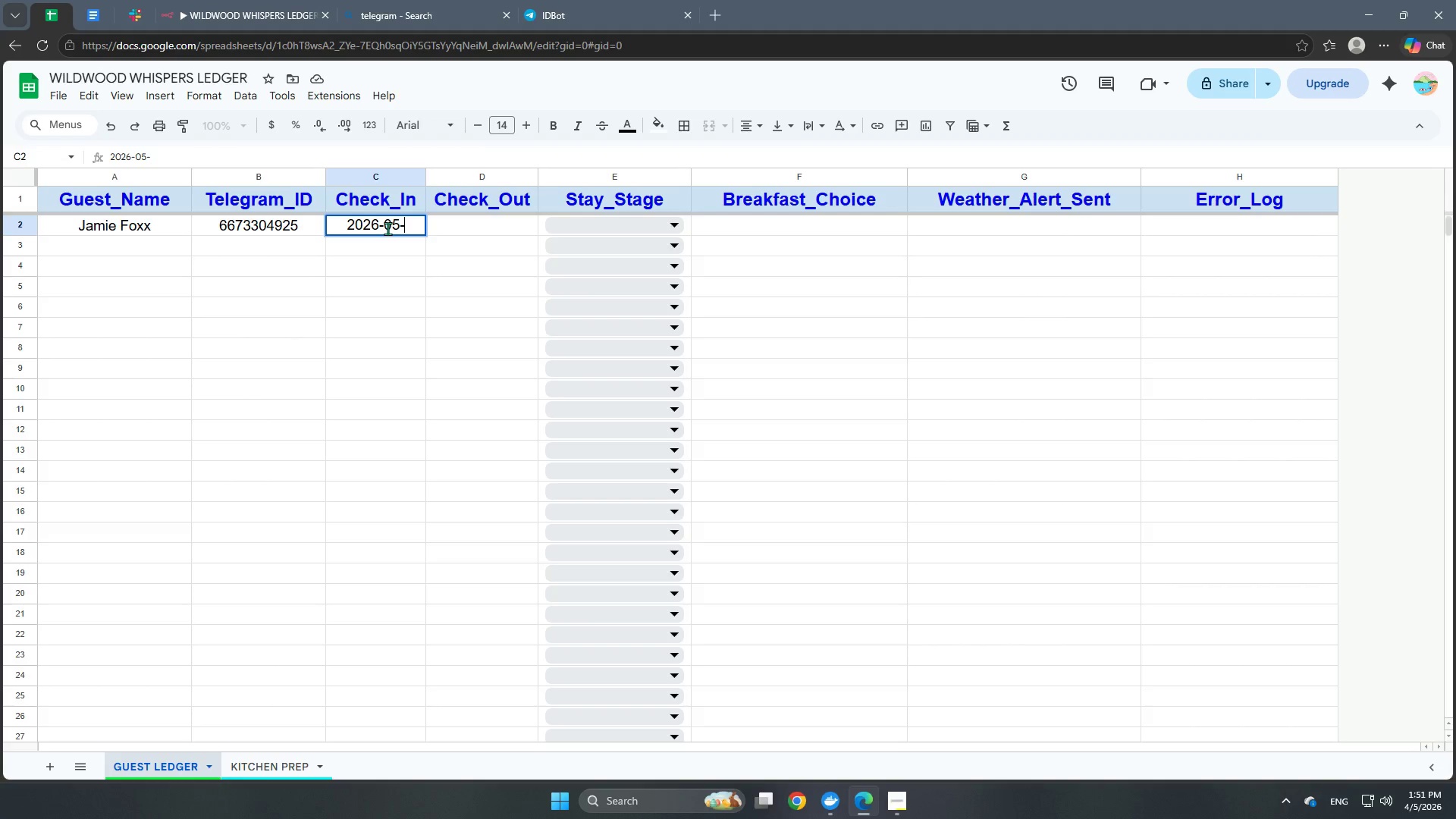 
key(Numpad0)
 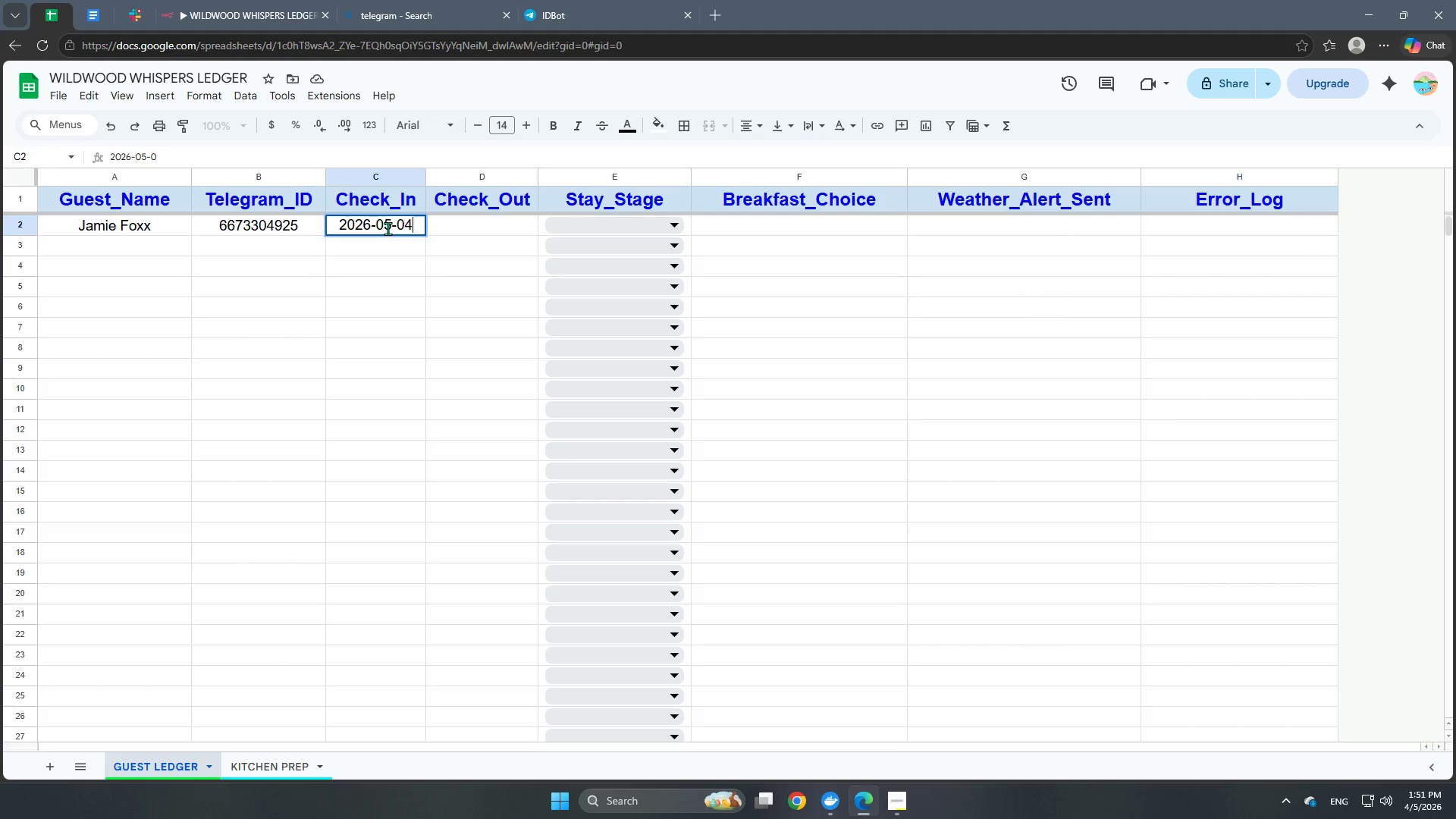 
key(Numpad4)
 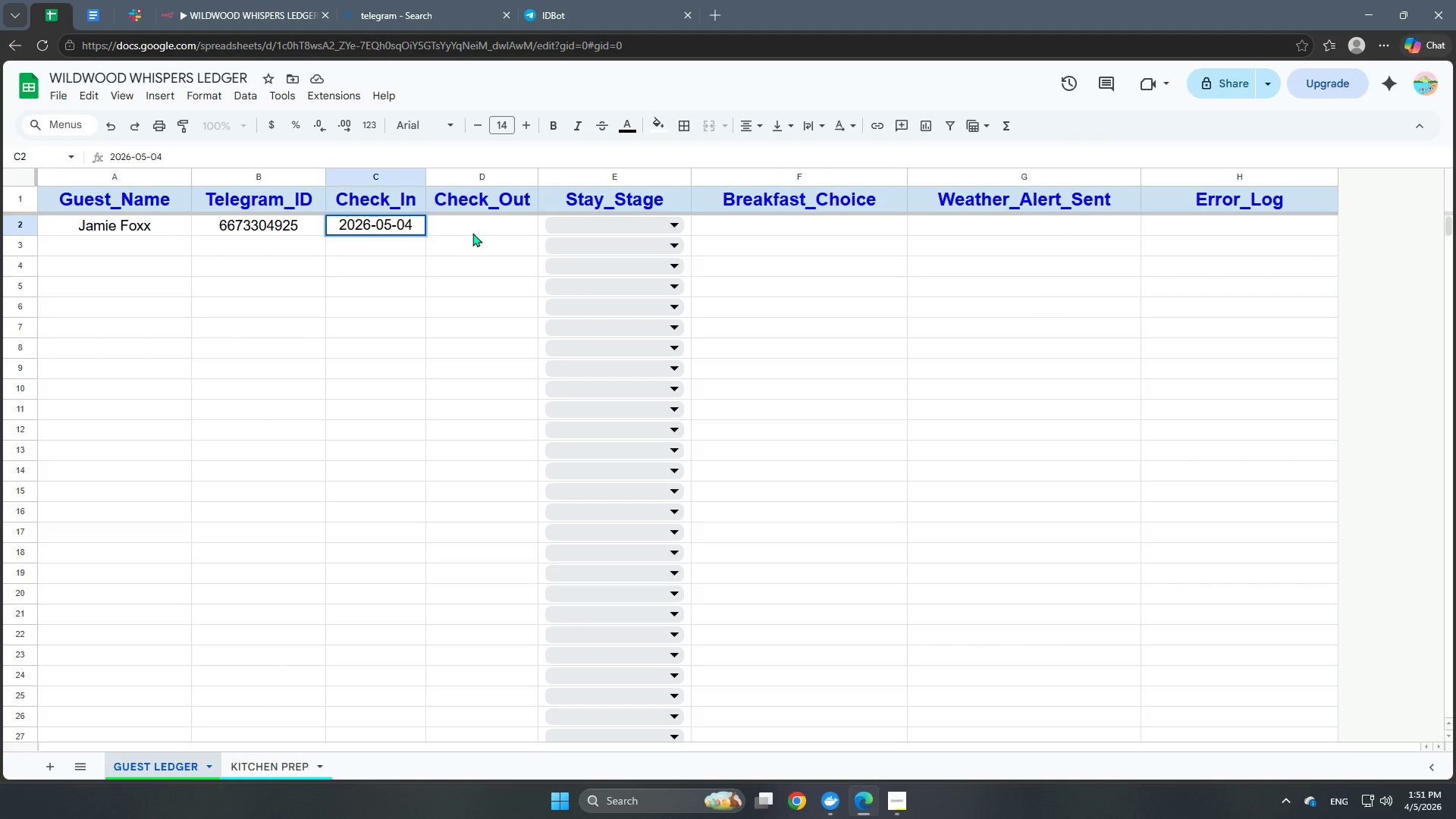 
key(Backspace)
 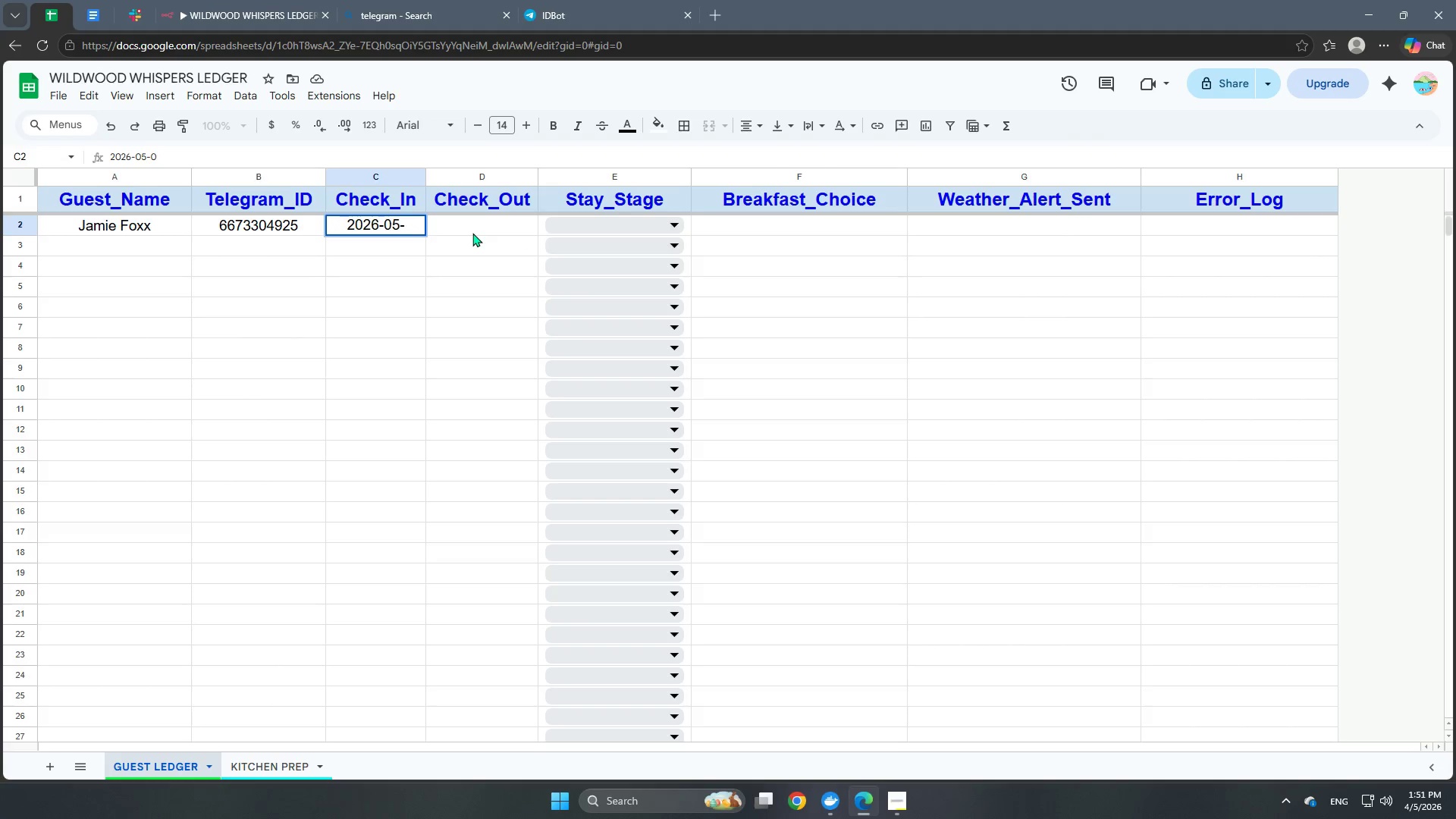 
key(Backspace)
 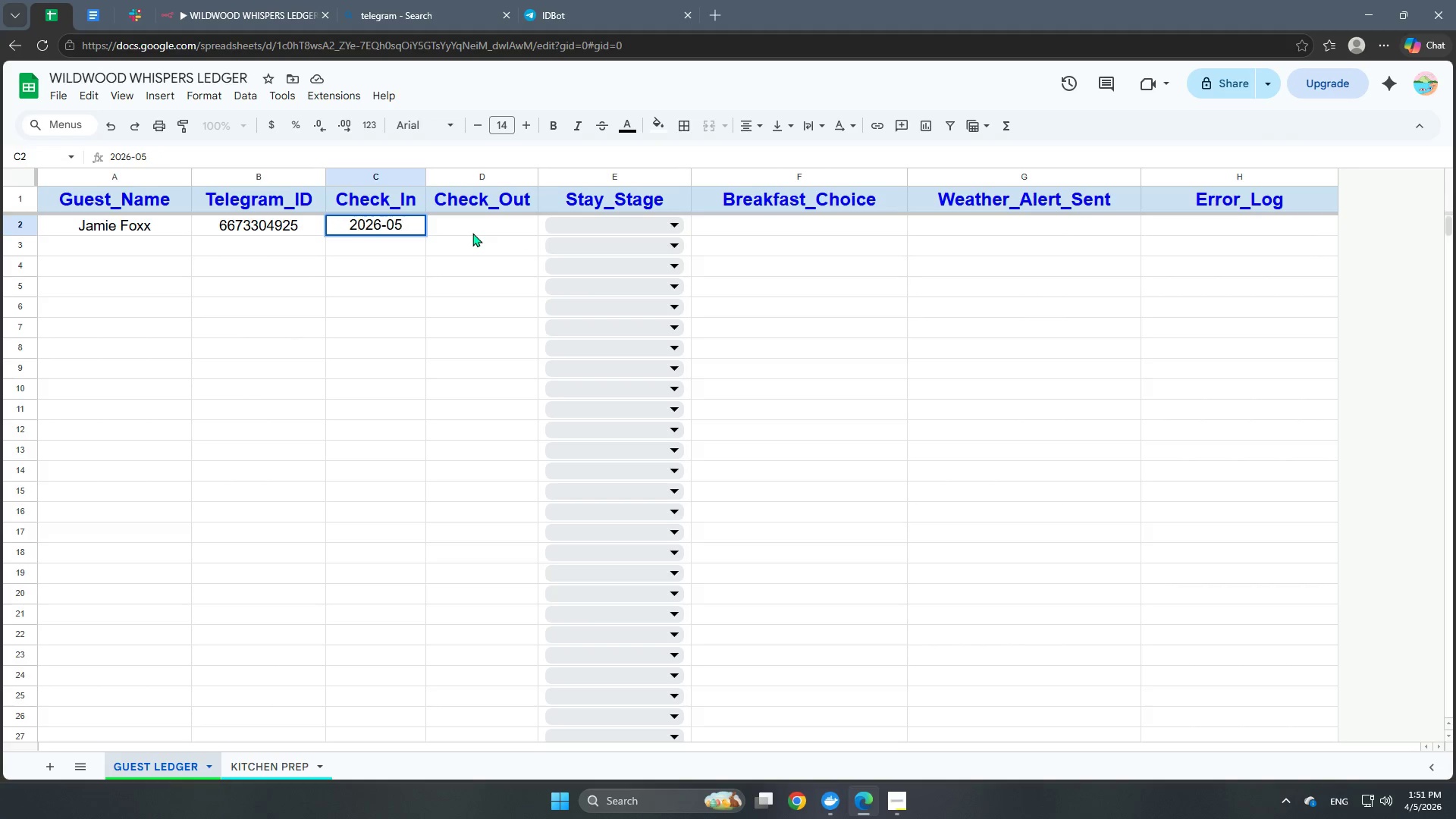 
key(Backspace)
 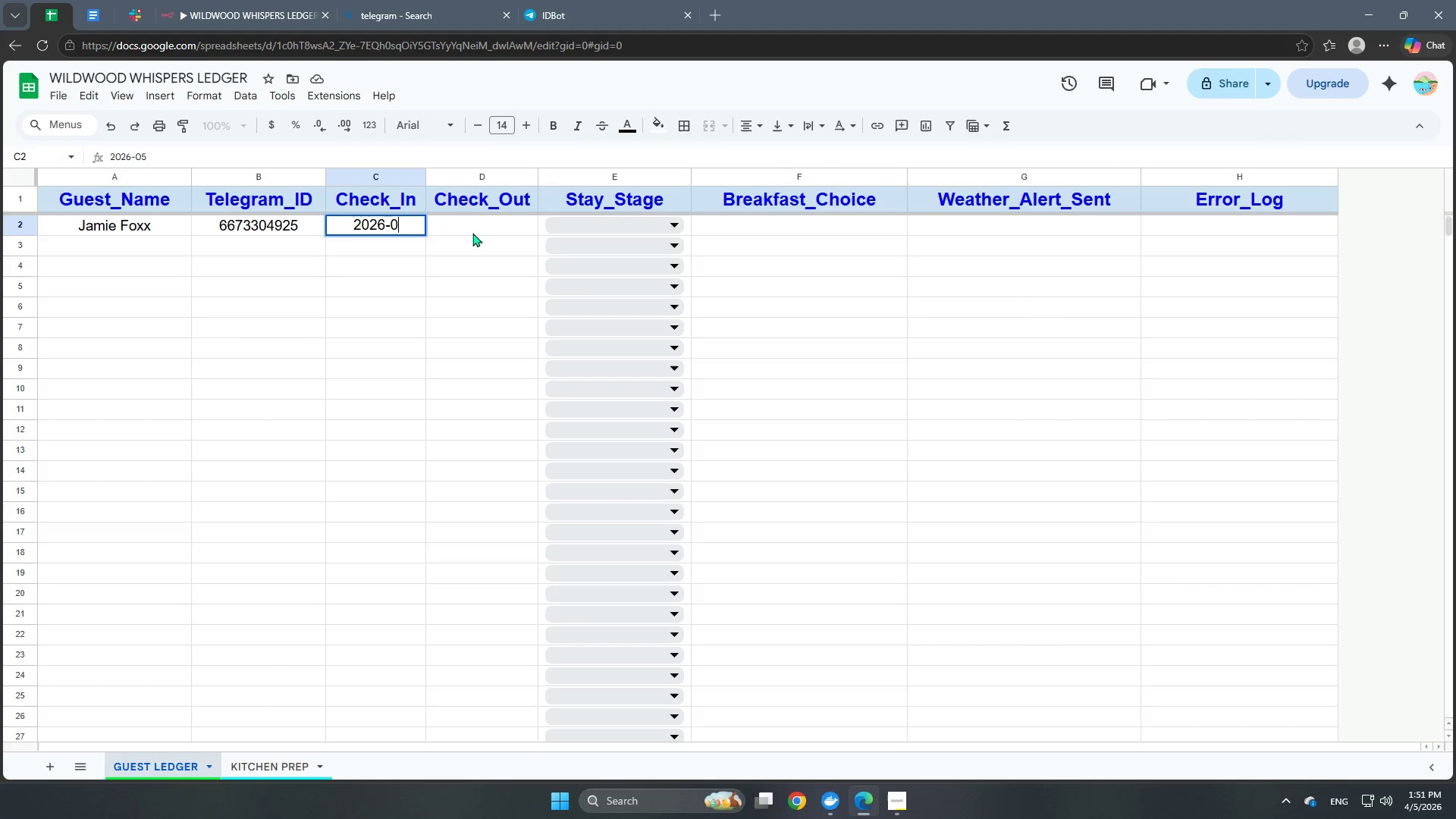 
key(Backspace)
 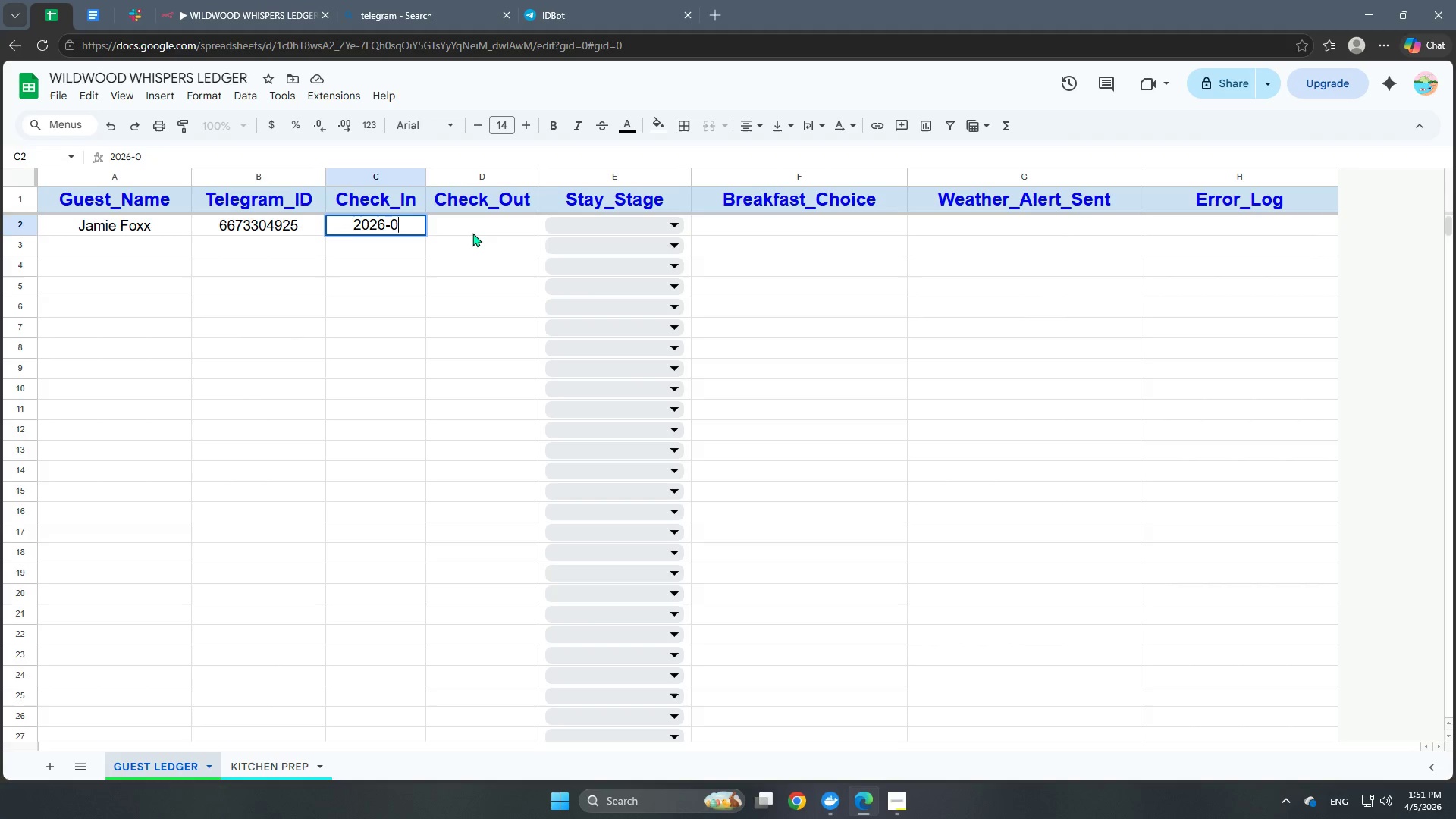 
key(Numpad4)
 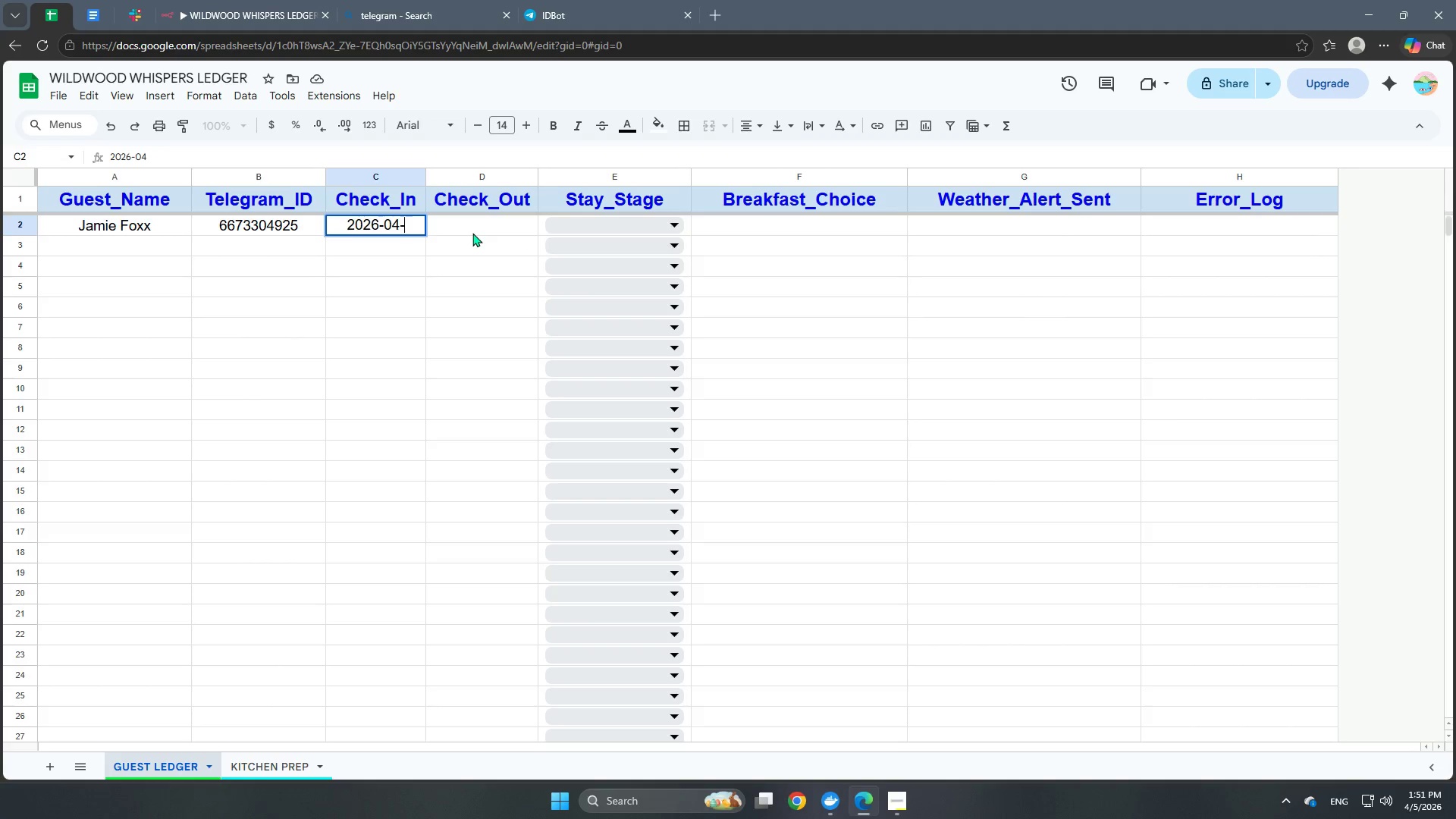 
key(Minus)
 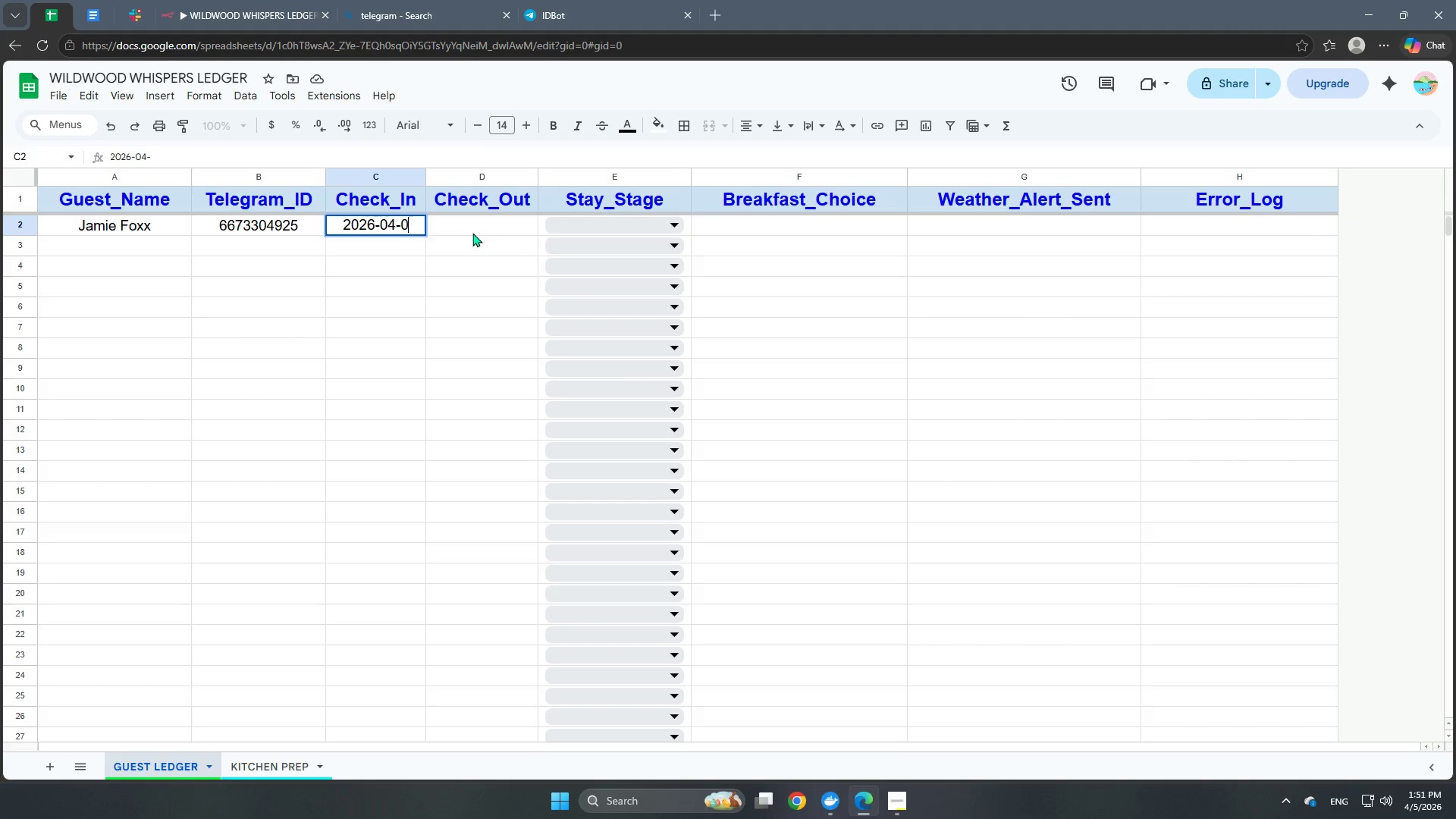 
key(Numpad0)
 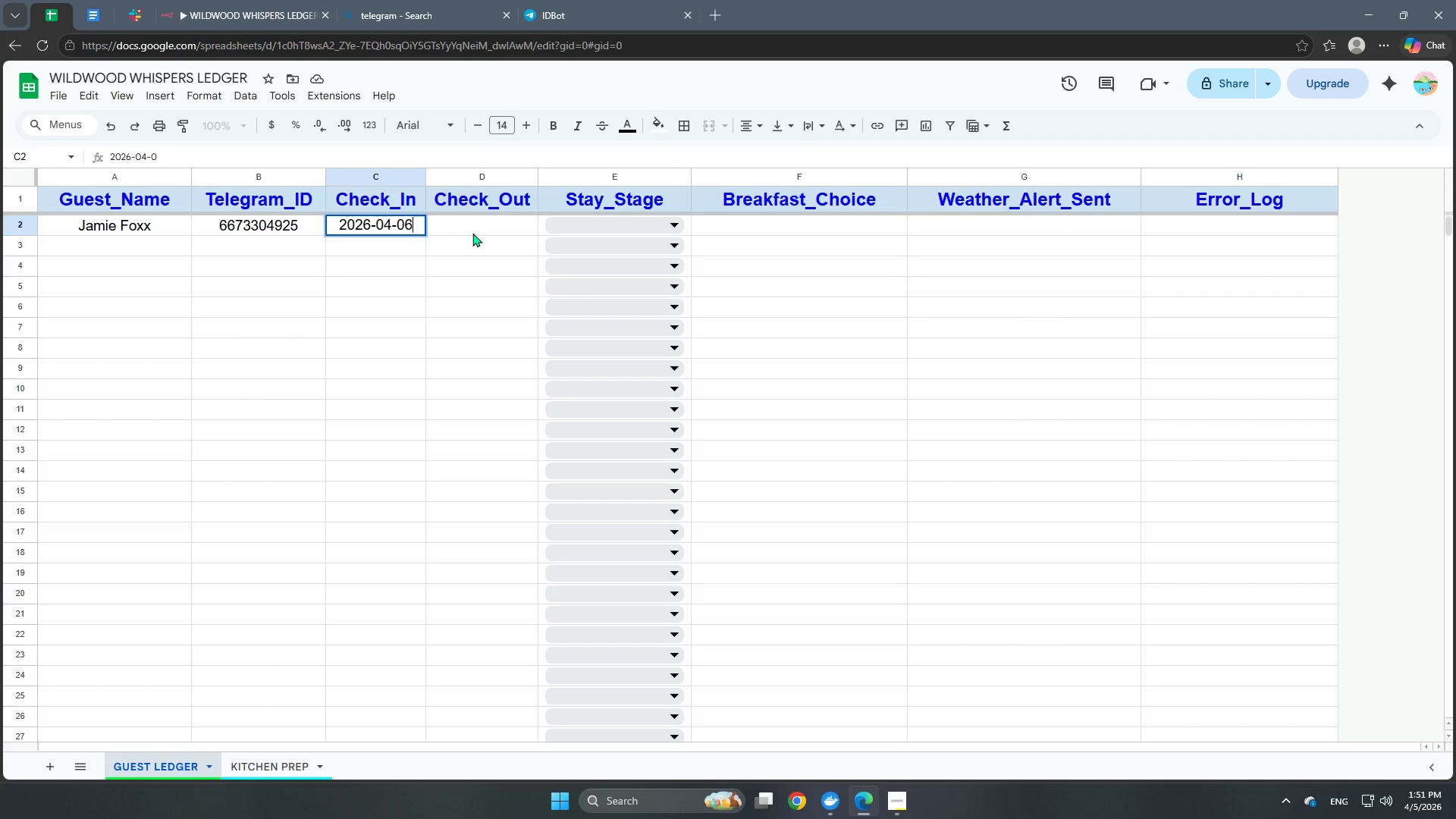 
key(Numpad6)
 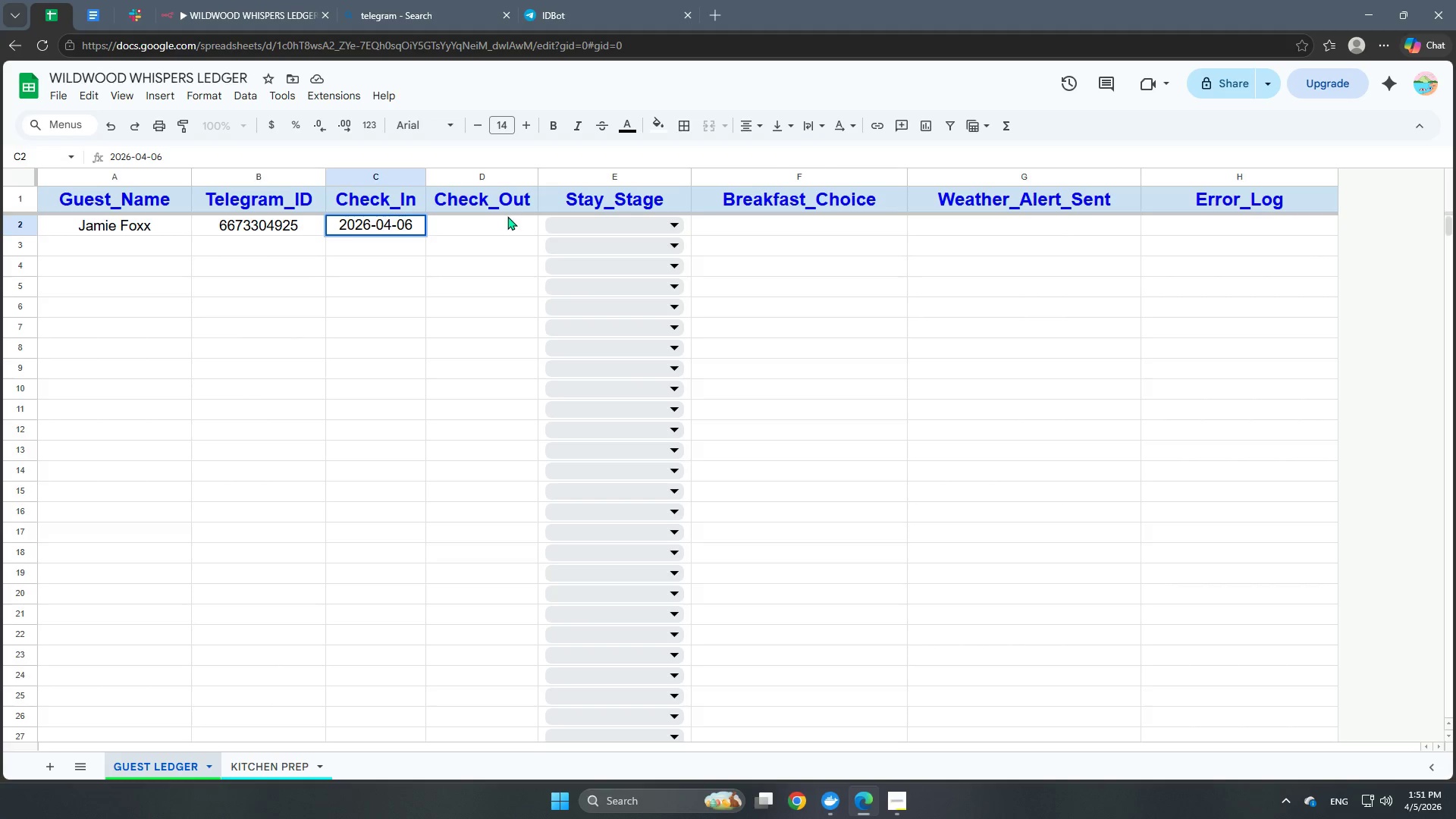 
left_click([504, 219])
 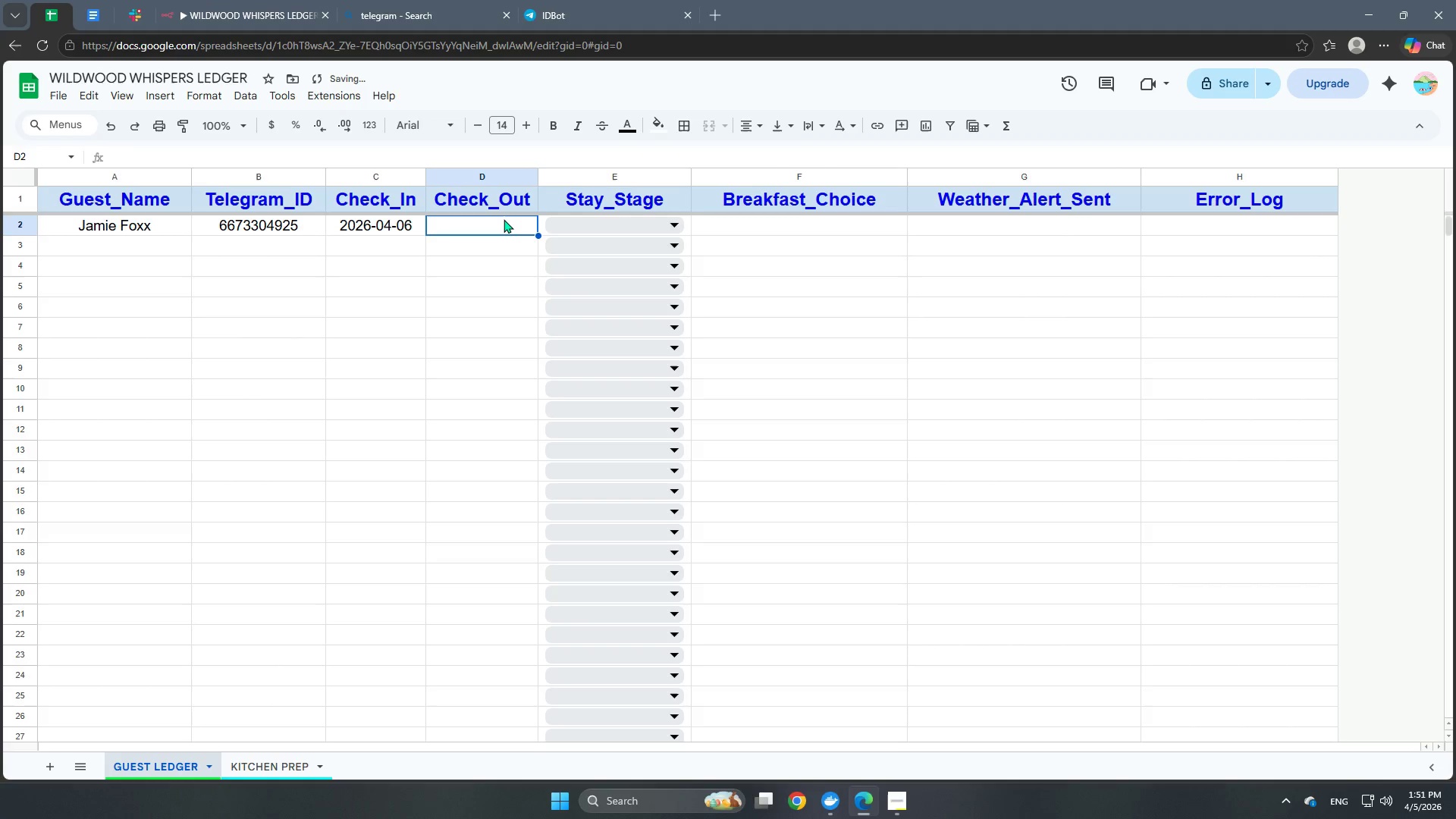 
double_click([504, 219])
 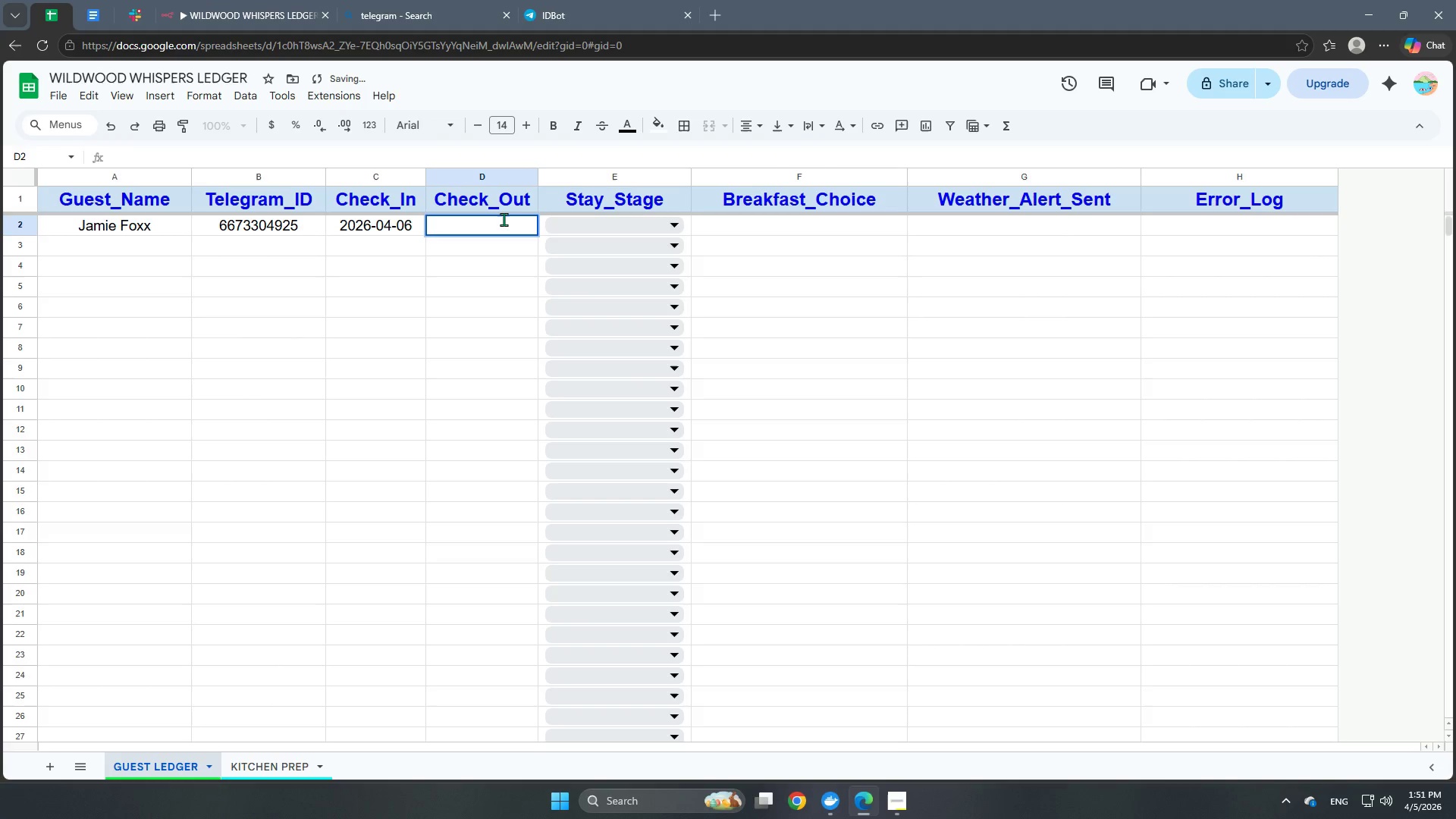 
key(Numpad2)
 